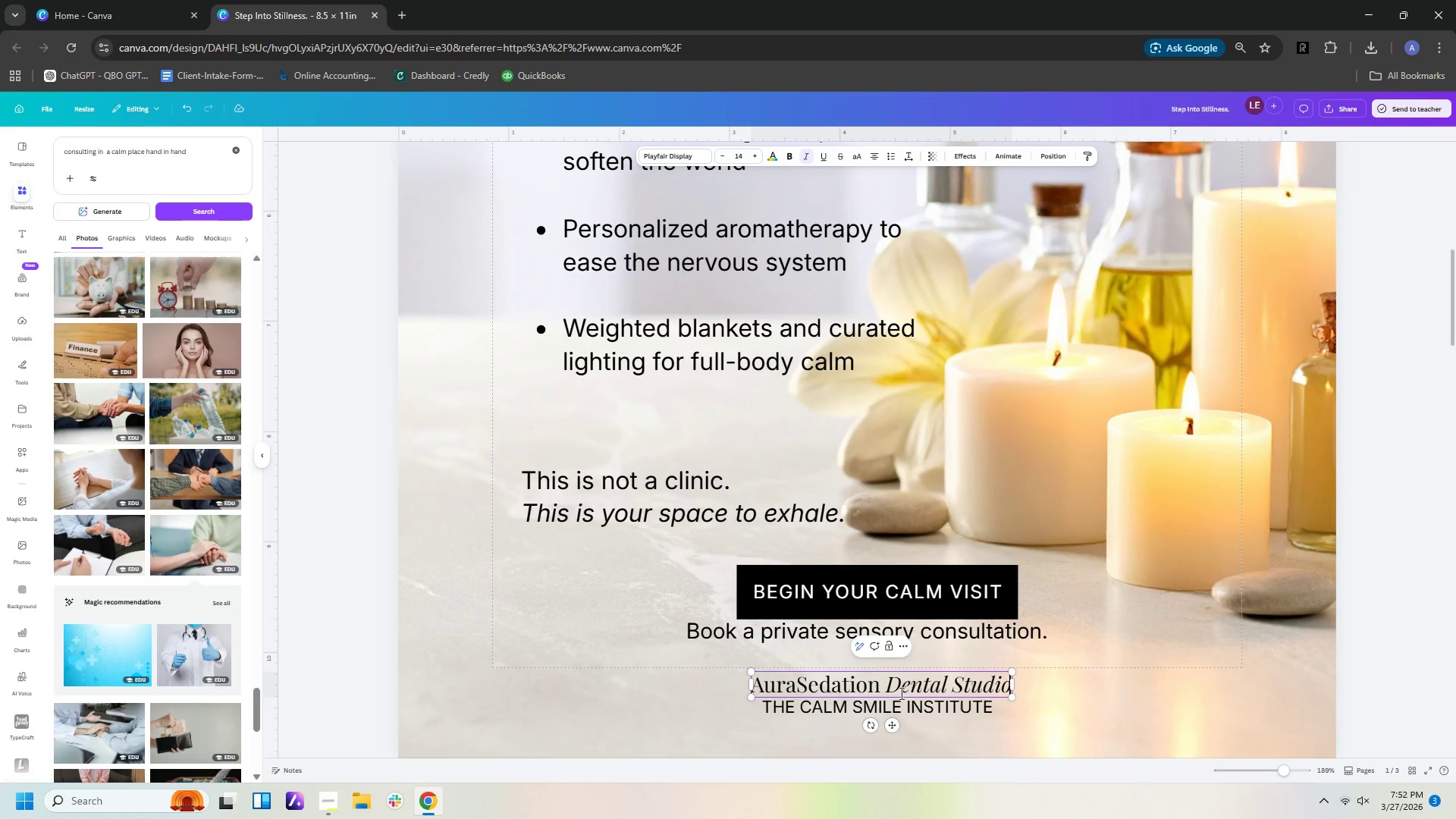 
left_click_drag(start_coordinate=[890, 686], to_coordinate=[1005, 665])
 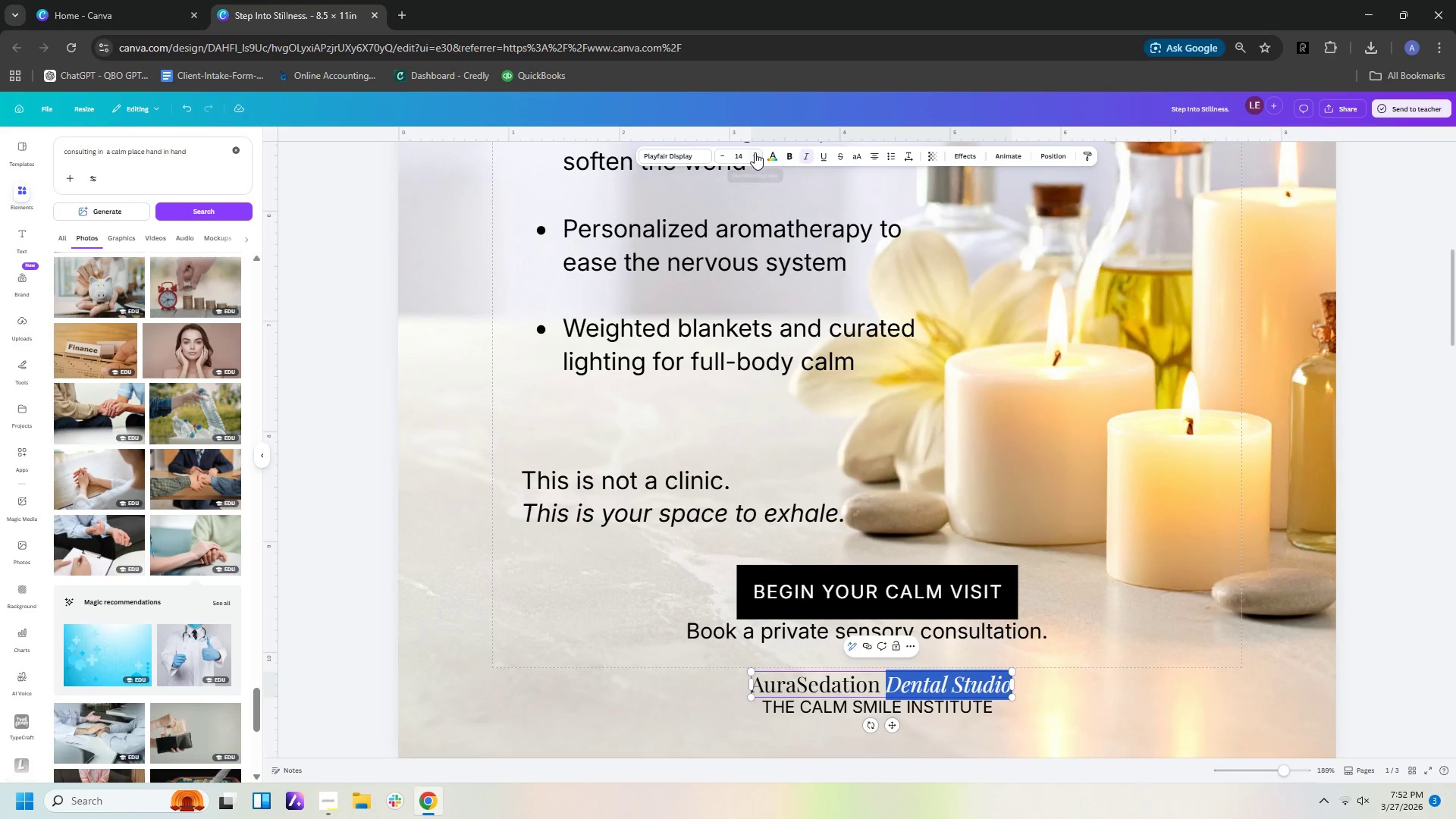 
left_click([724, 152])
 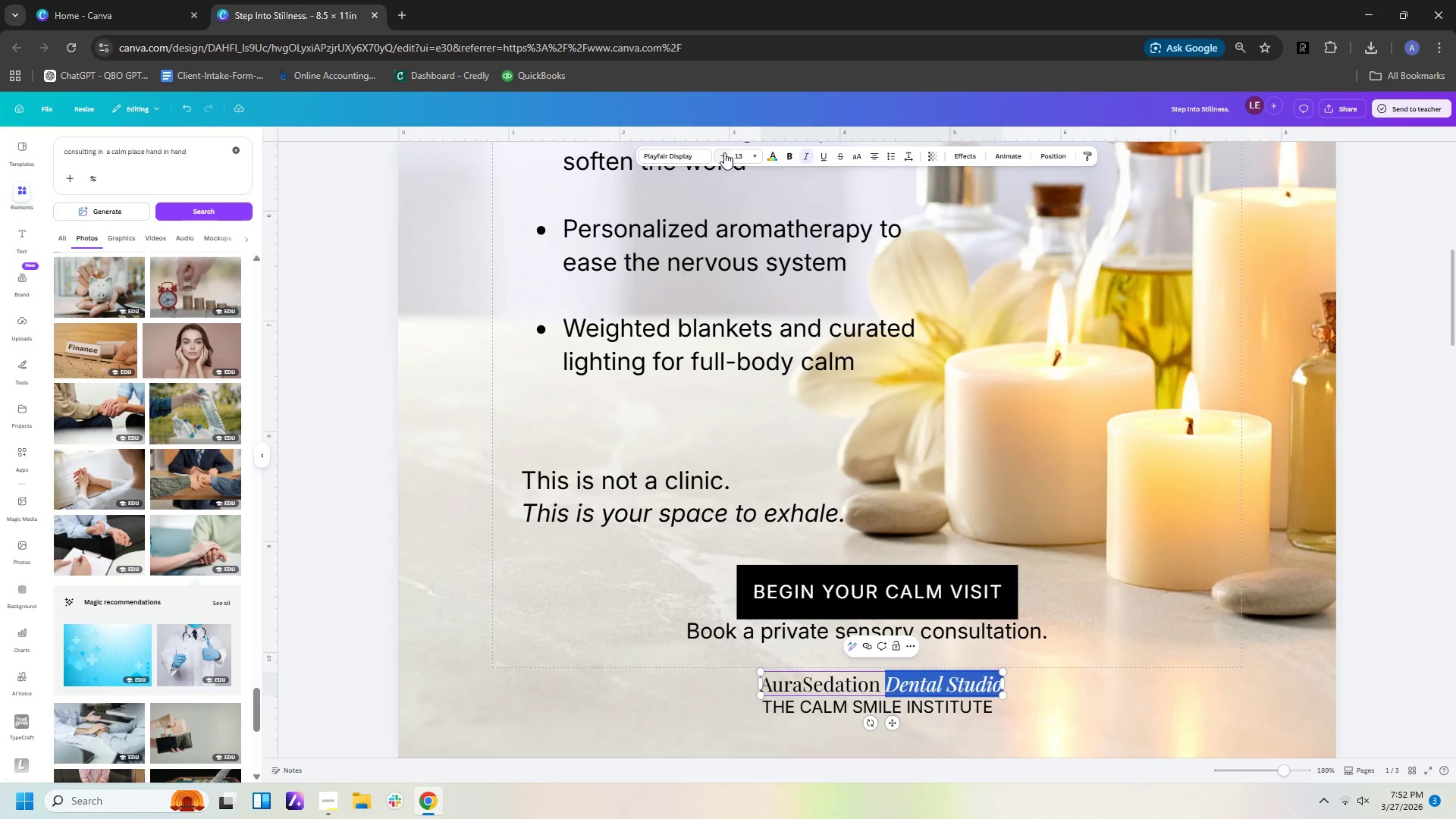 
left_click([724, 152])
 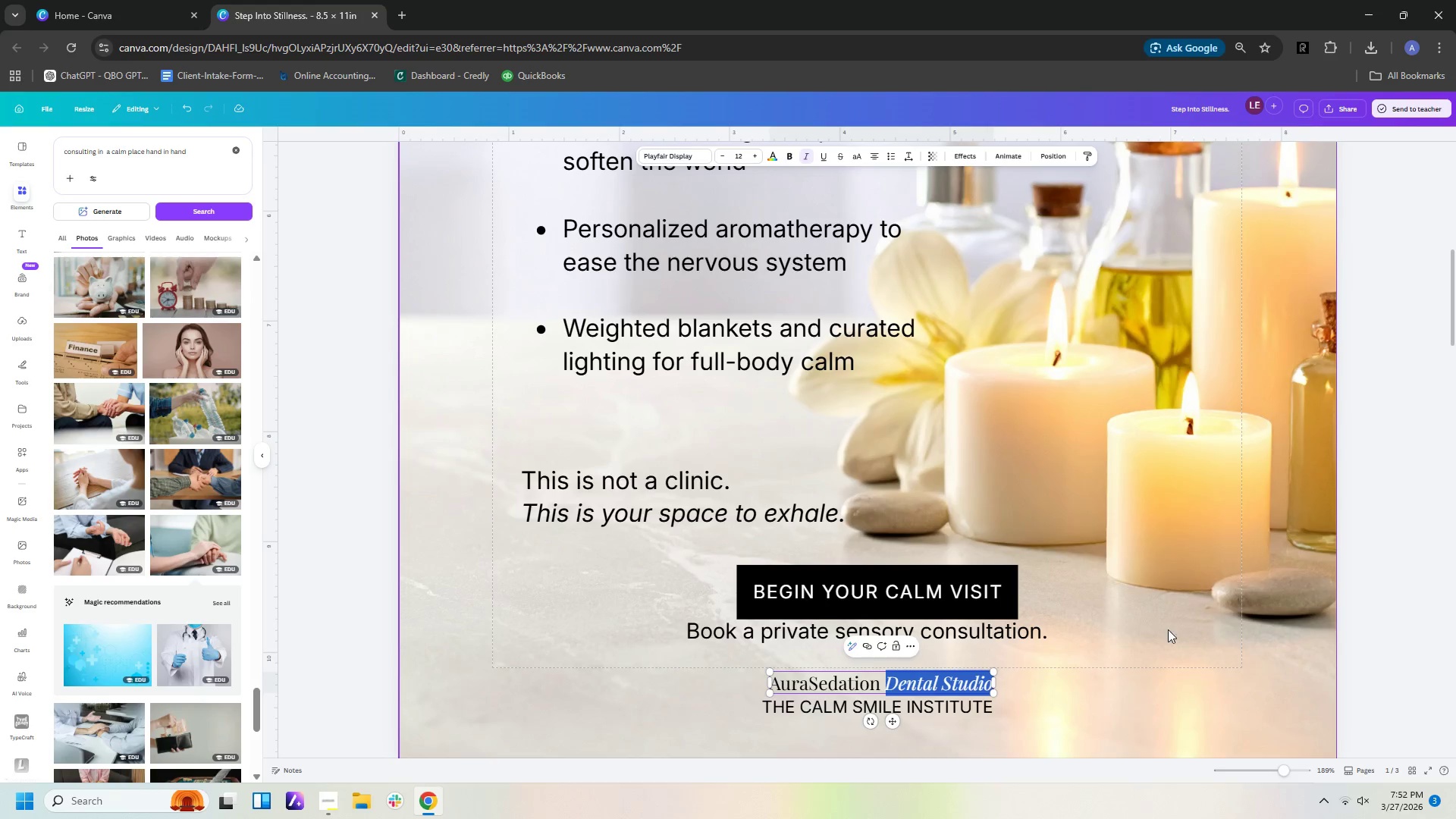 
left_click([1115, 693])
 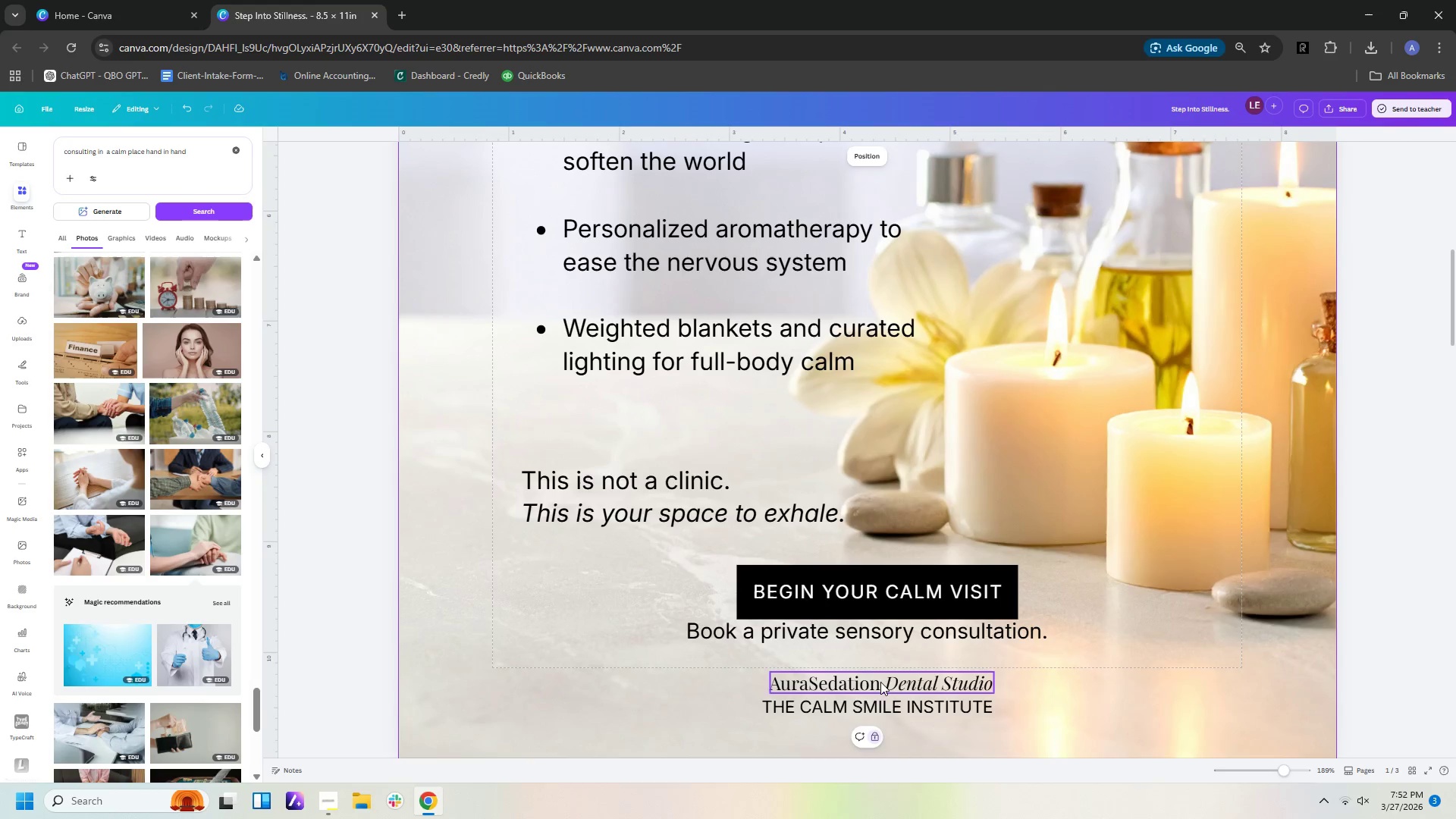 
left_click([881, 684])
 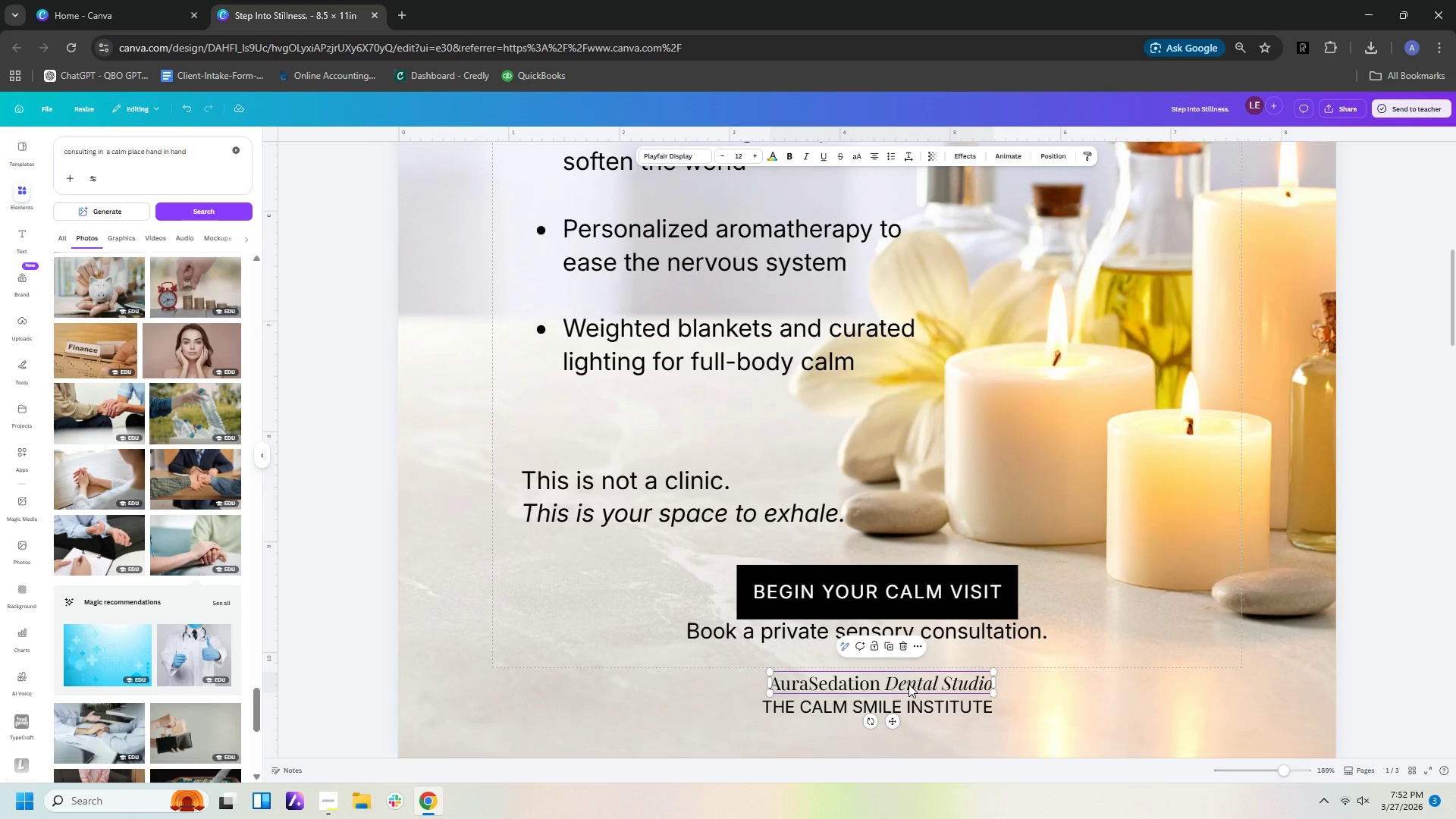 
left_click([908, 684])
 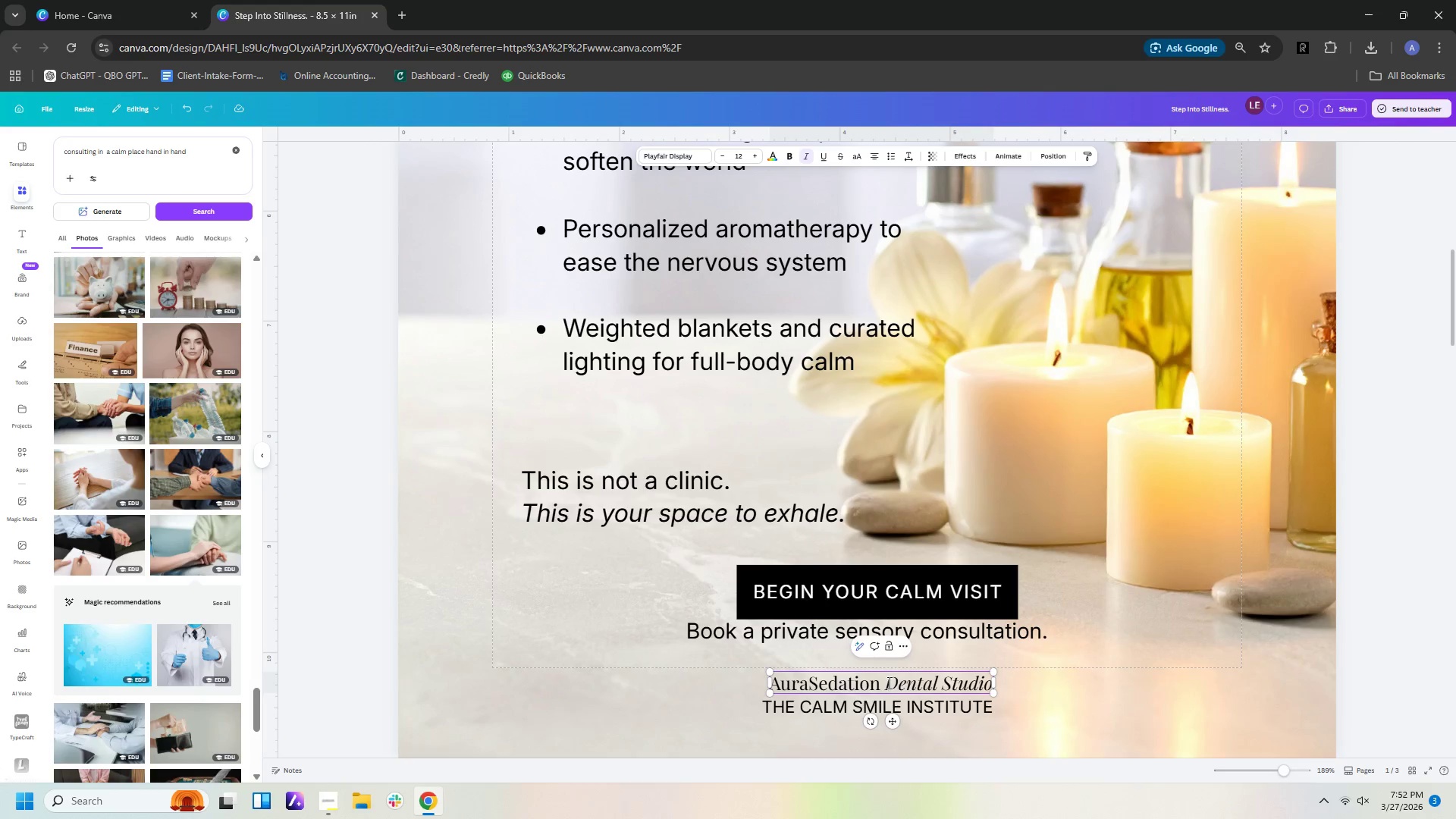 
left_click_drag(start_coordinate=[888, 682], to_coordinate=[770, 679])
 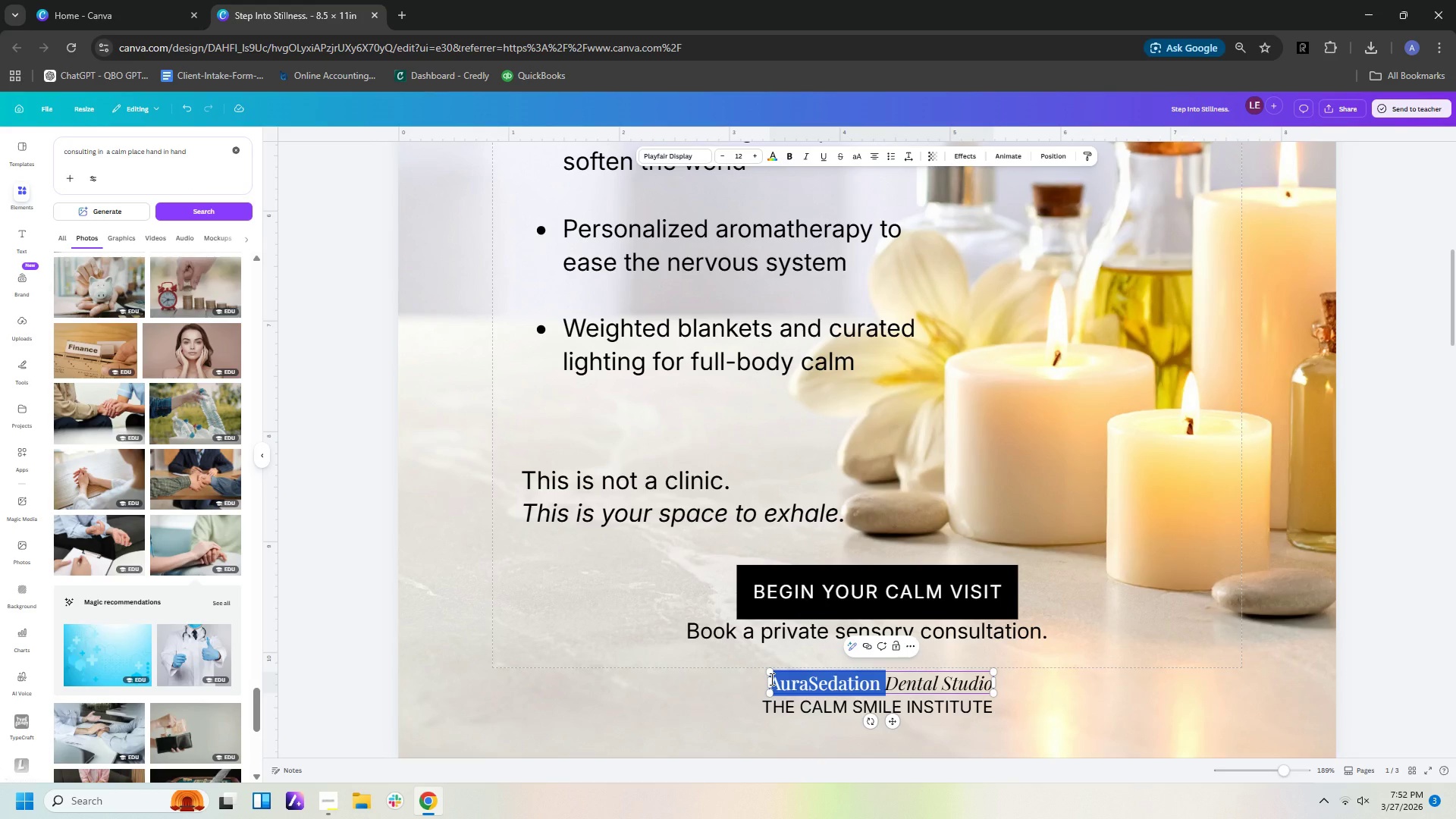 
key(Control+X)
 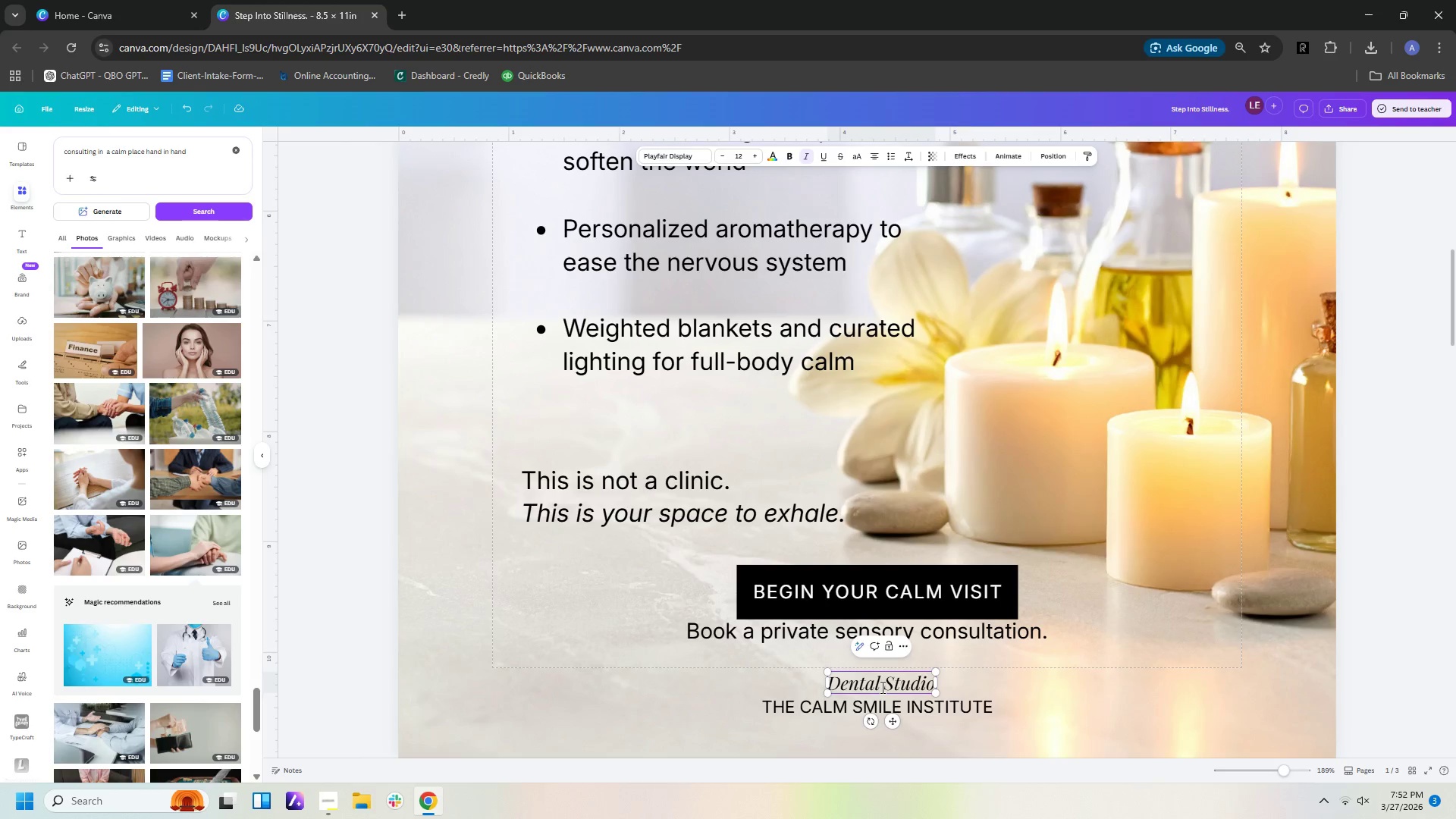 
left_click([1017, 679])
 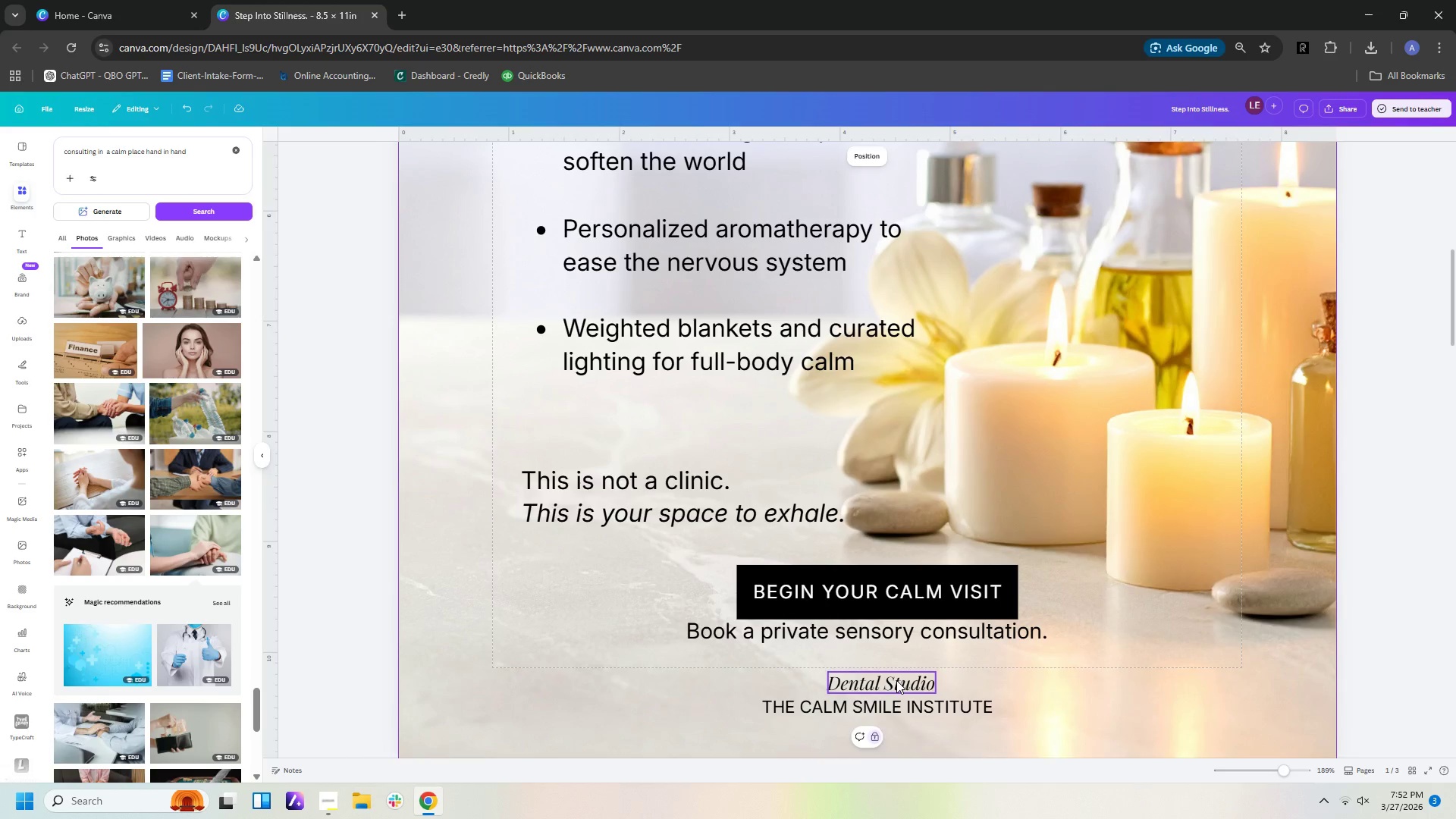 
left_click_drag(start_coordinate=[896, 680], to_coordinate=[969, 683])
 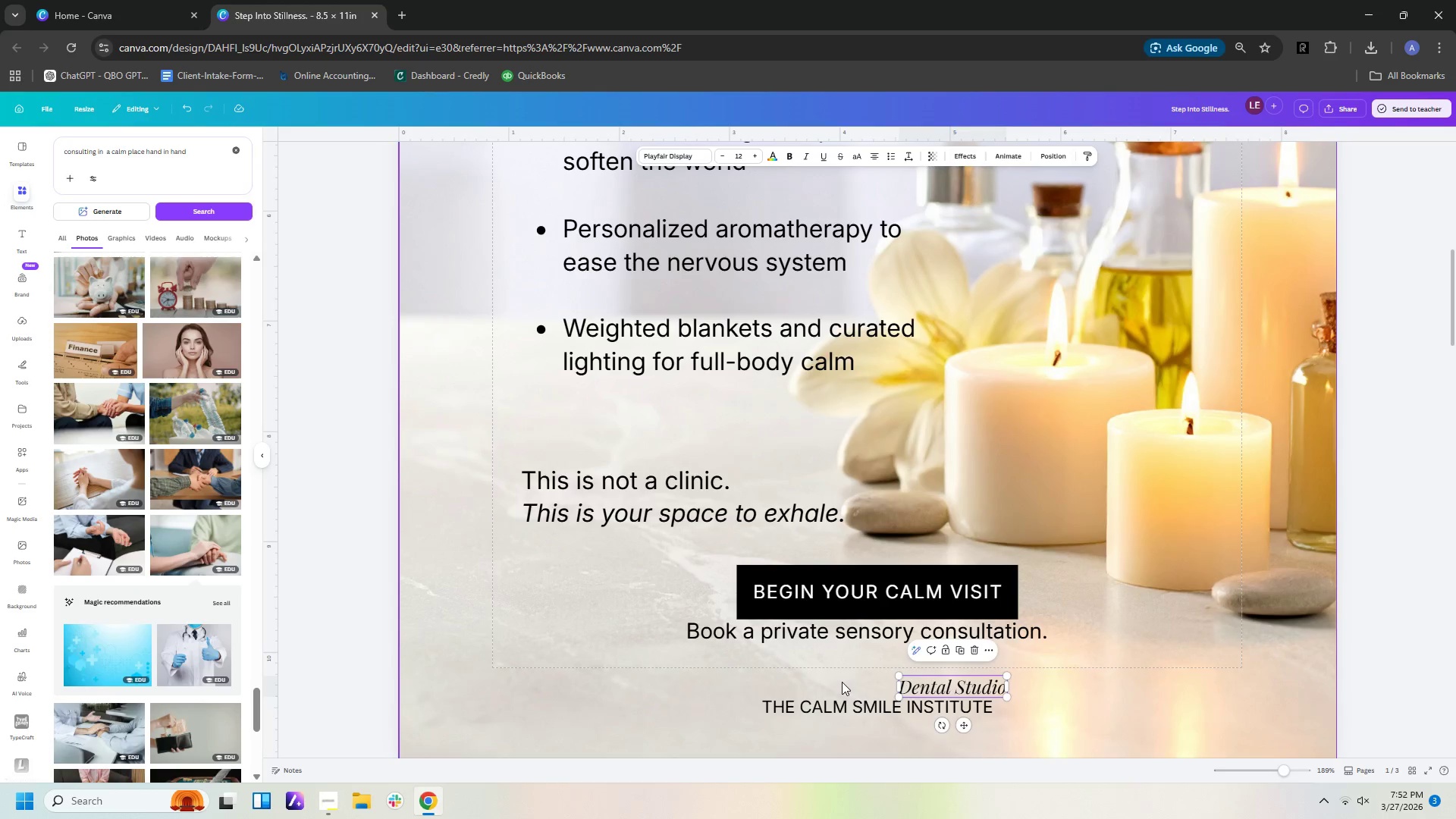 
left_click([842, 682])
 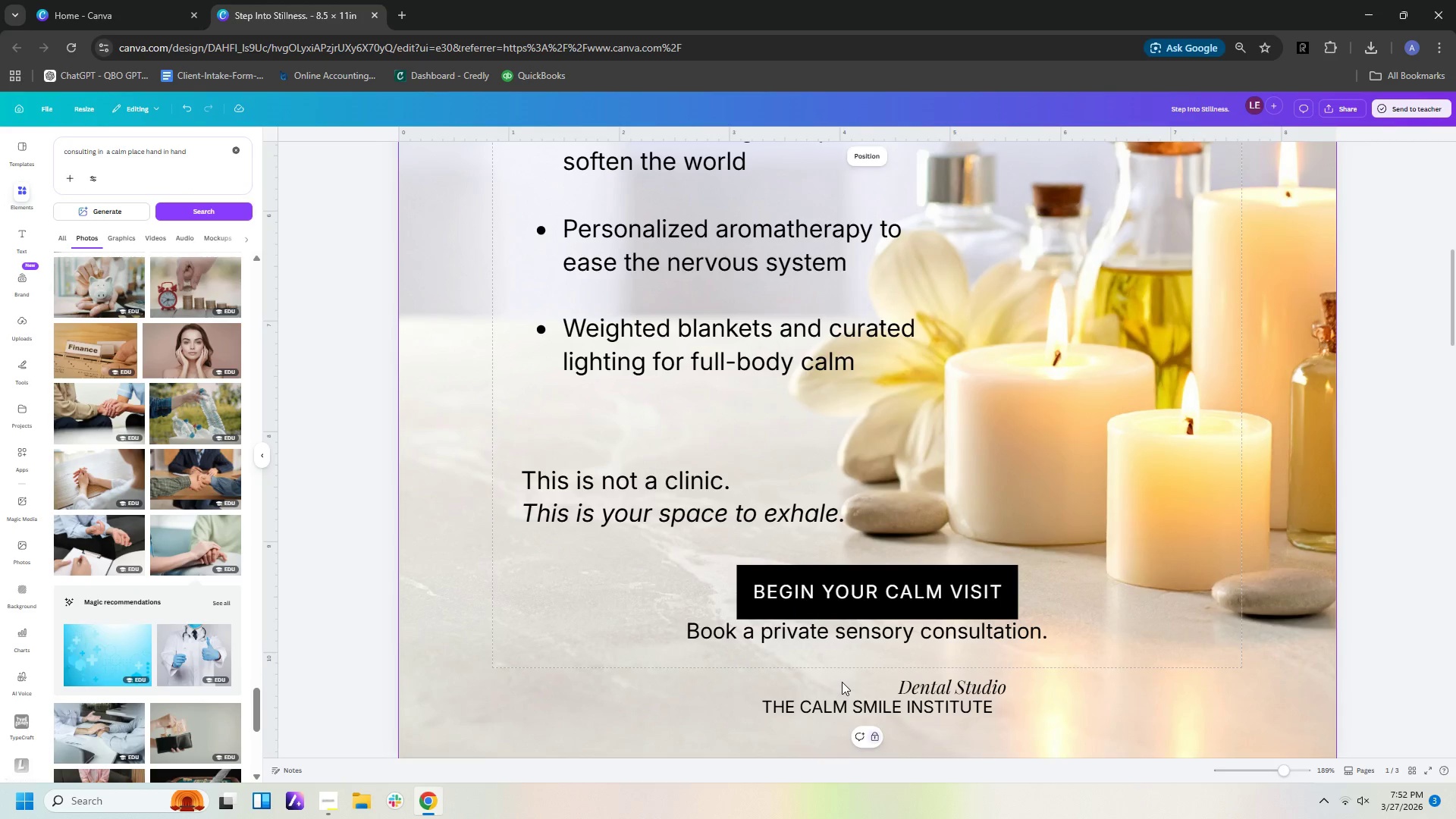 
key(Control+V)
 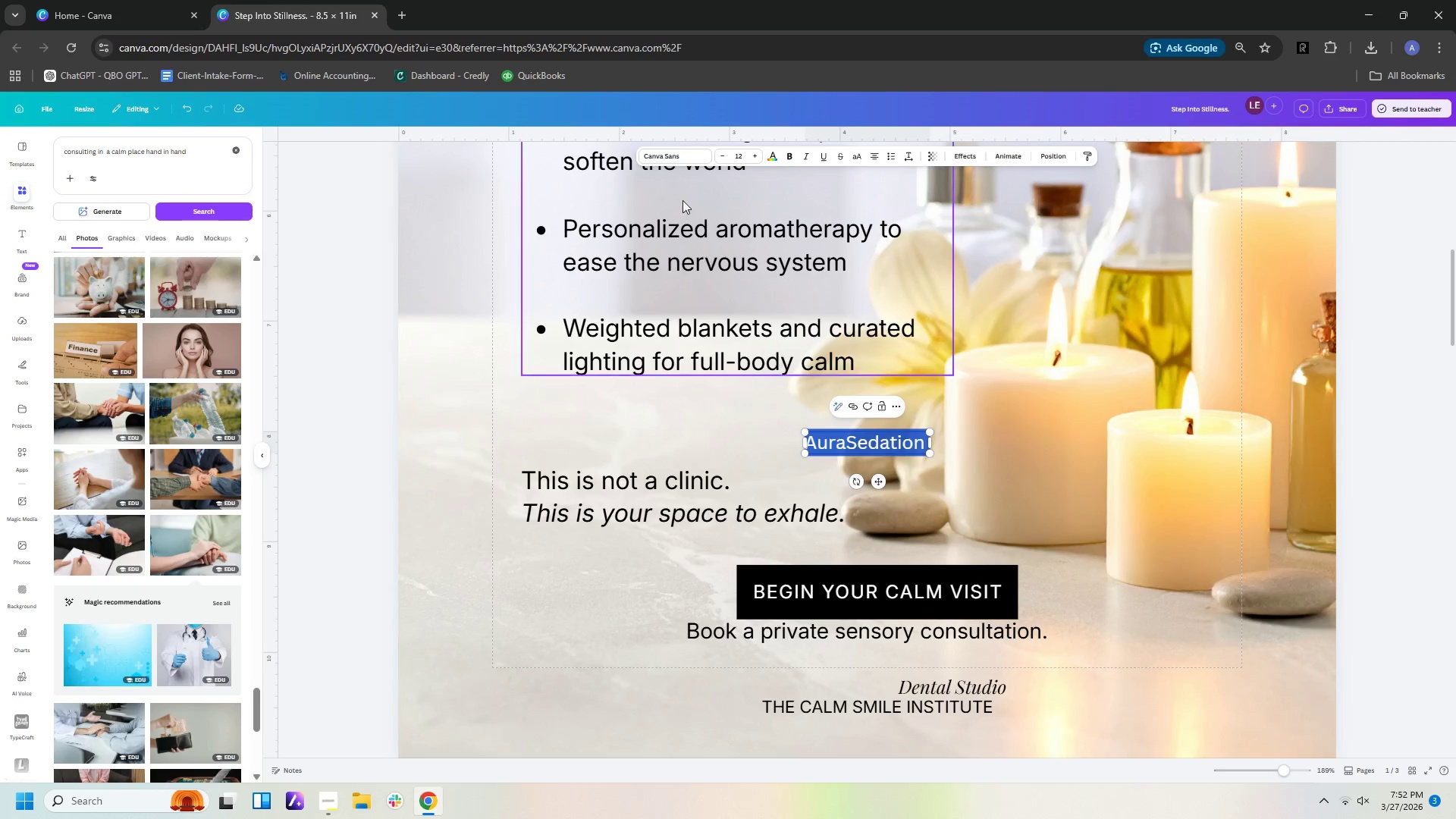 
left_click([678, 150])
 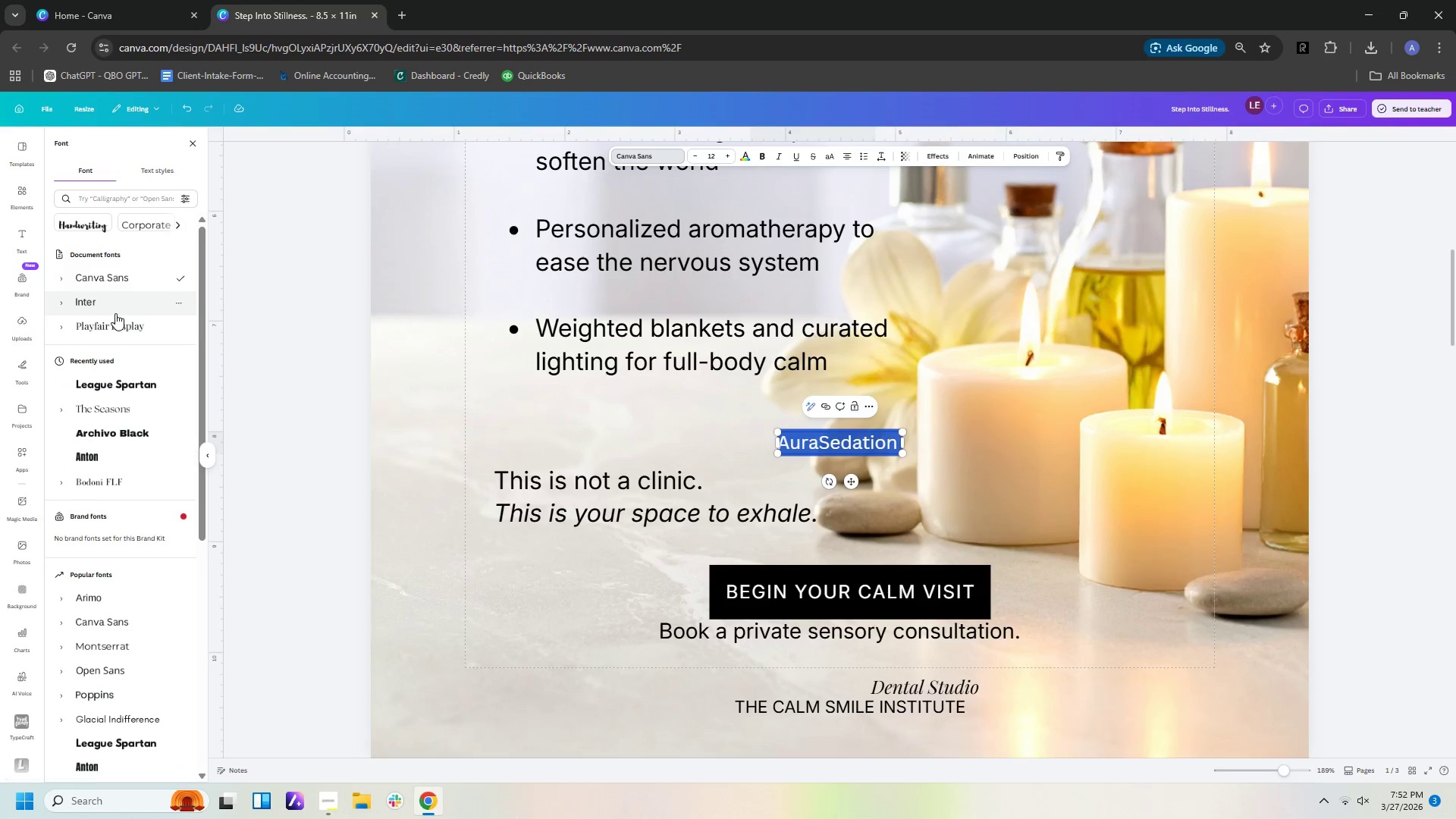 
left_click([114, 329])
 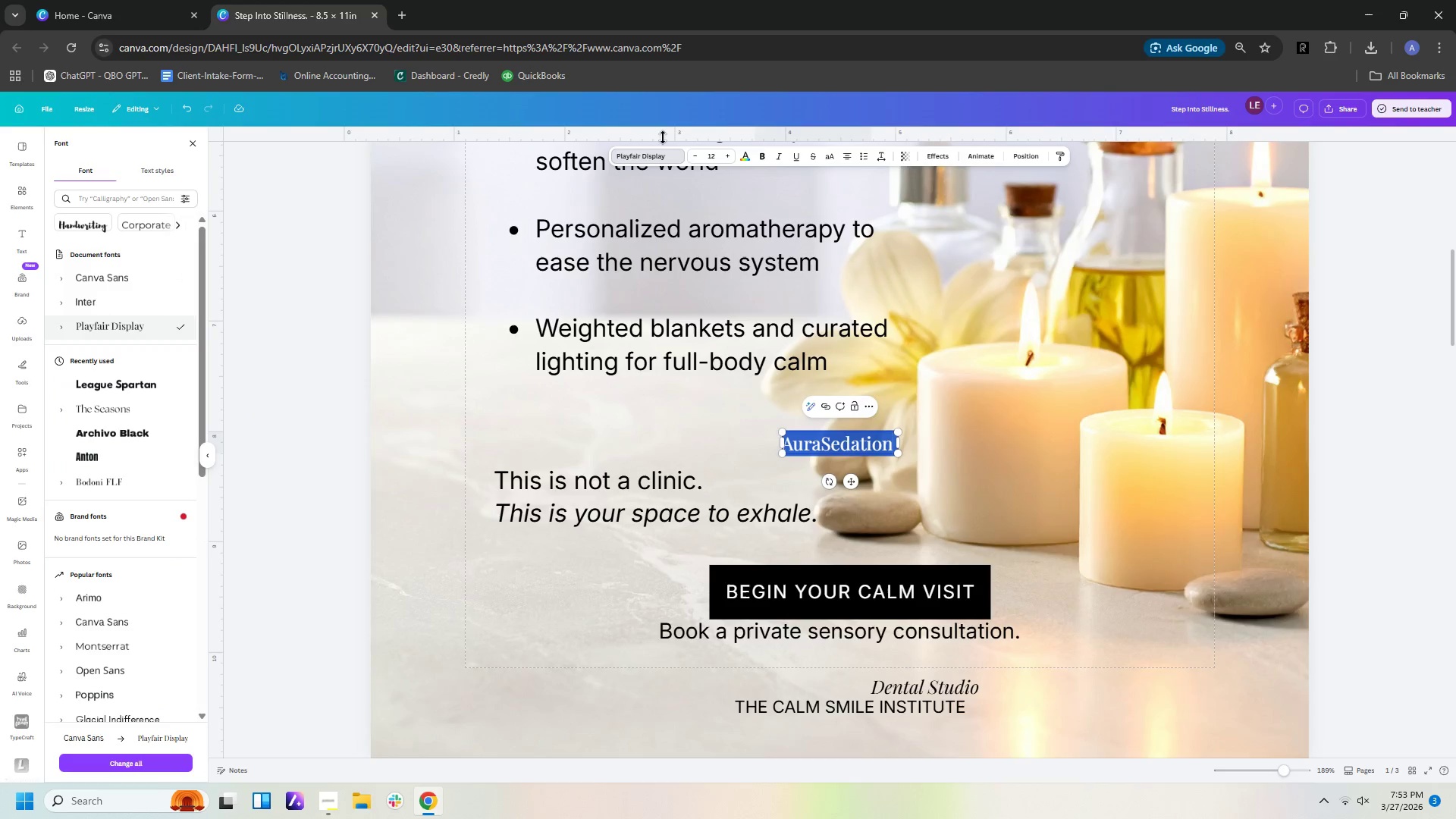 
left_click([719, 153])
 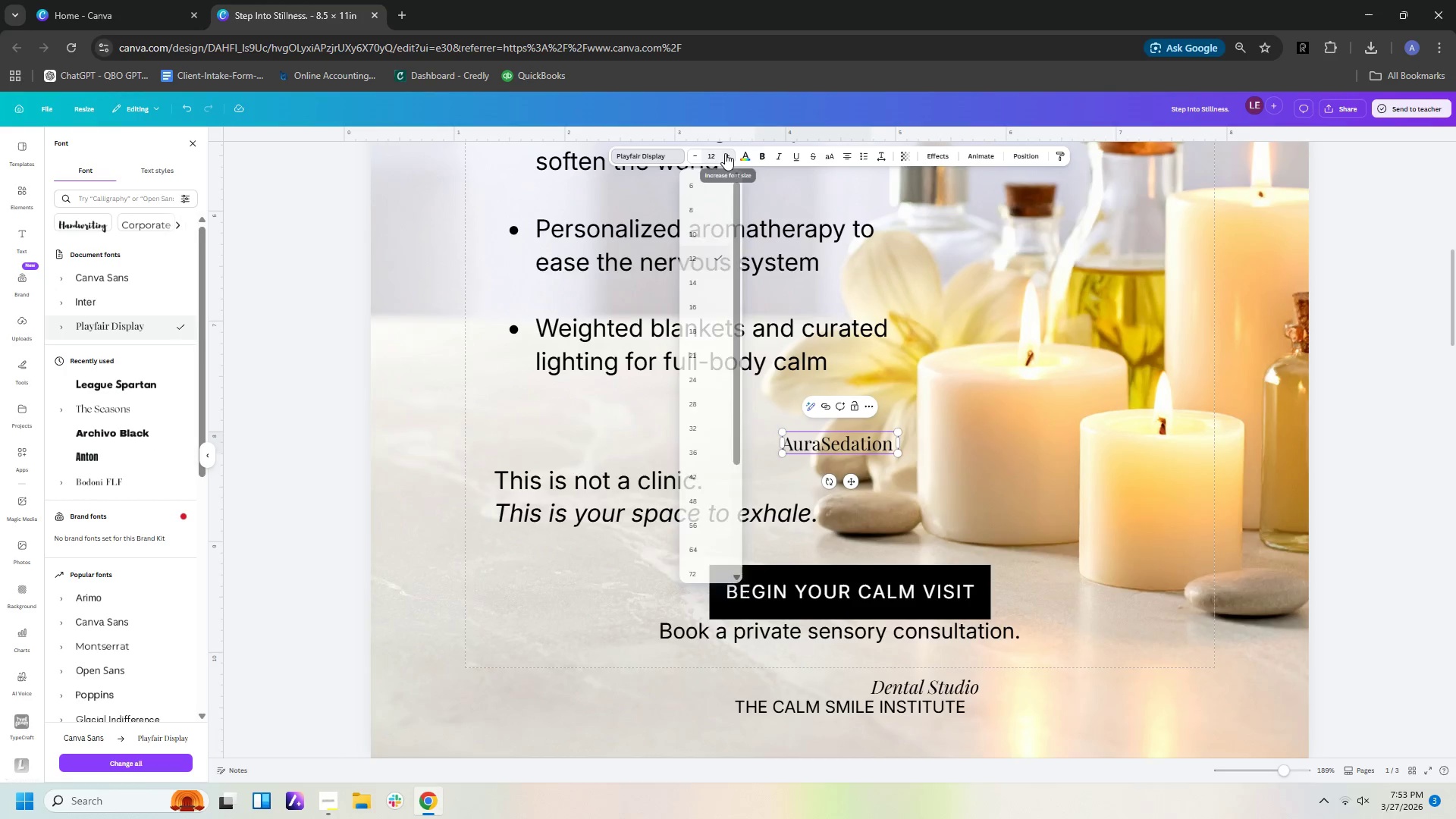 
double_click([725, 153])
 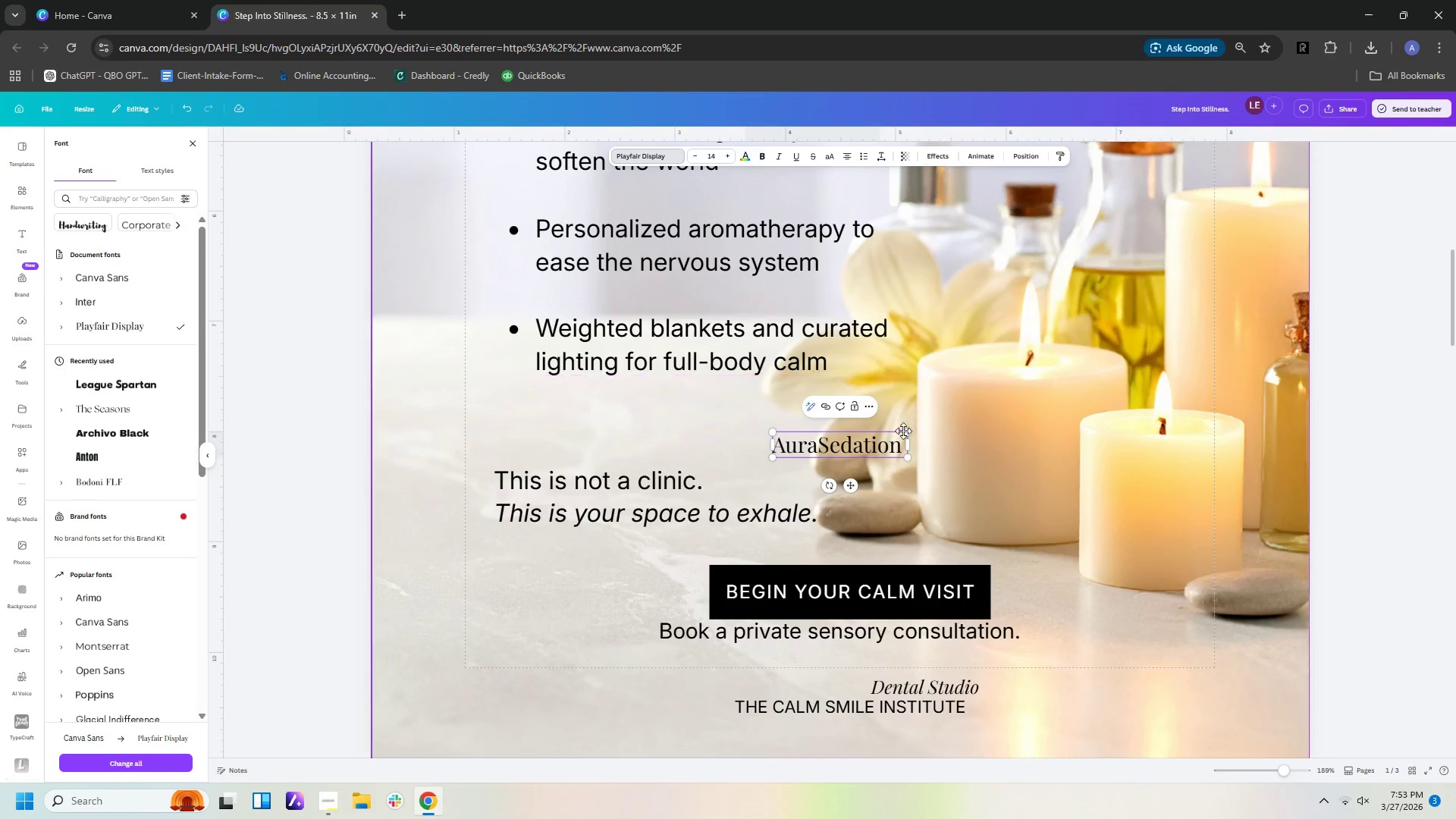 
left_click([928, 453])
 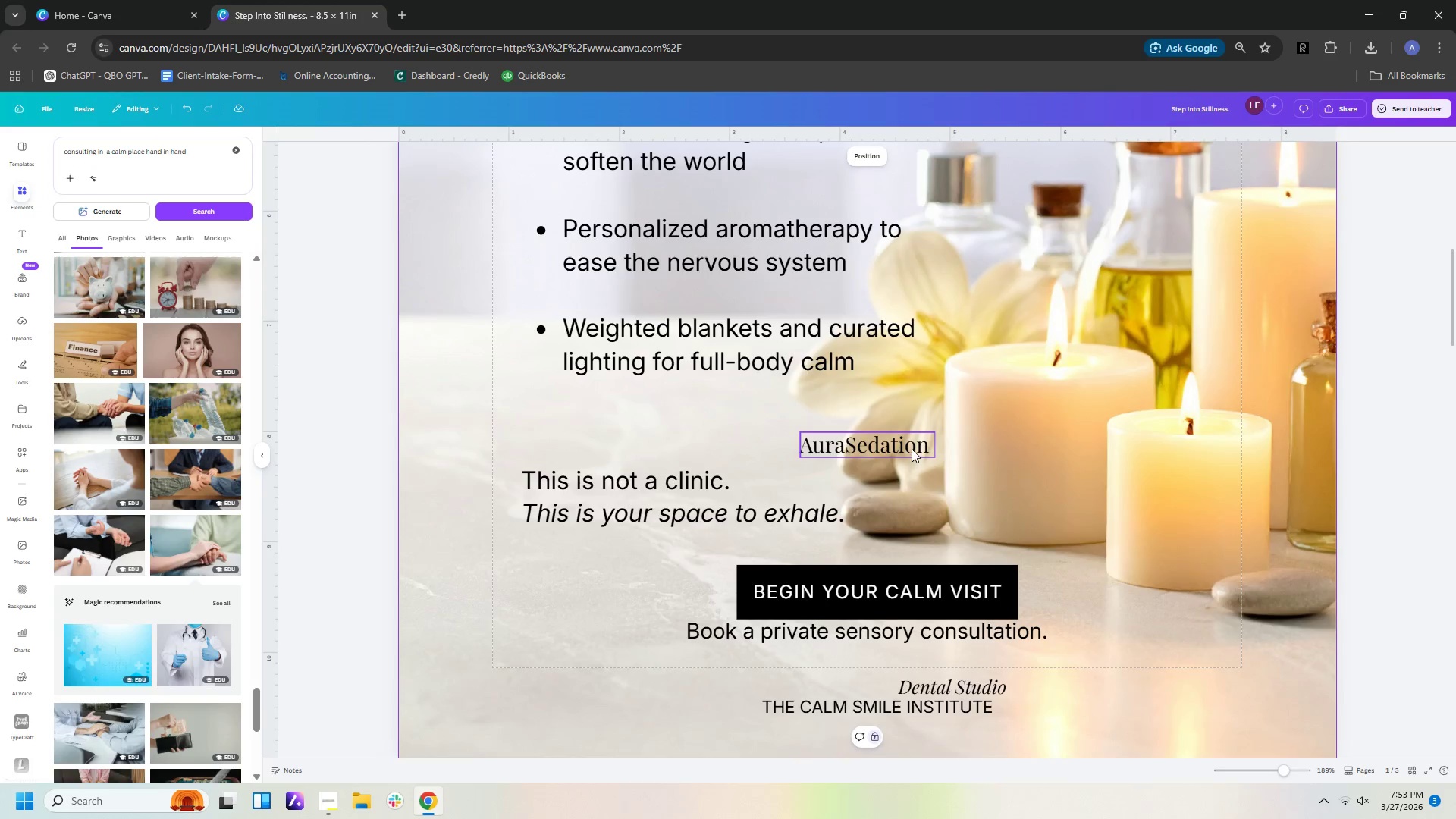 
left_click_drag(start_coordinate=[912, 449], to_coordinate=[883, 688])
 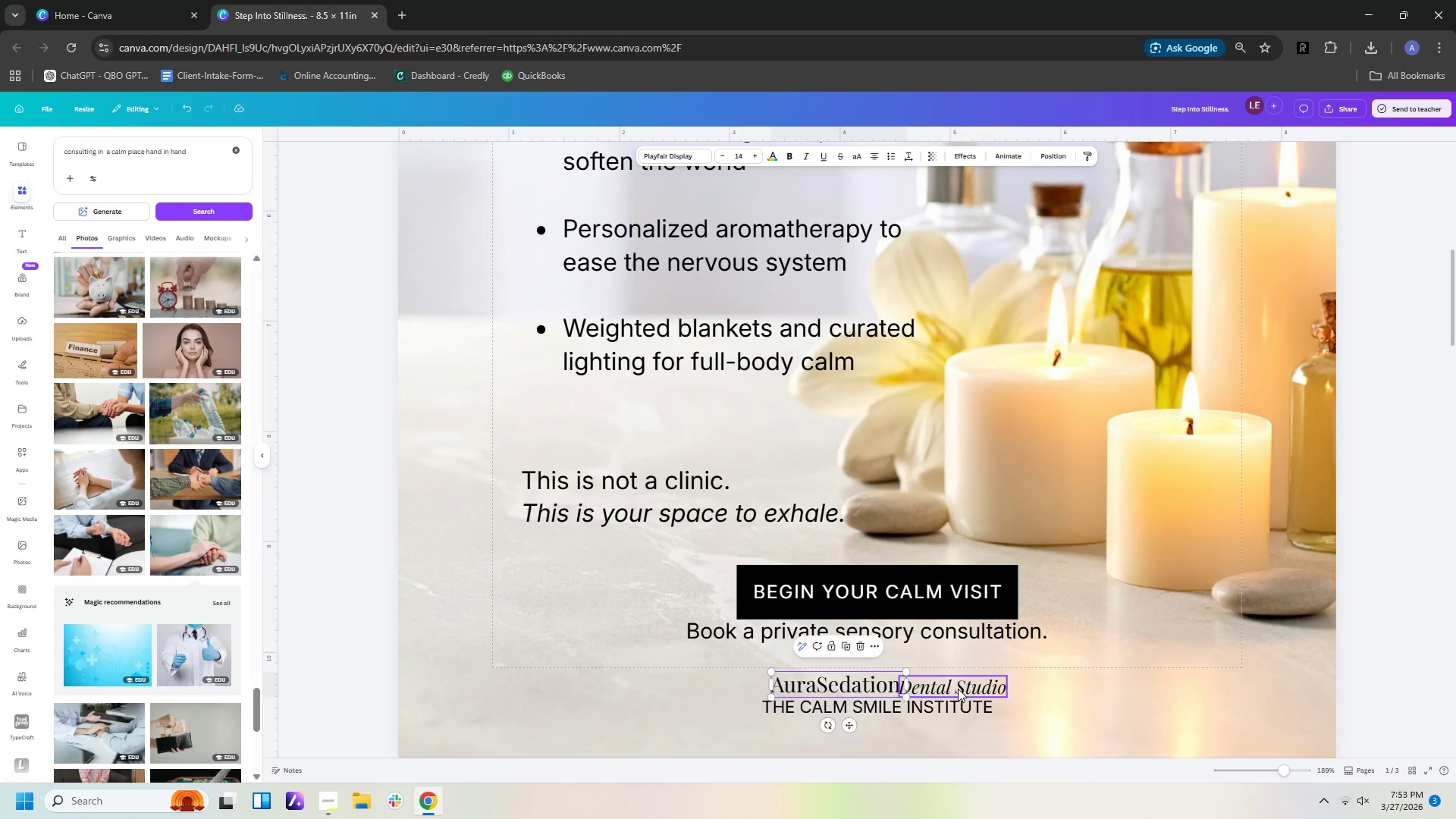 
left_click_drag(start_coordinate=[958, 689], to_coordinate=[974, 686])
 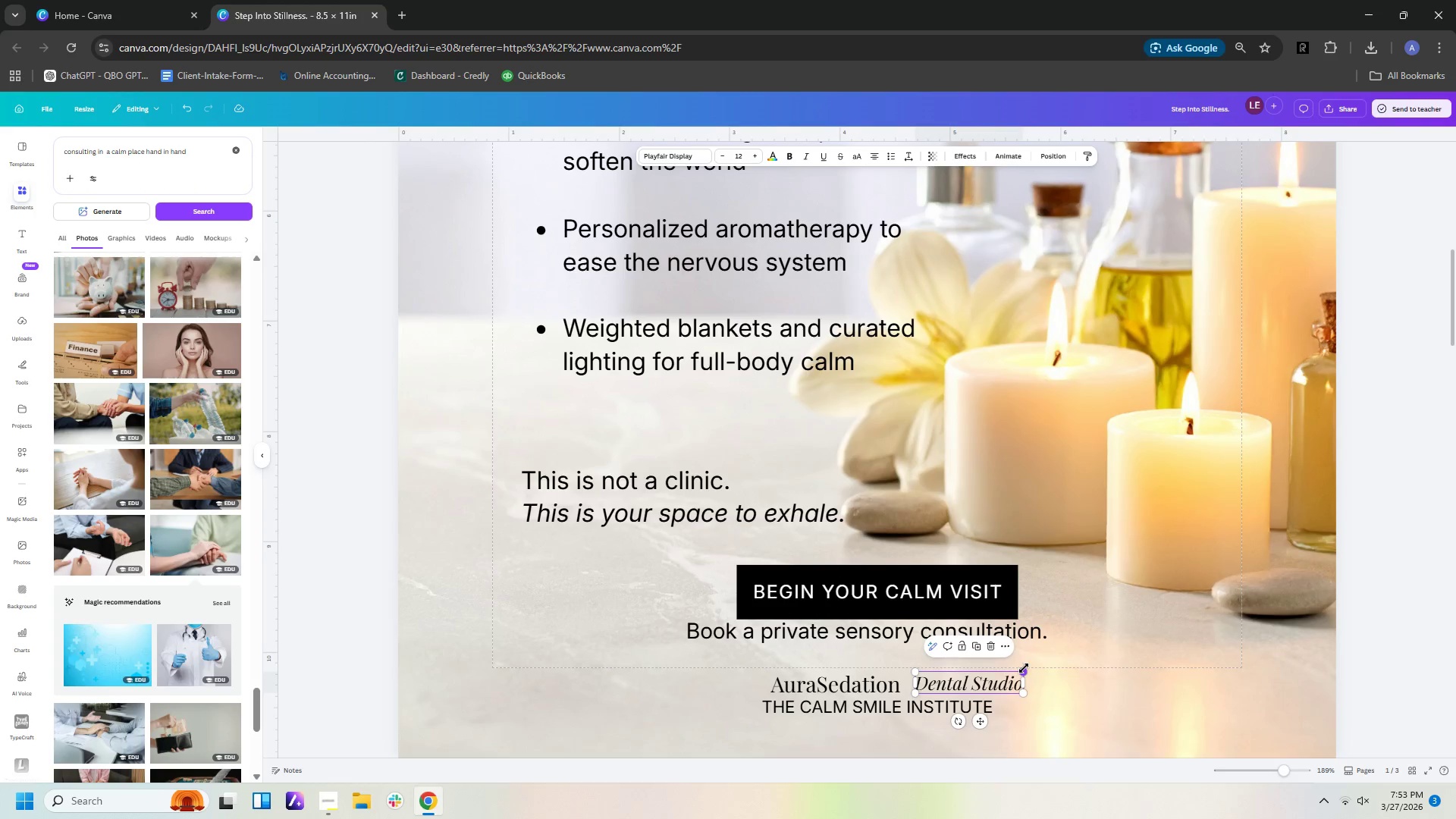 
left_click_drag(start_coordinate=[1024, 668], to_coordinate=[1016, 673])
 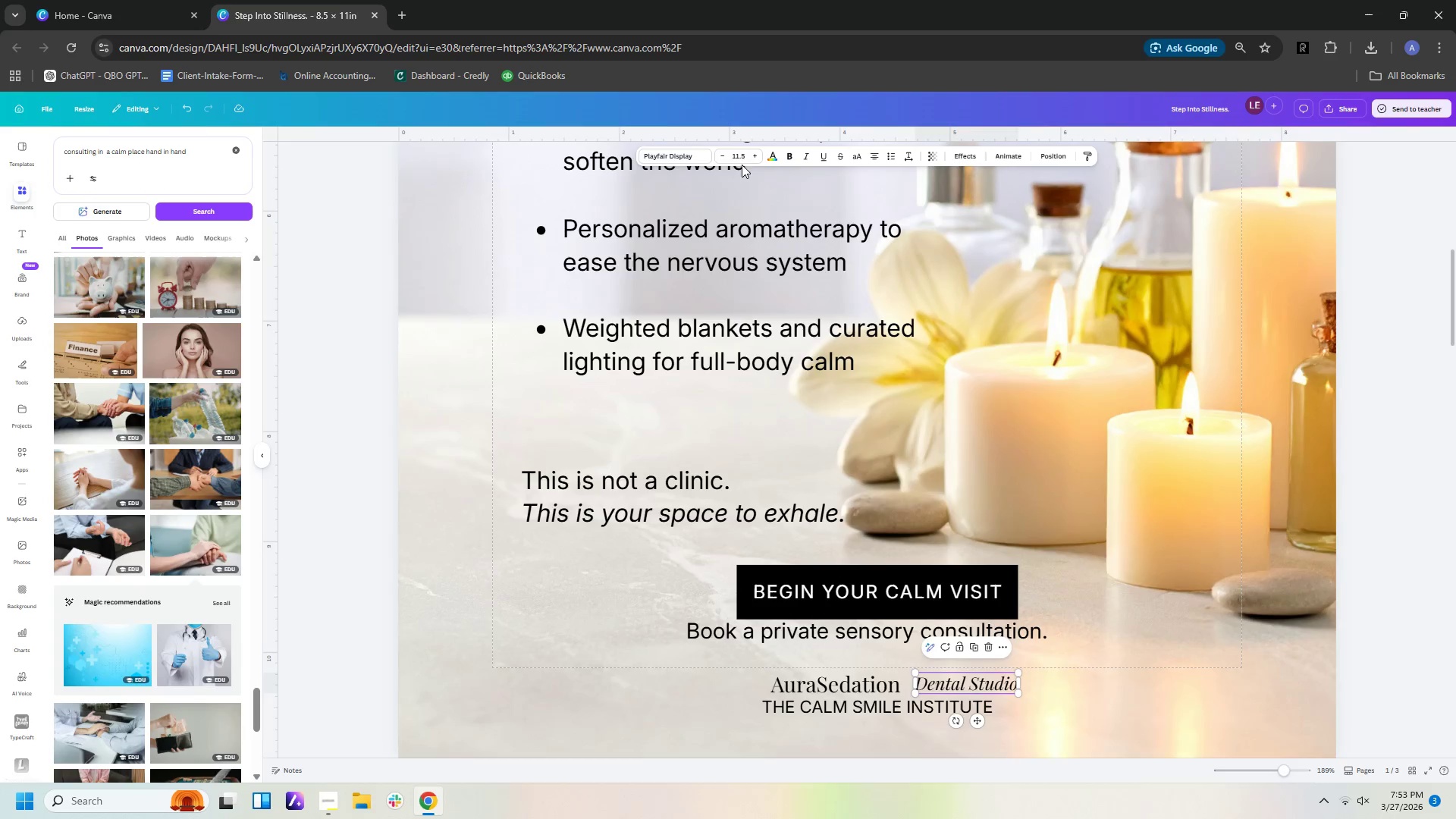 
left_click([745, 155])
 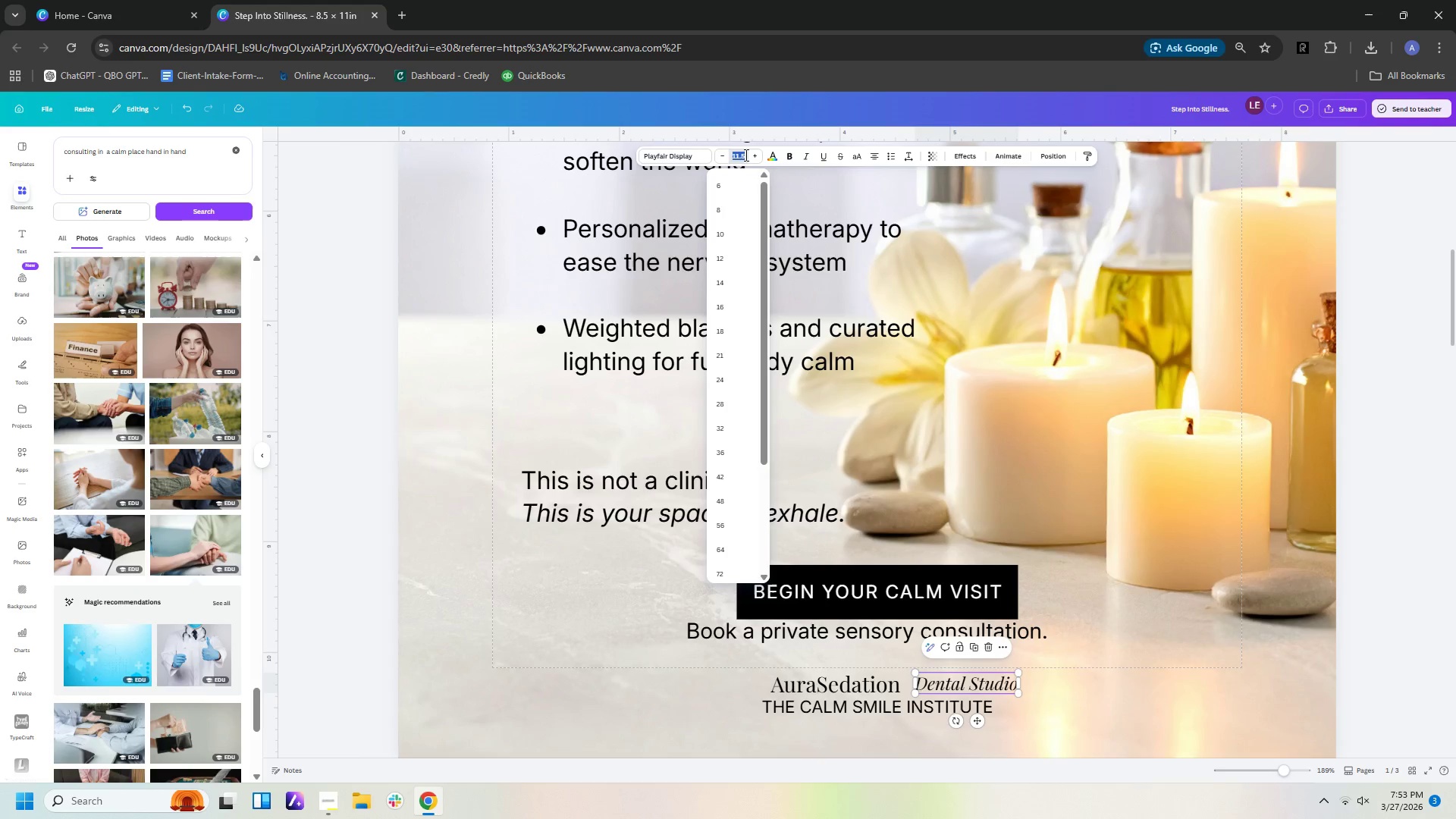 
type(11)
 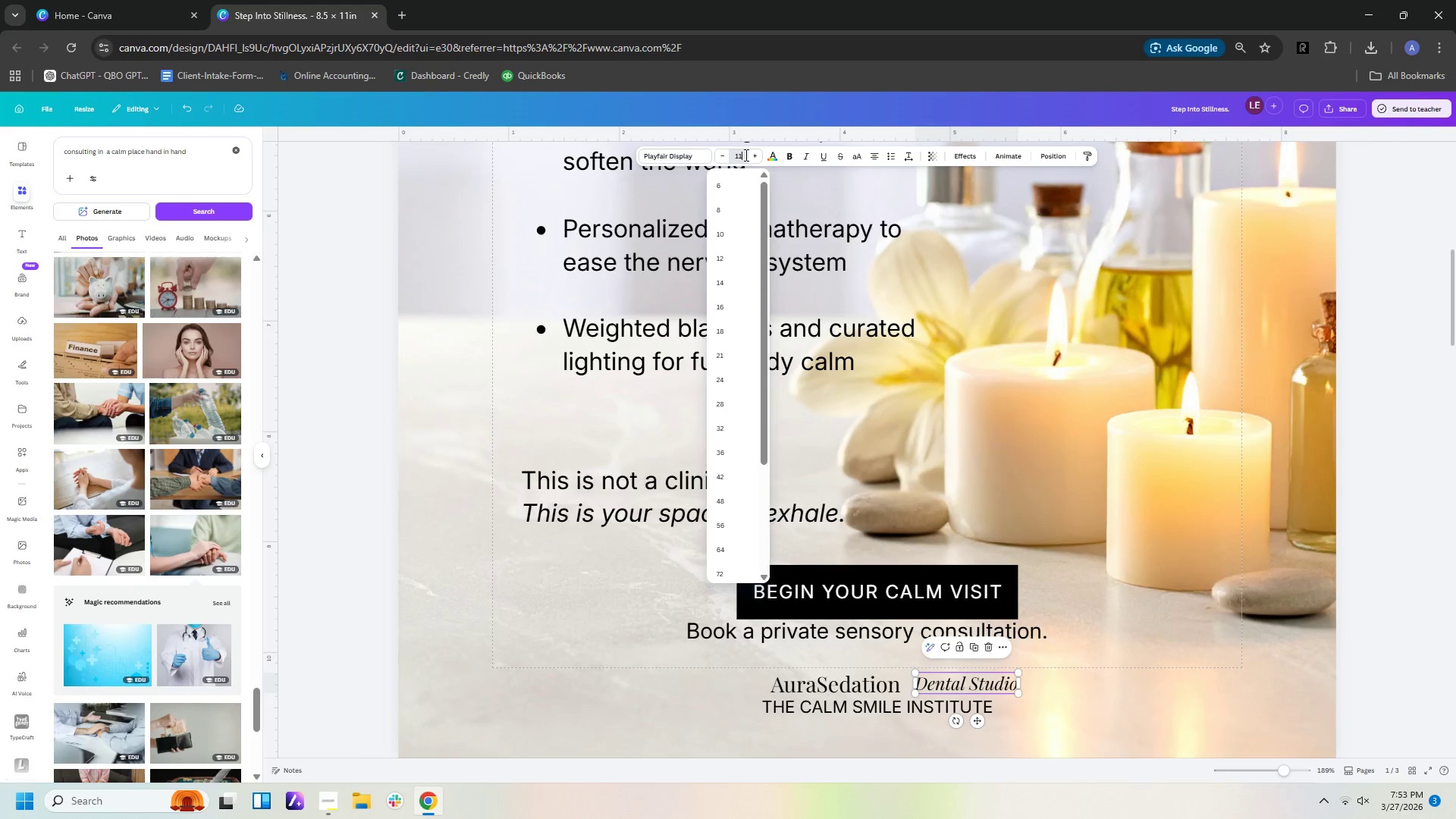 
key(Enter)
 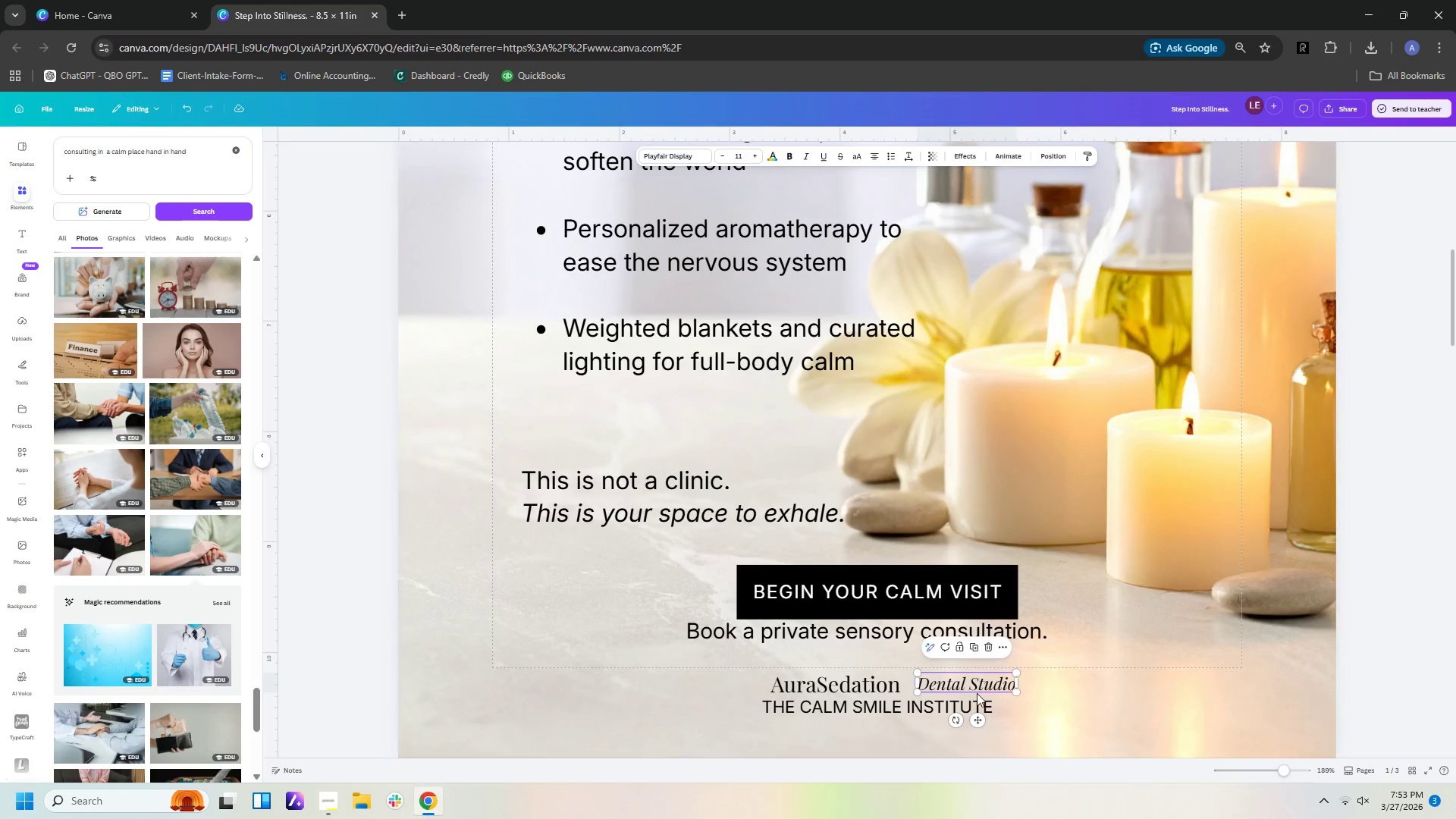 
left_click_drag(start_coordinate=[981, 687], to_coordinate=[972, 690])
 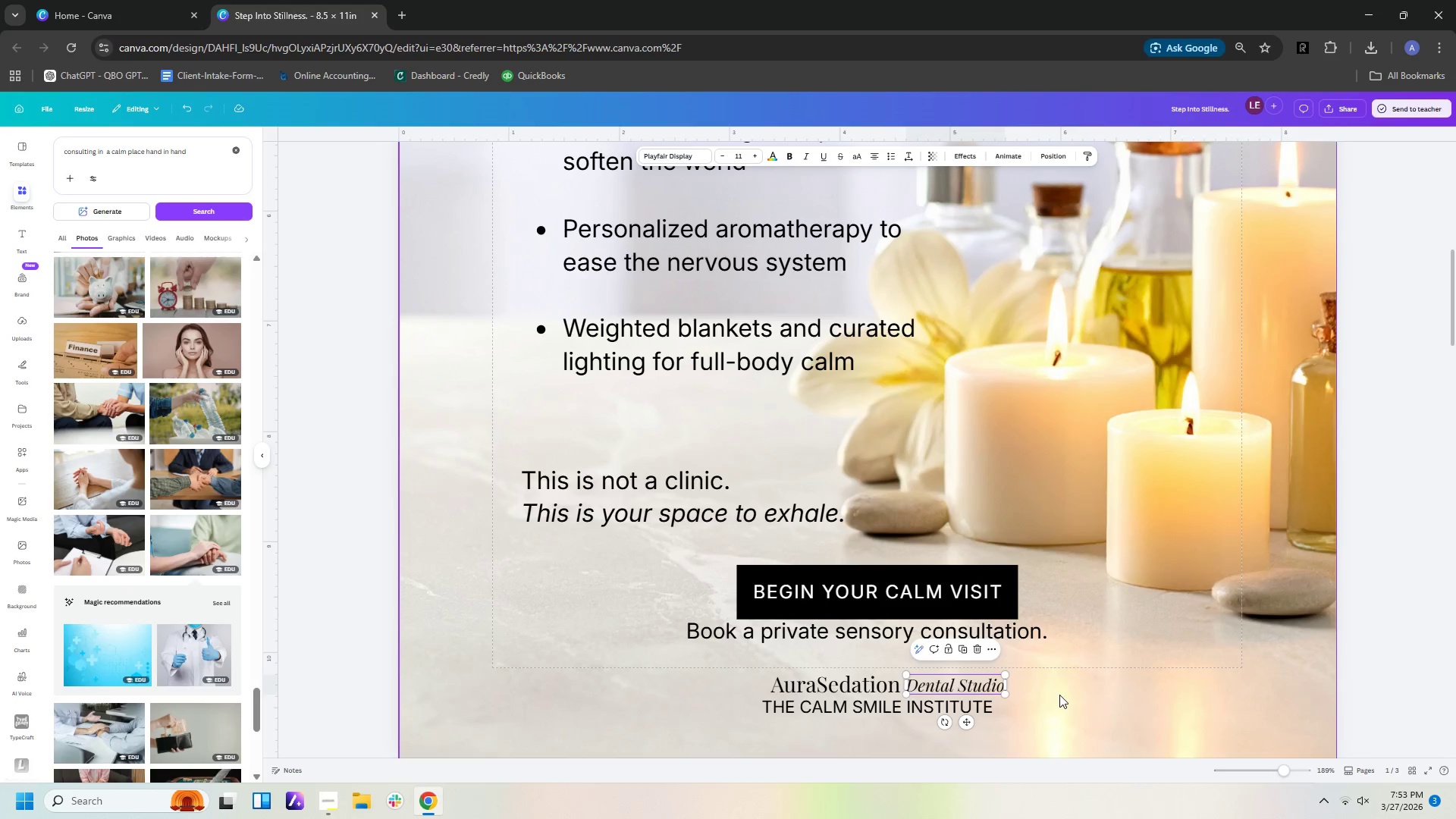 
left_click([1059, 695])
 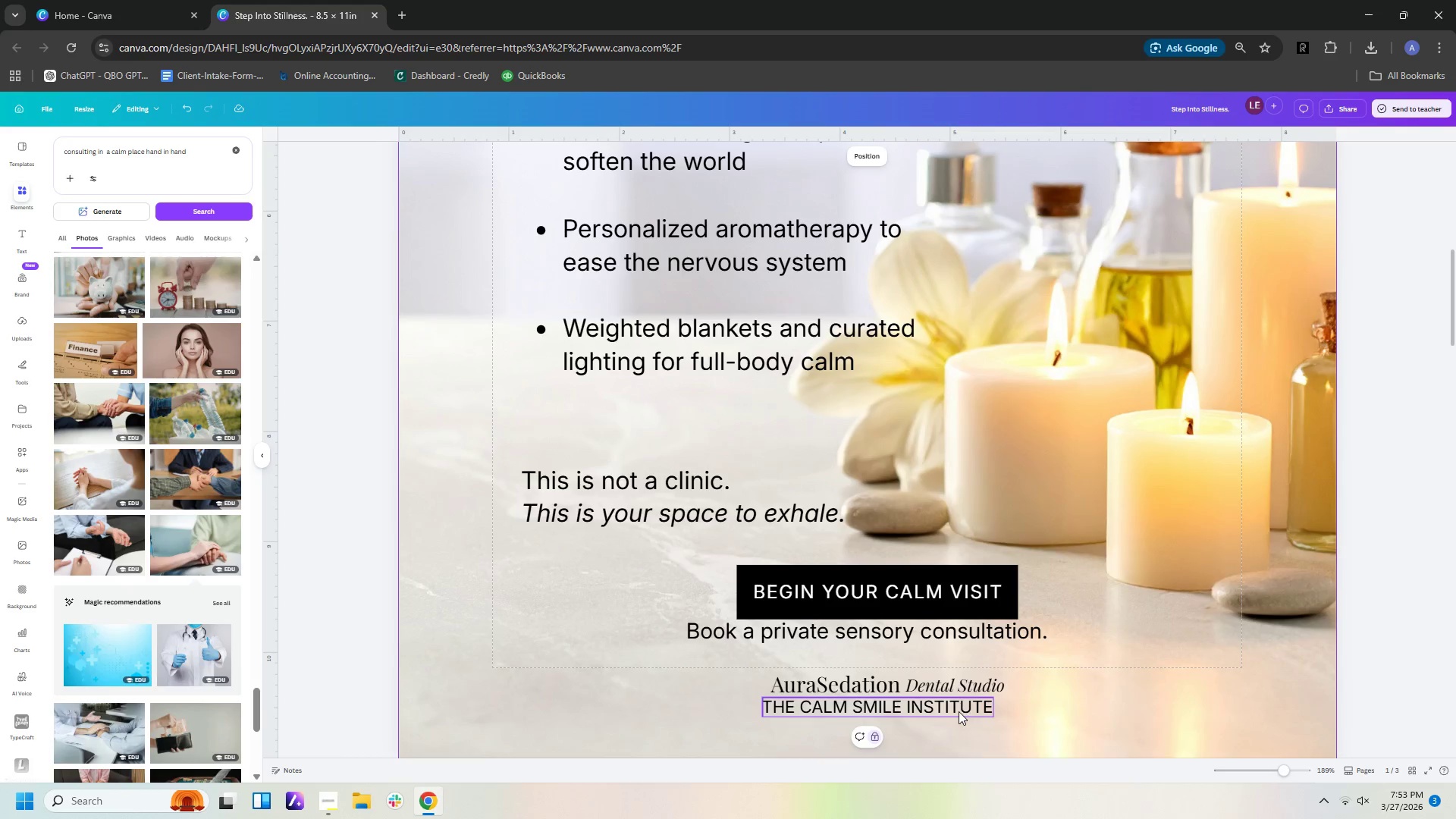 
left_click([955, 705])
 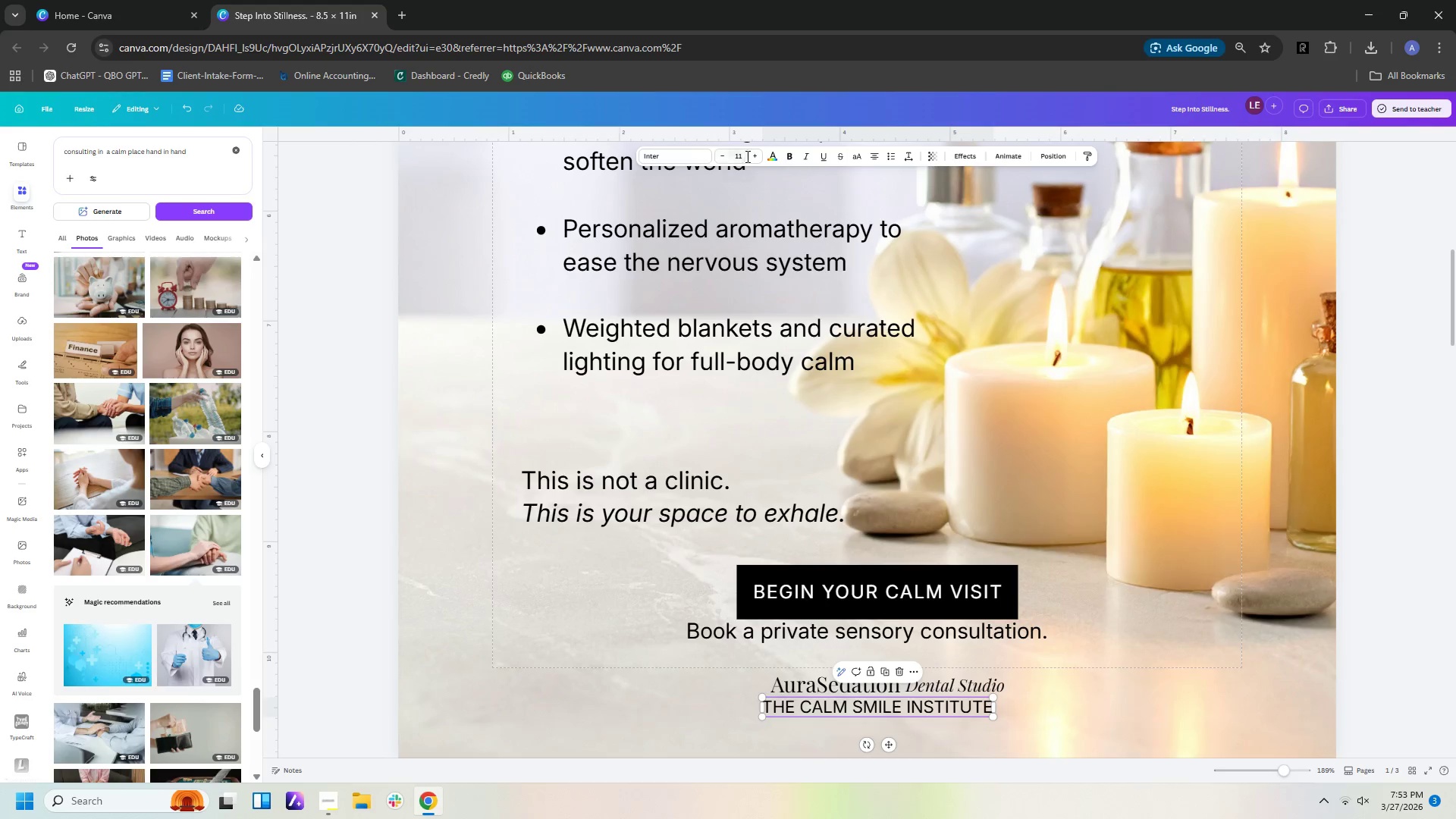 
double_click([717, 156])
 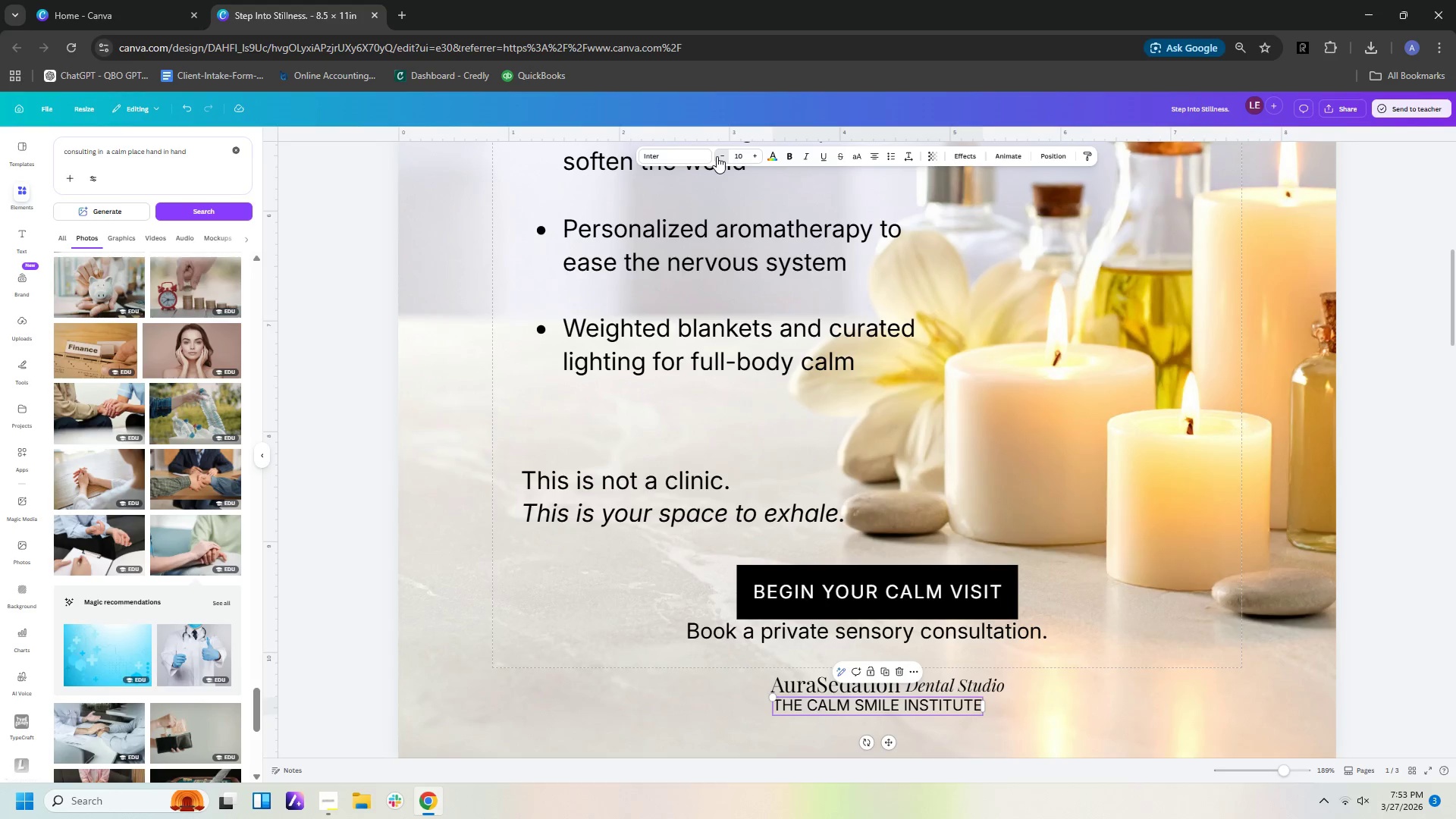 
triple_click([717, 156])
 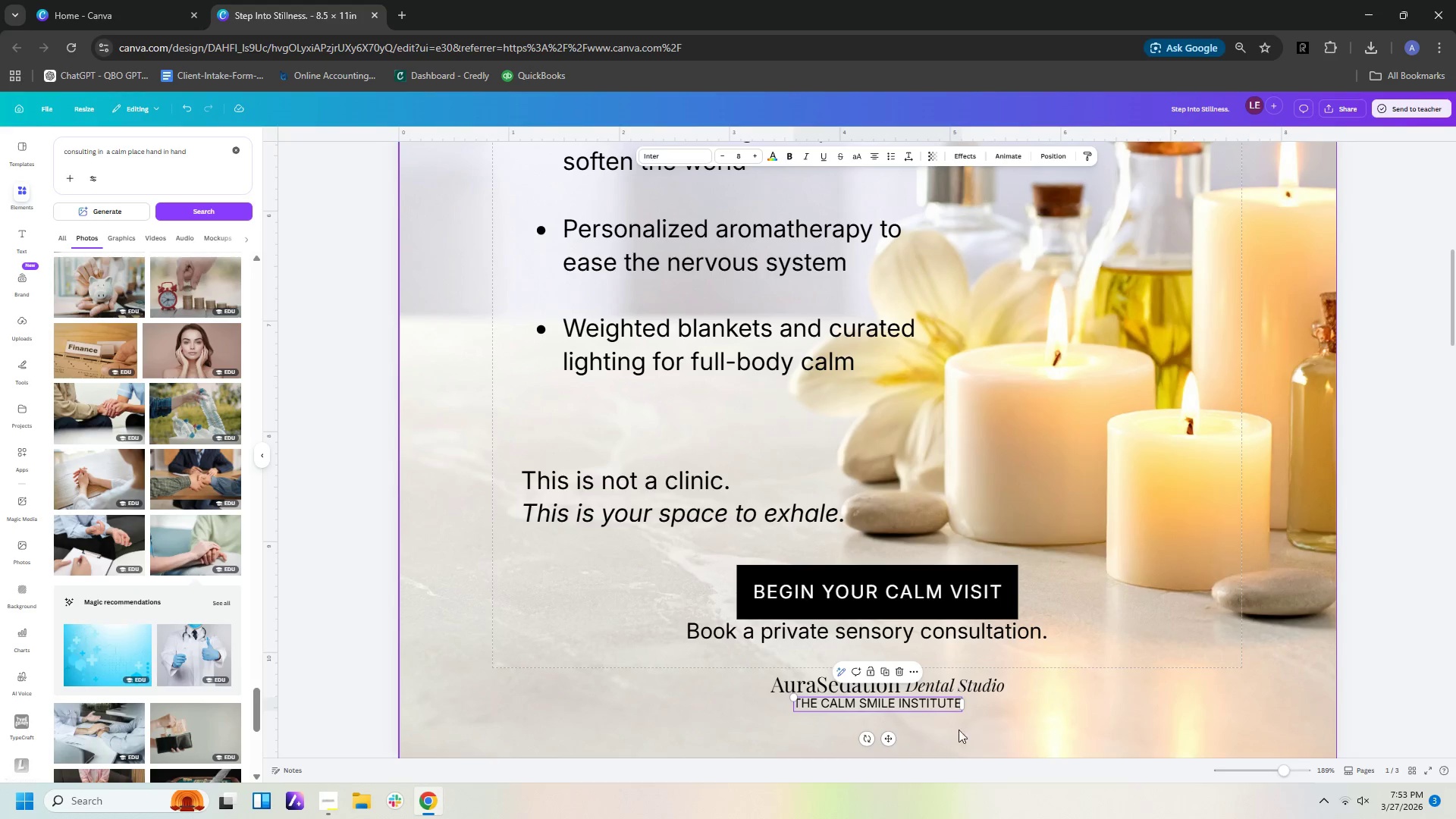 
left_click_drag(start_coordinate=[942, 704], to_coordinate=[947, 709])
 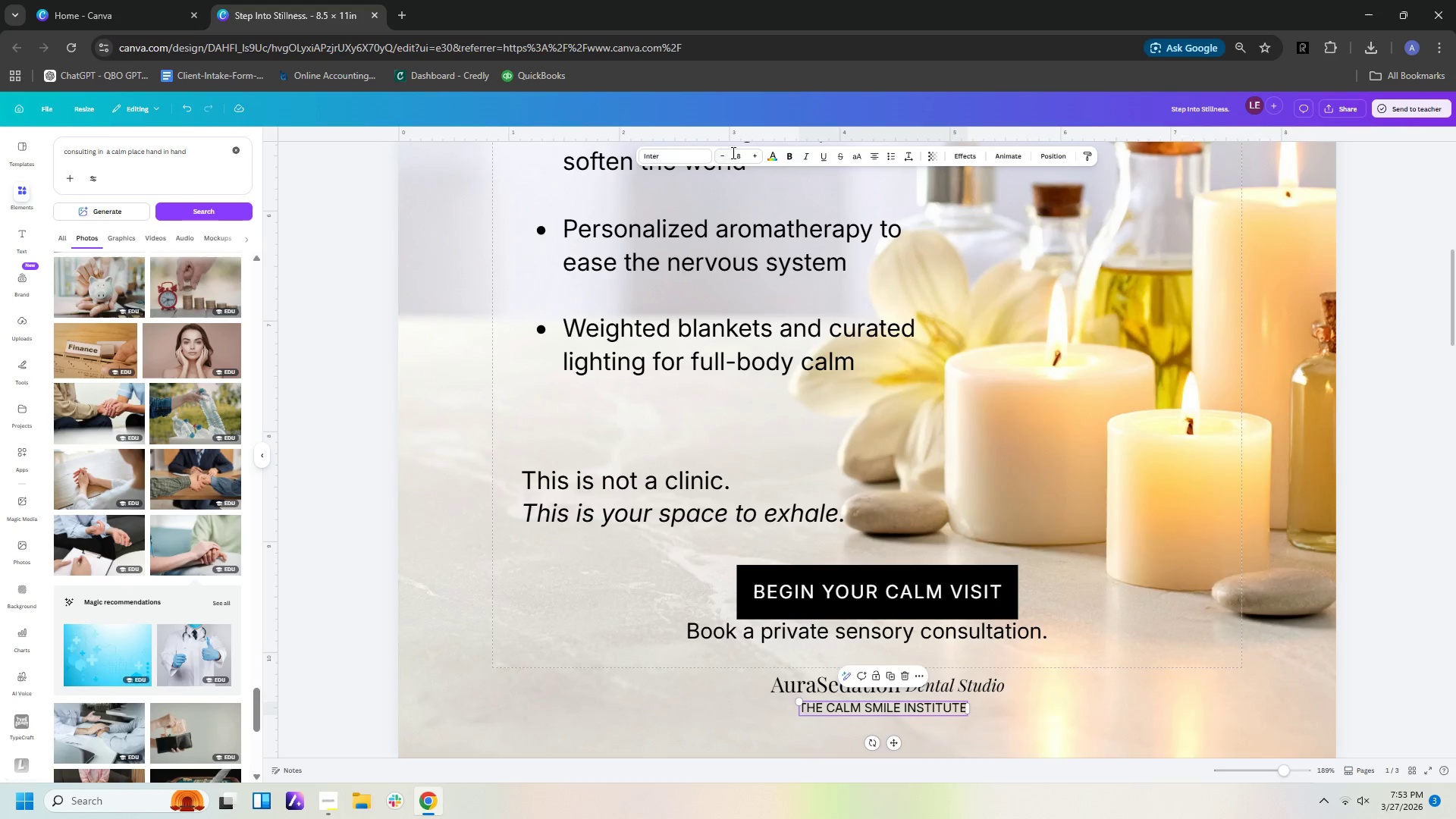 
left_click([719, 158])
 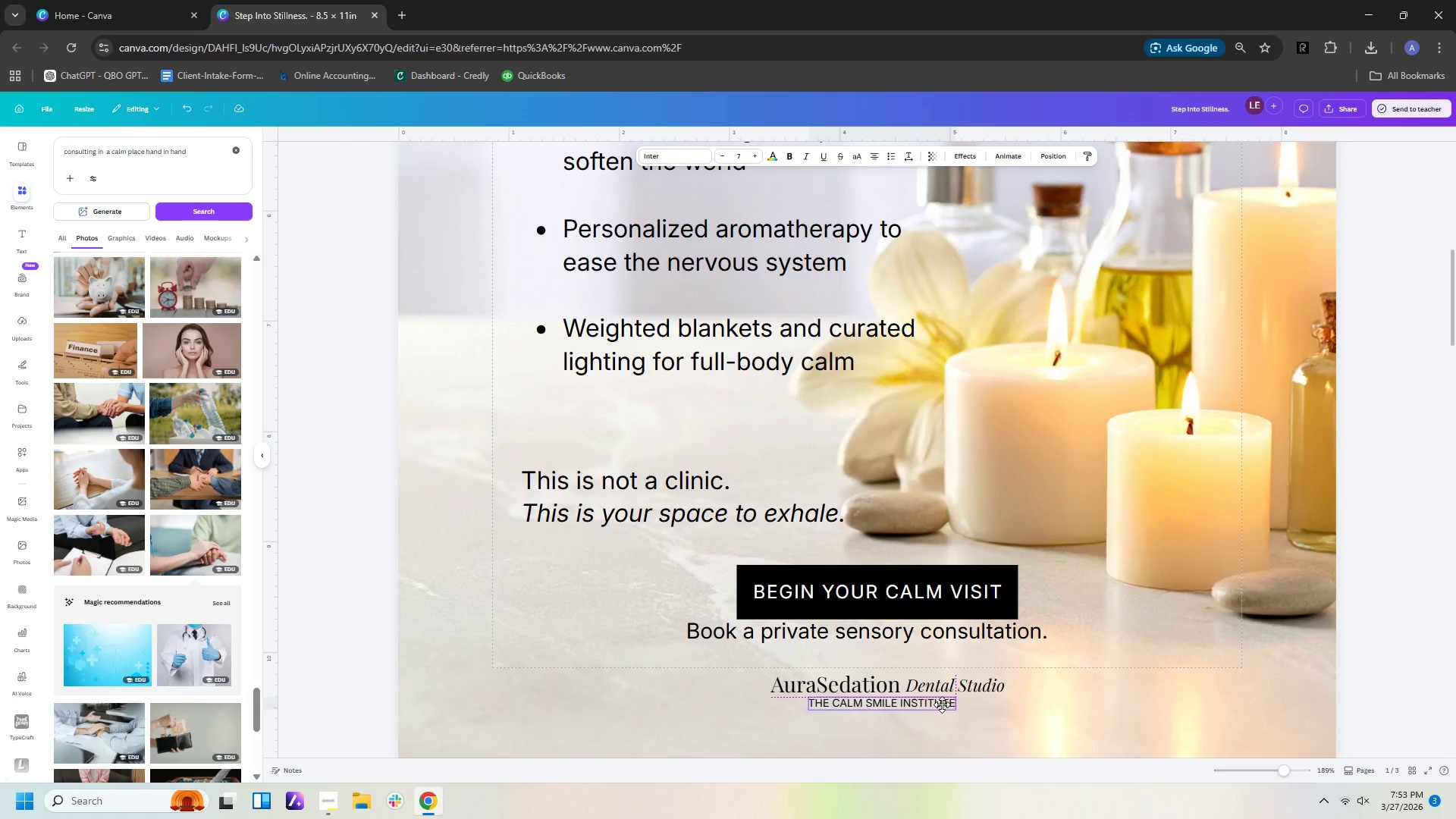 
left_click([1031, 715])
 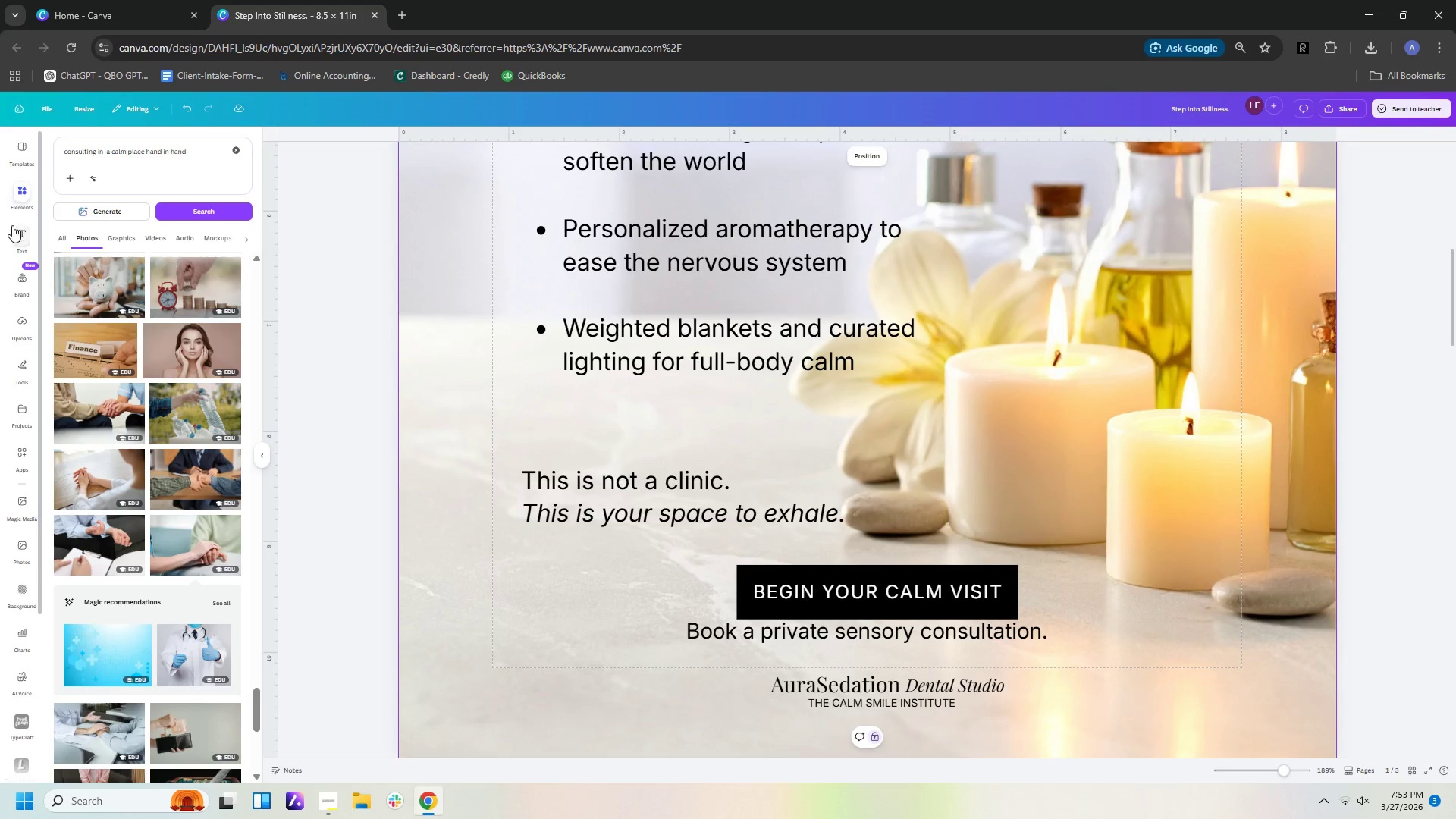 
wait(7.12)
 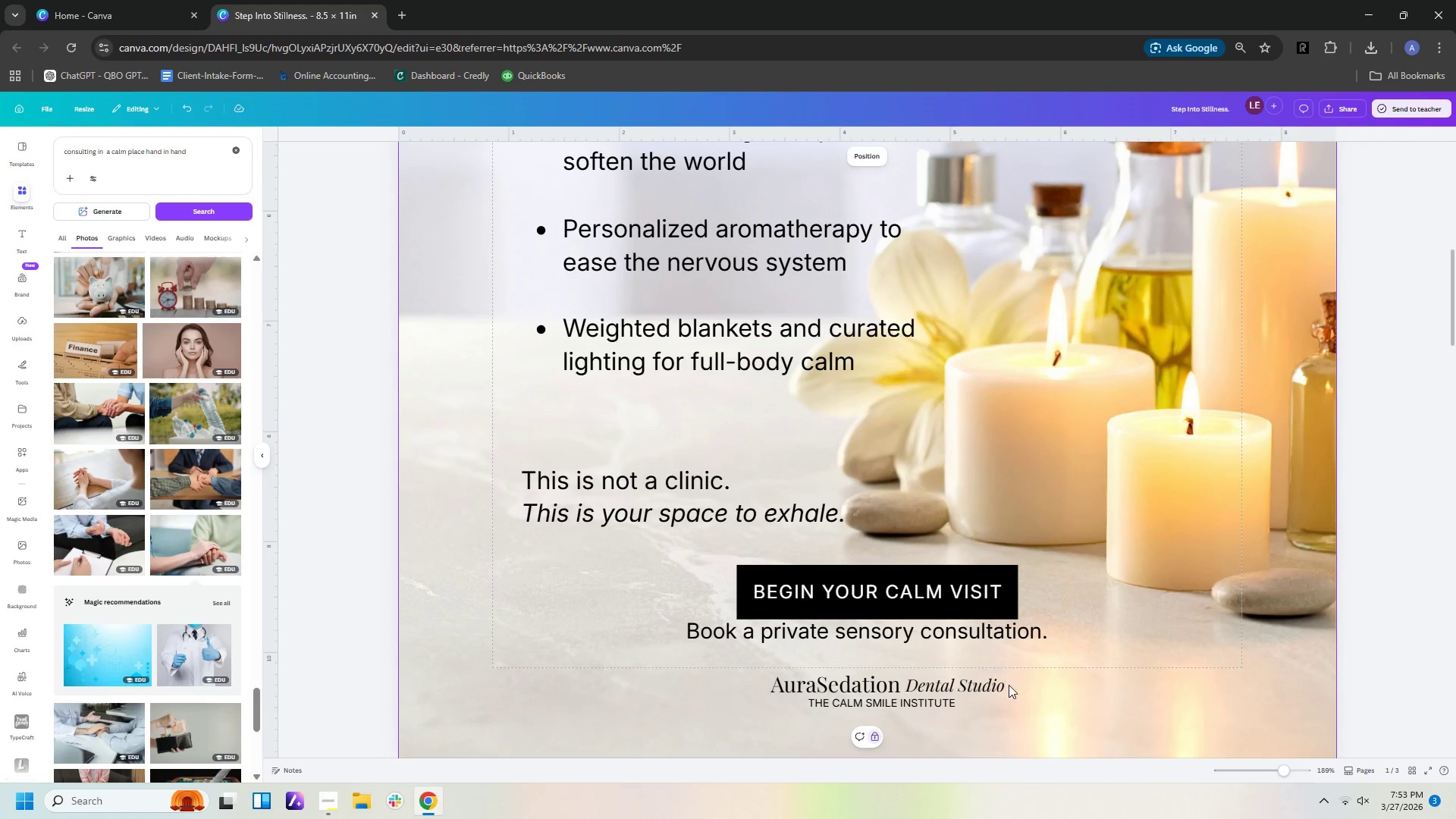 
left_click([809, 579])
 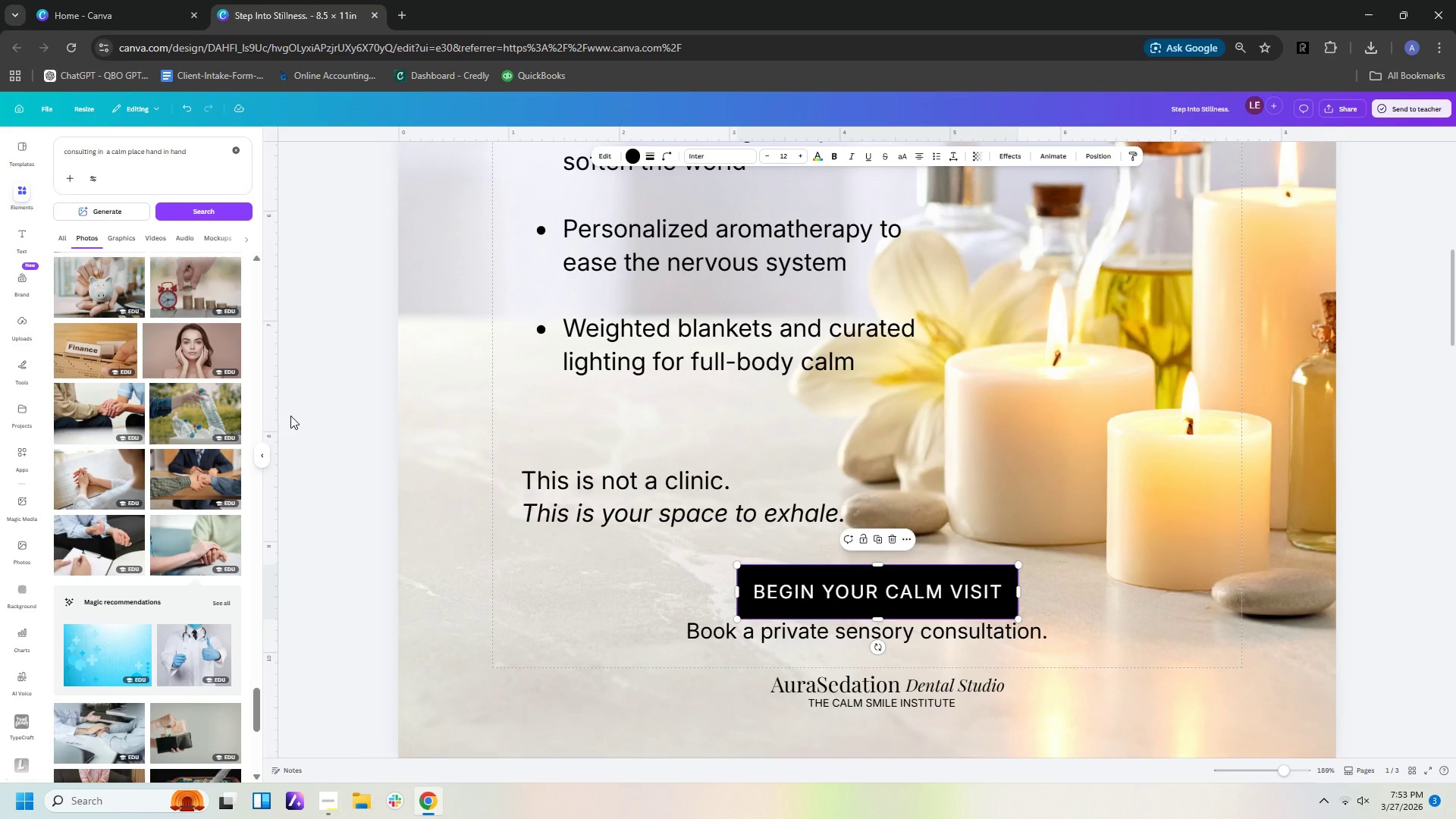 
wait(11.17)
 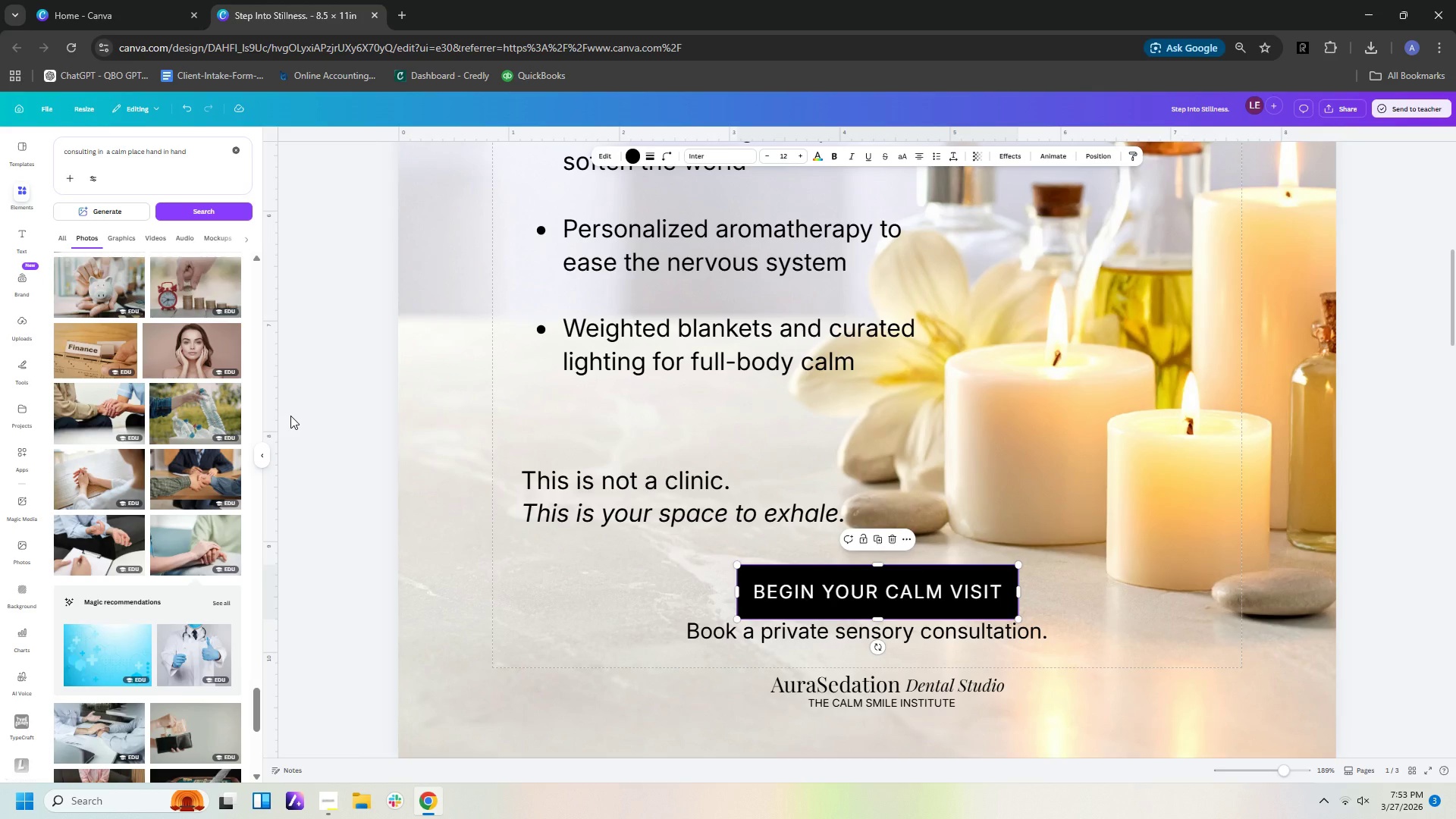 
left_click([635, 155])
 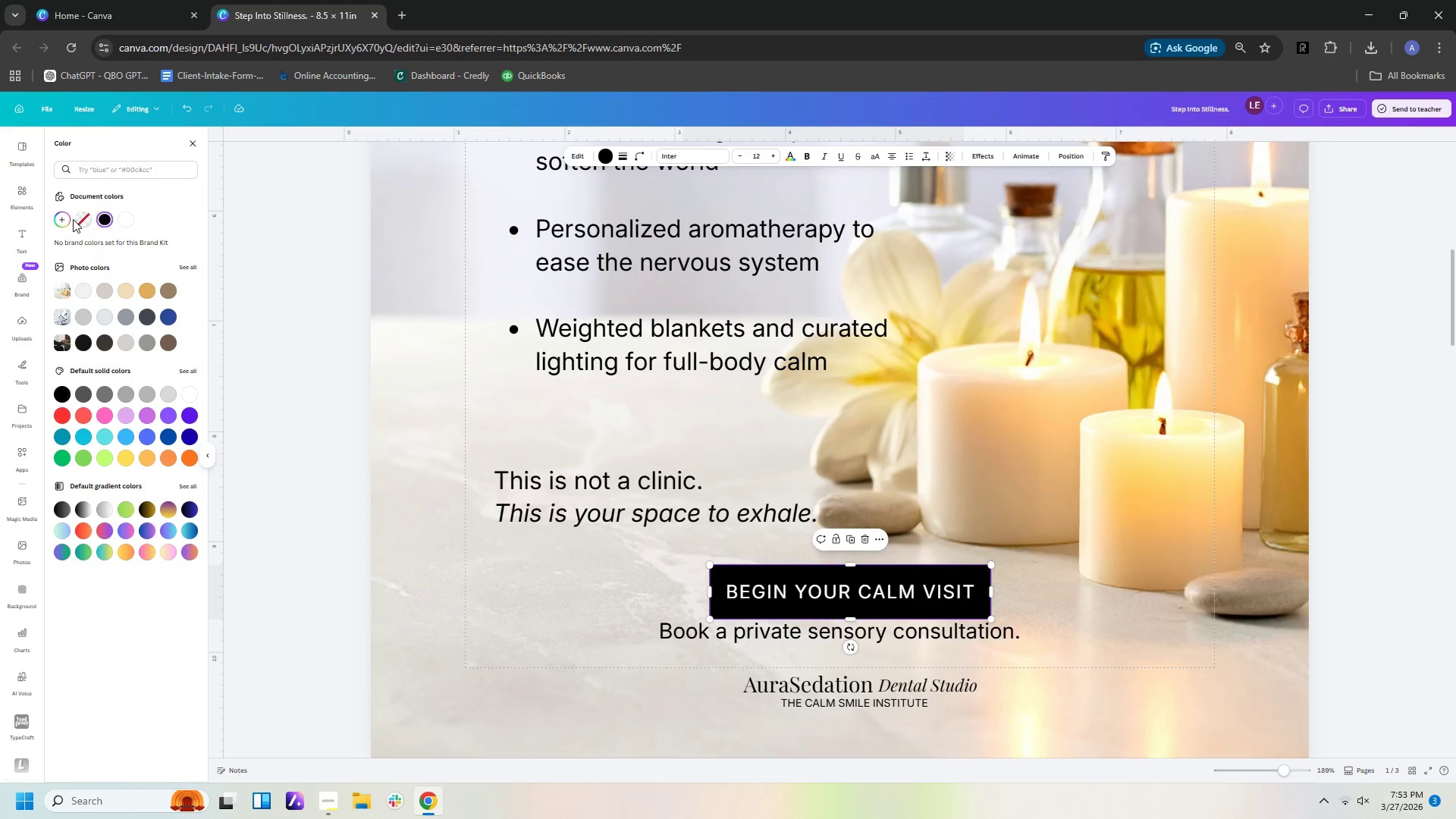 
left_click([63, 219])
 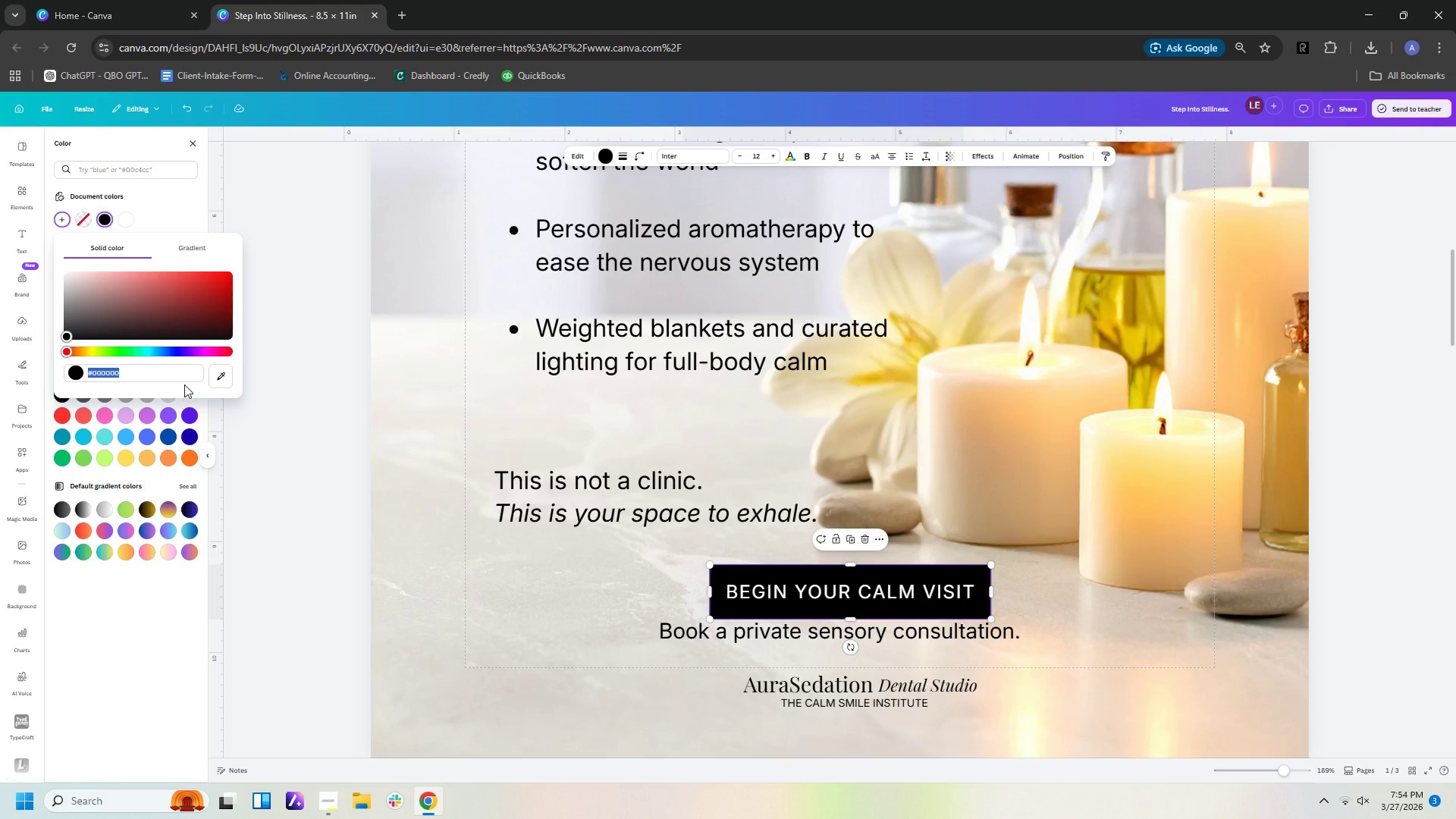 
wait(5.05)
 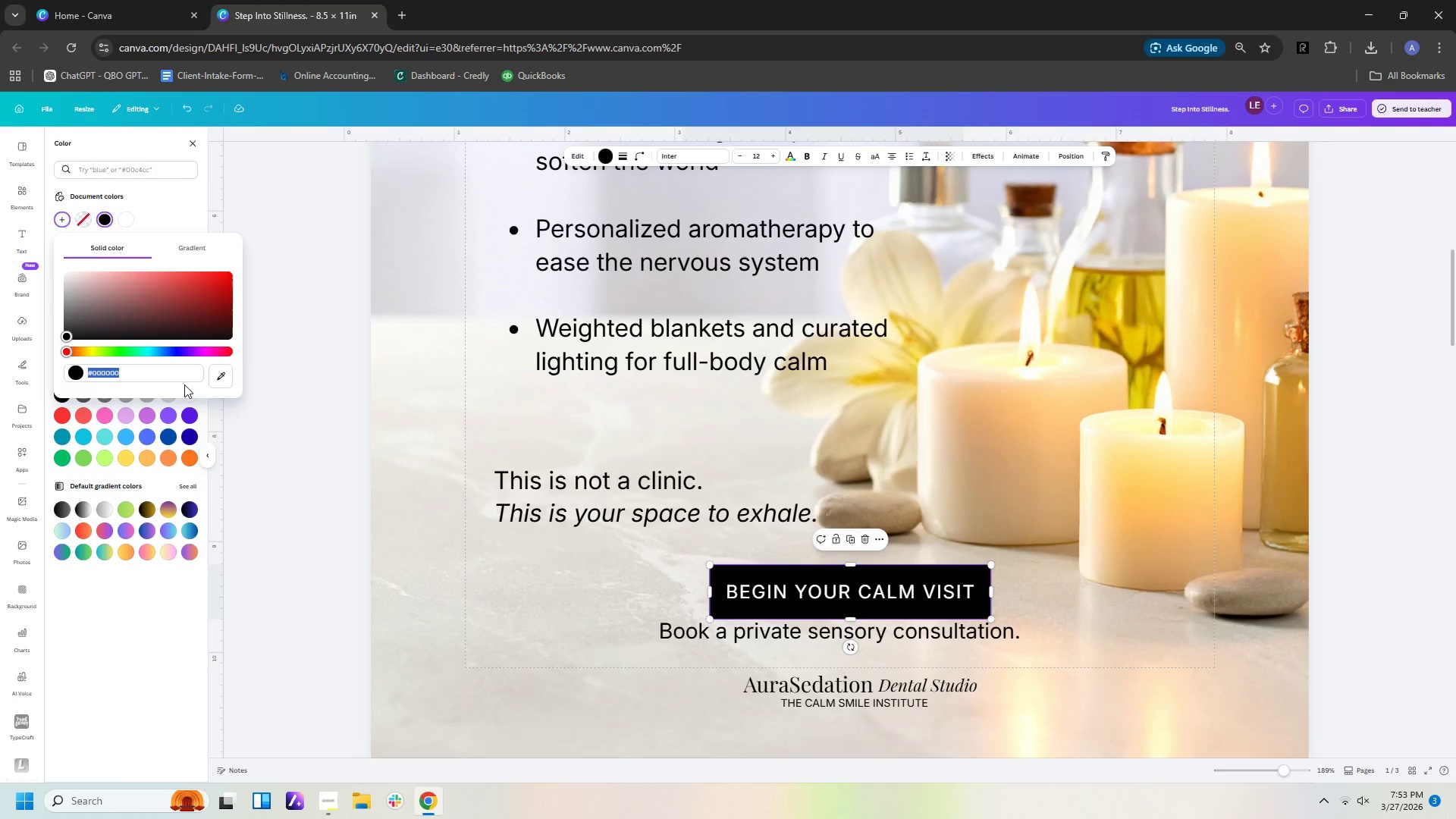 
type(d6cec3)
 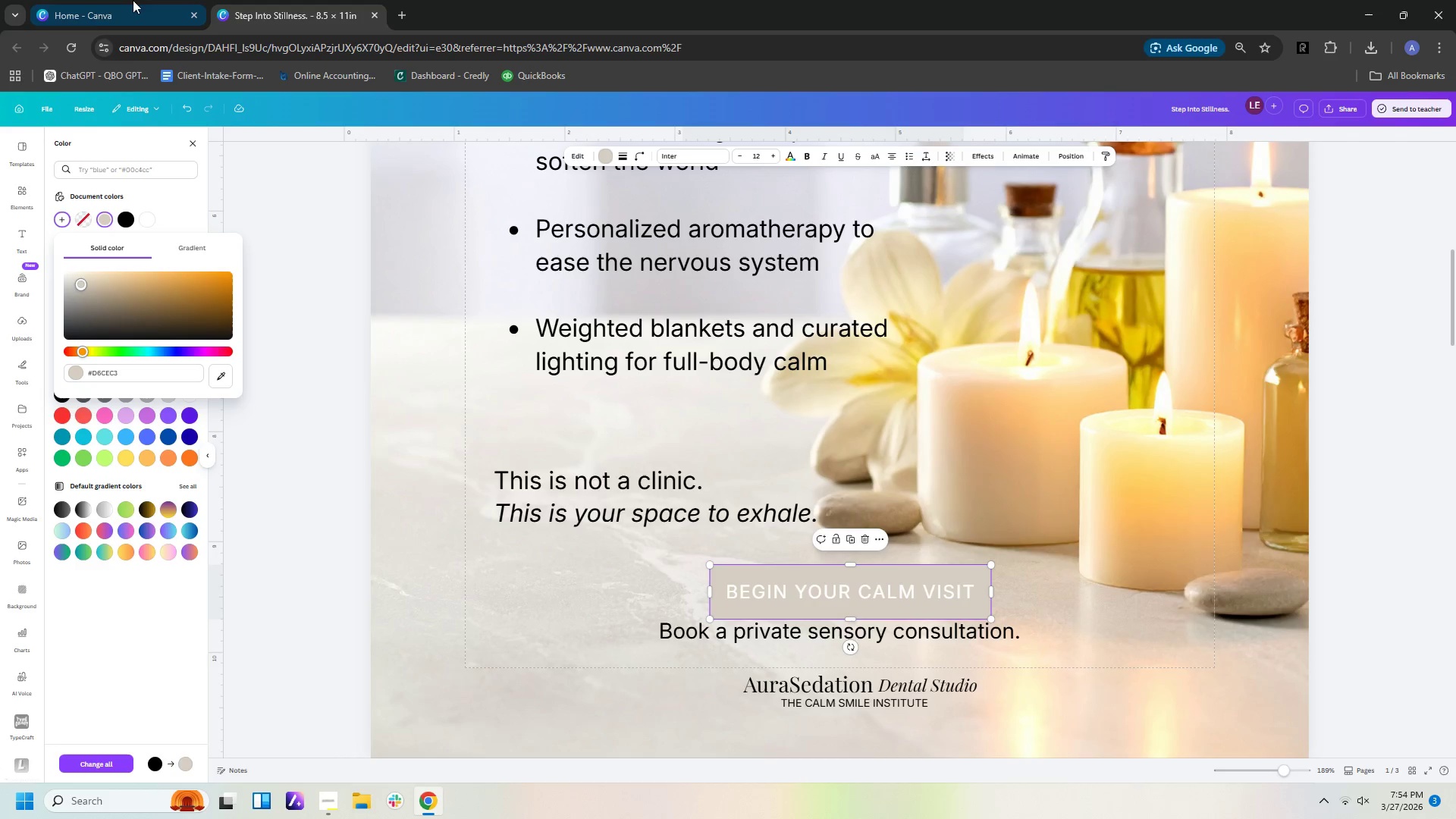 
wait(7.89)
 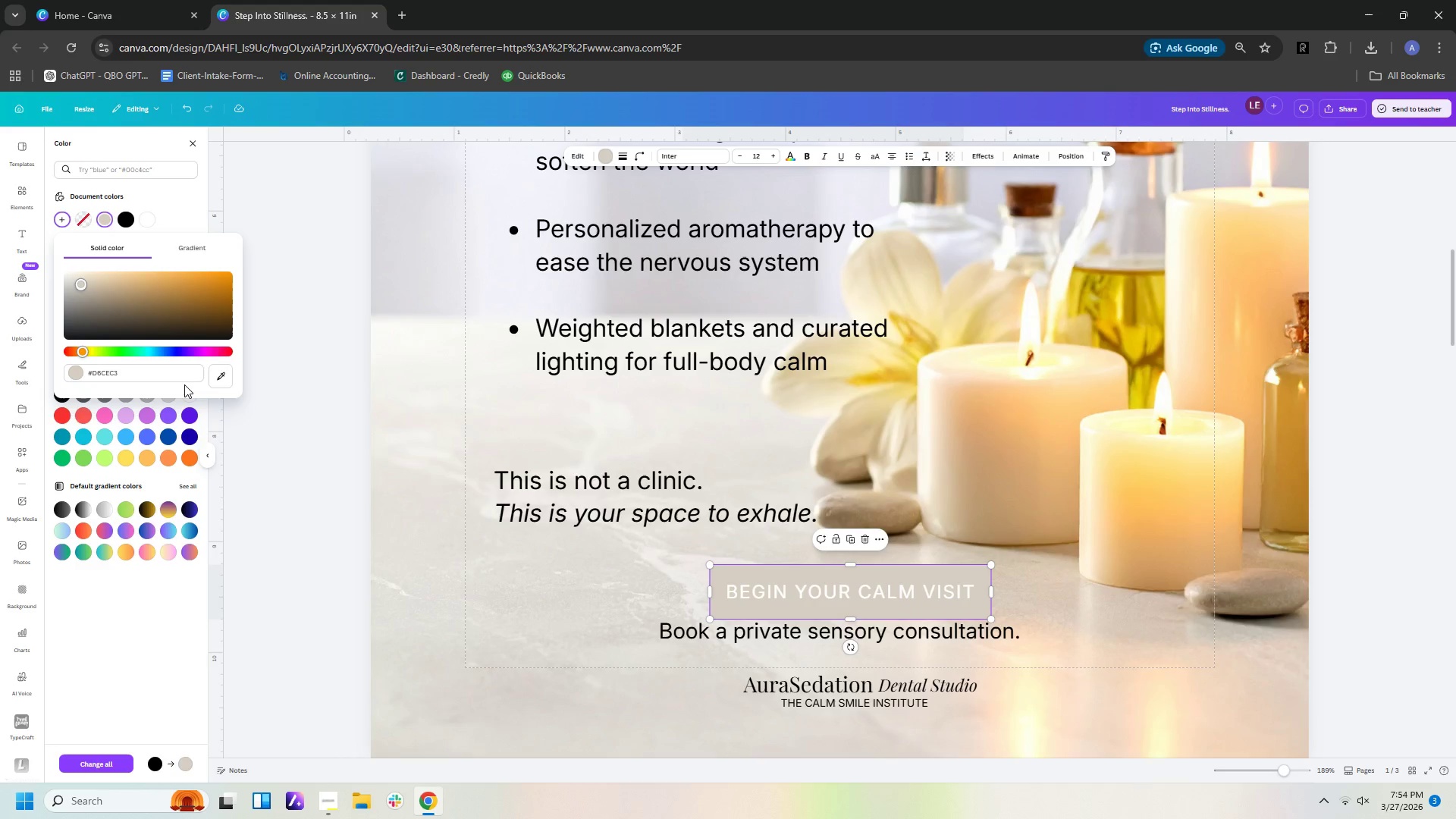 
left_click_drag(start_coordinate=[123, 370], to_coordinate=[14, 368])
 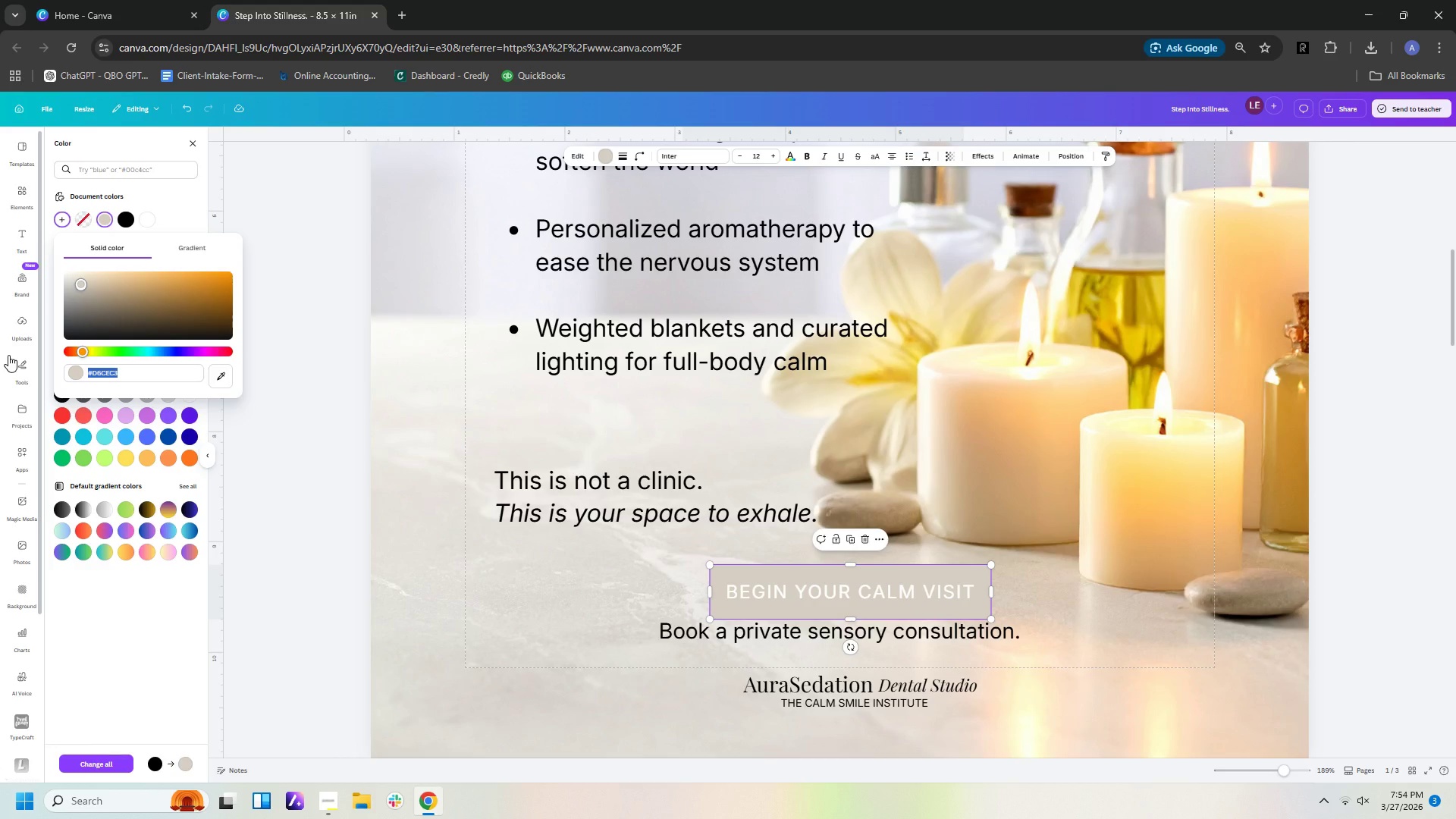 
type(c6a96b)
 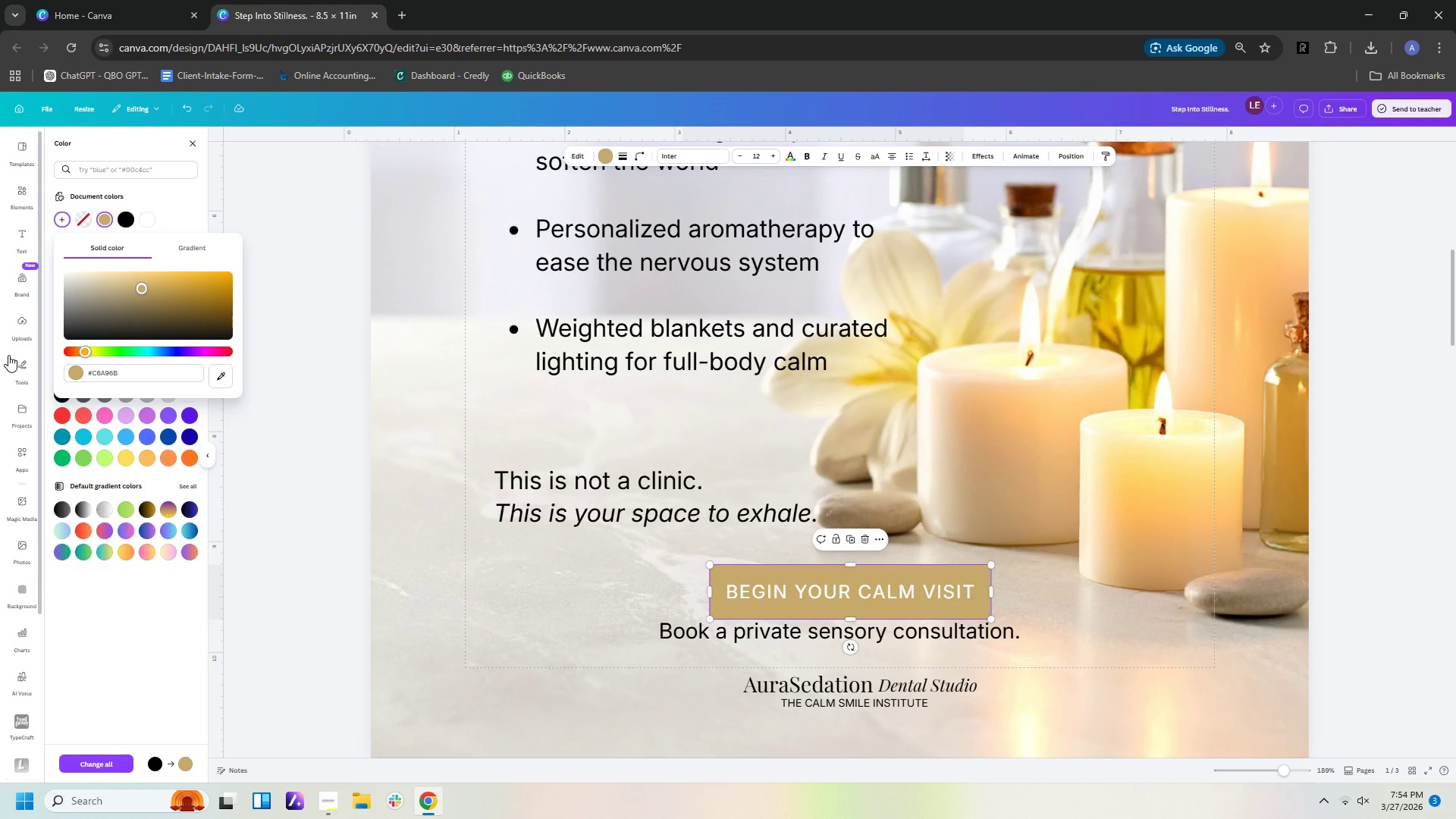 
key(Enter)
 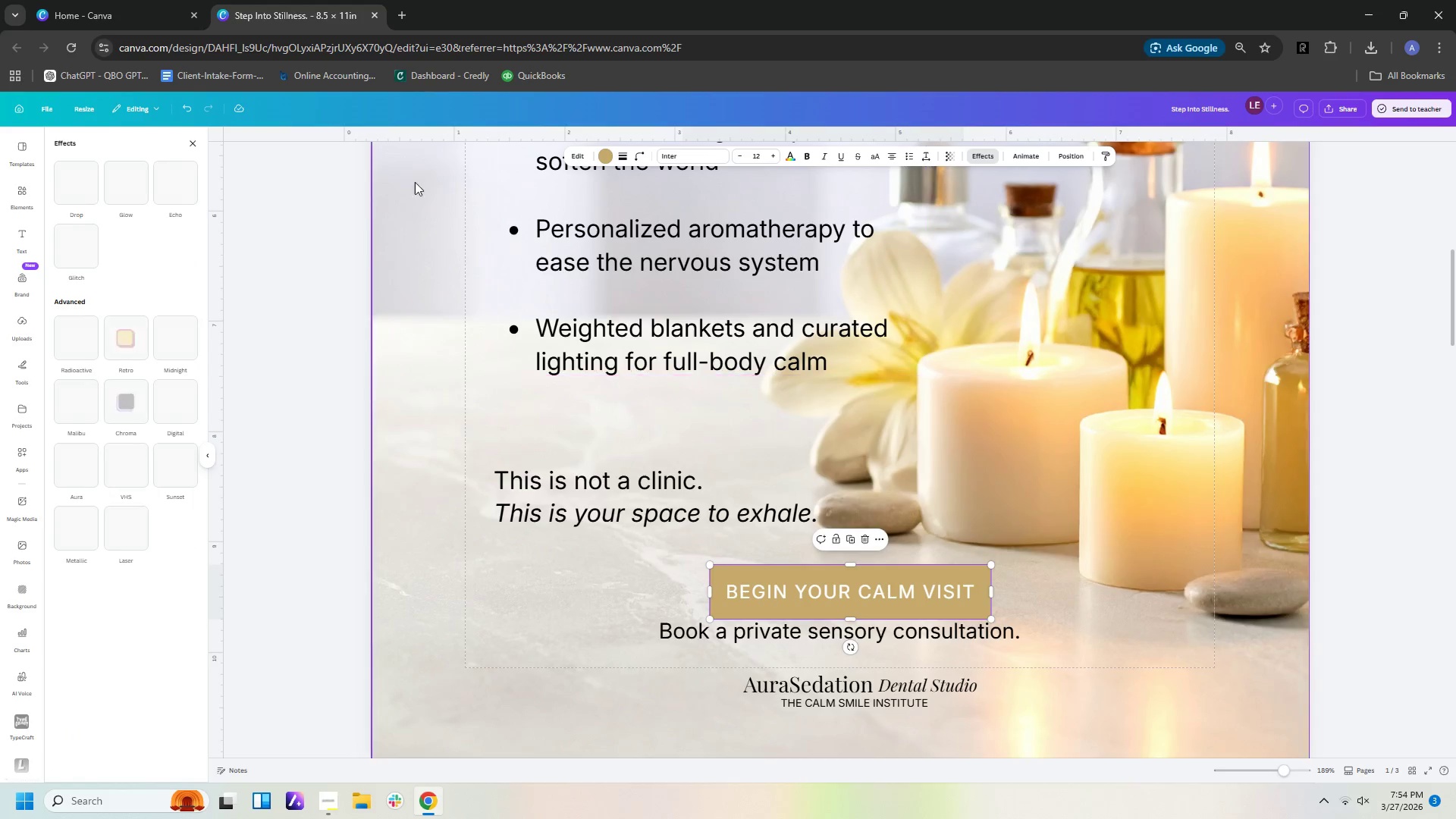 
wait(5.86)
 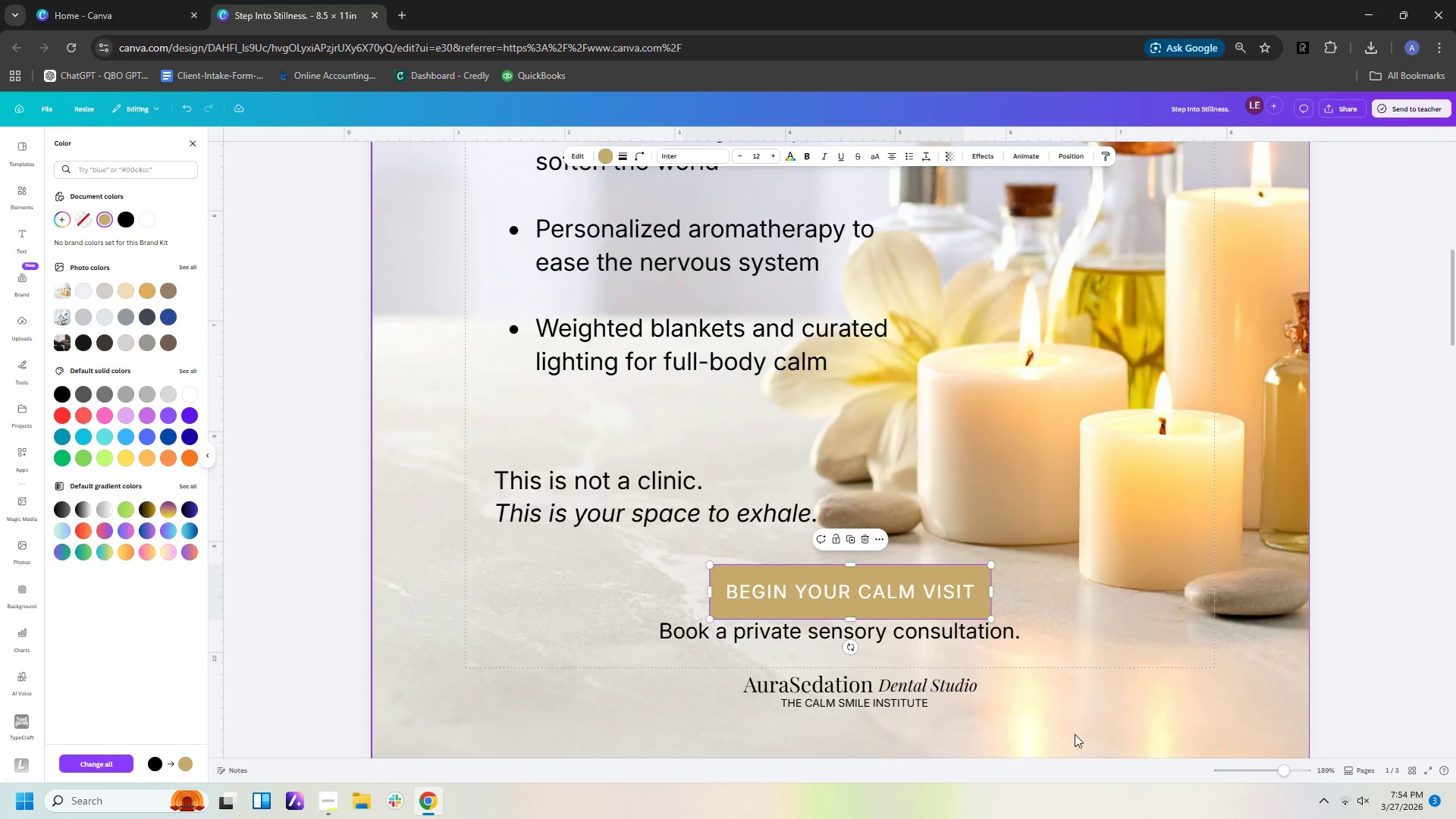 
left_click([120, 188])
 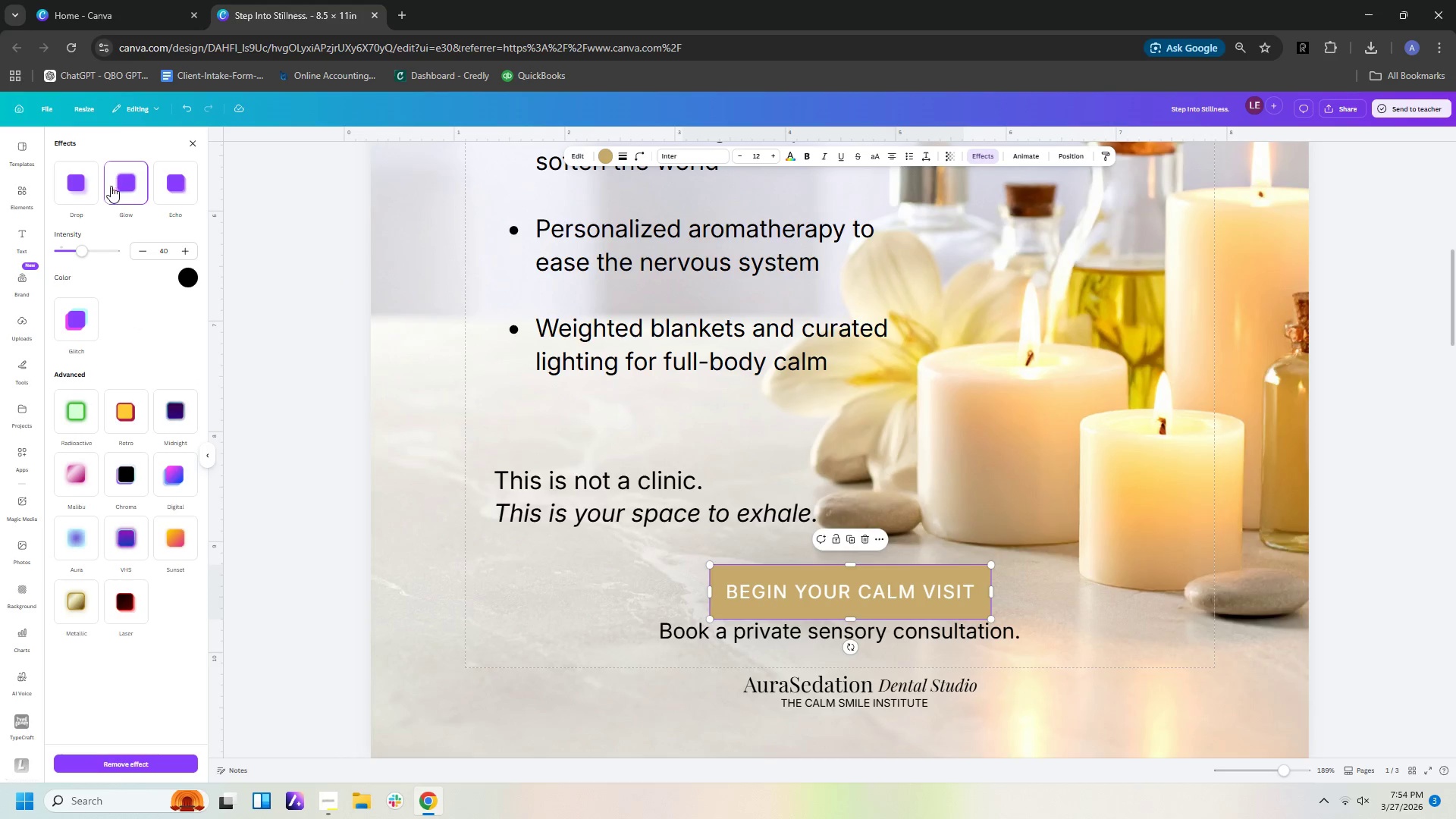 
left_click([94, 186])
 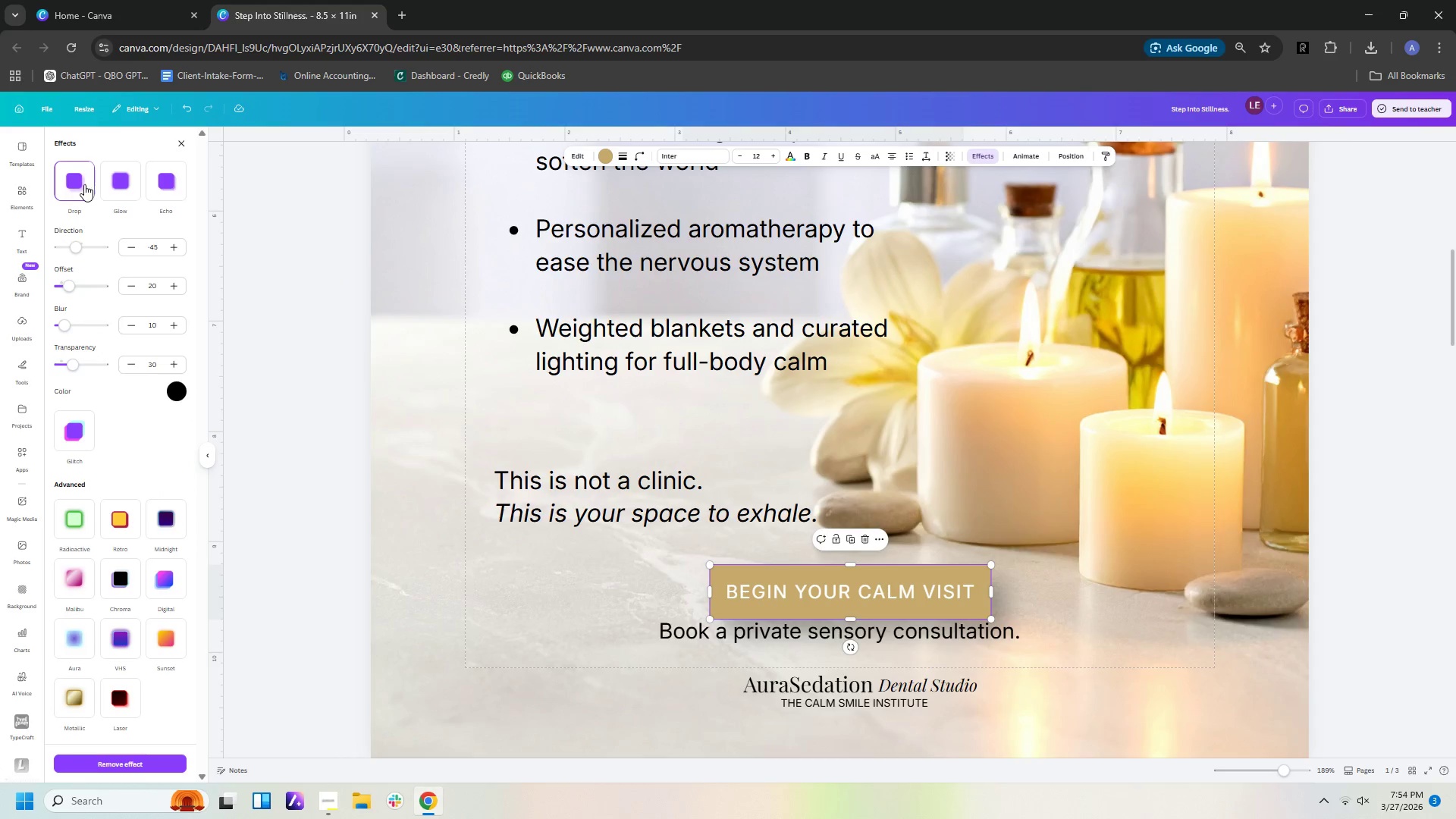 
left_click([84, 184])
 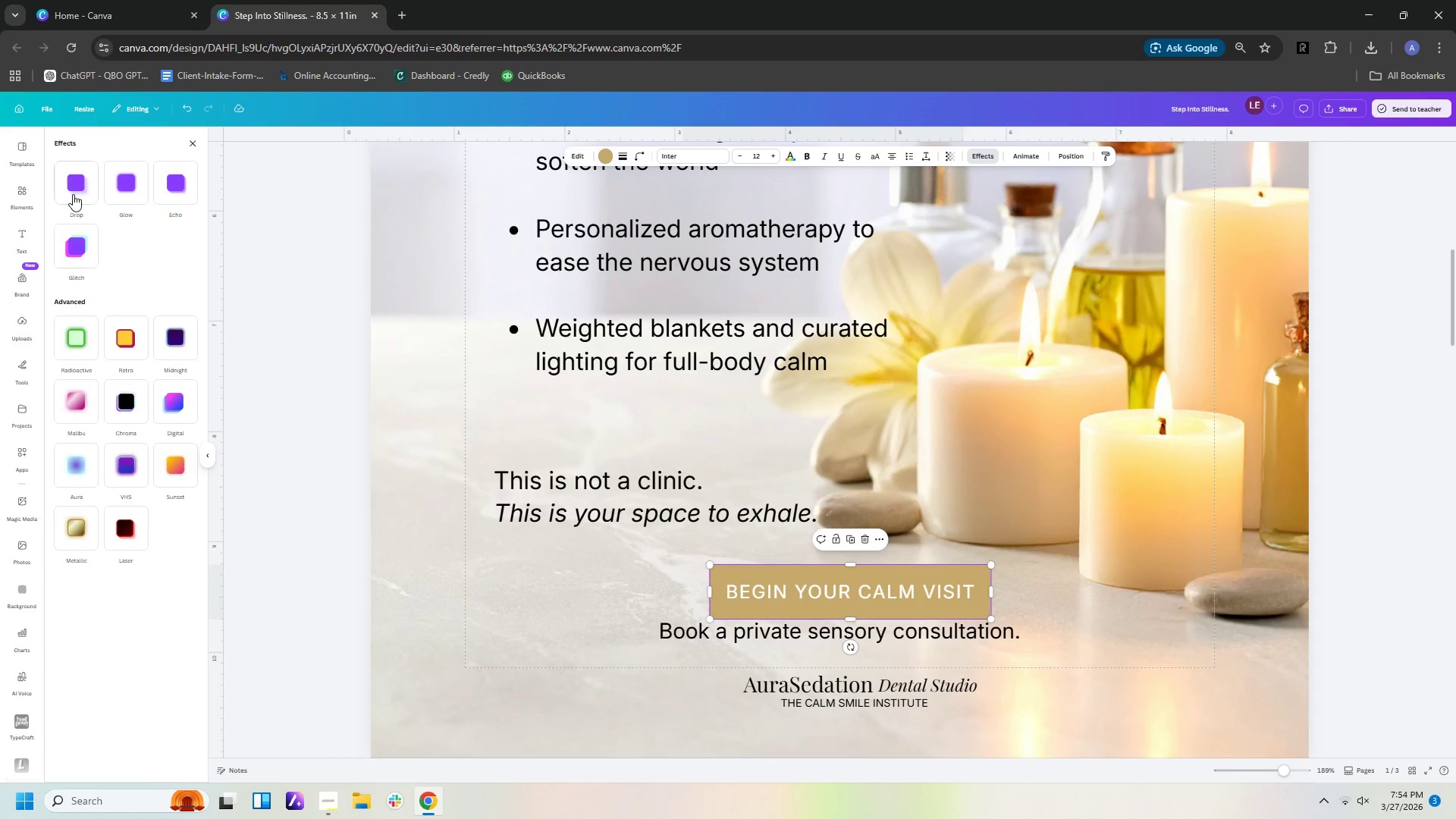 
left_click([73, 187])
 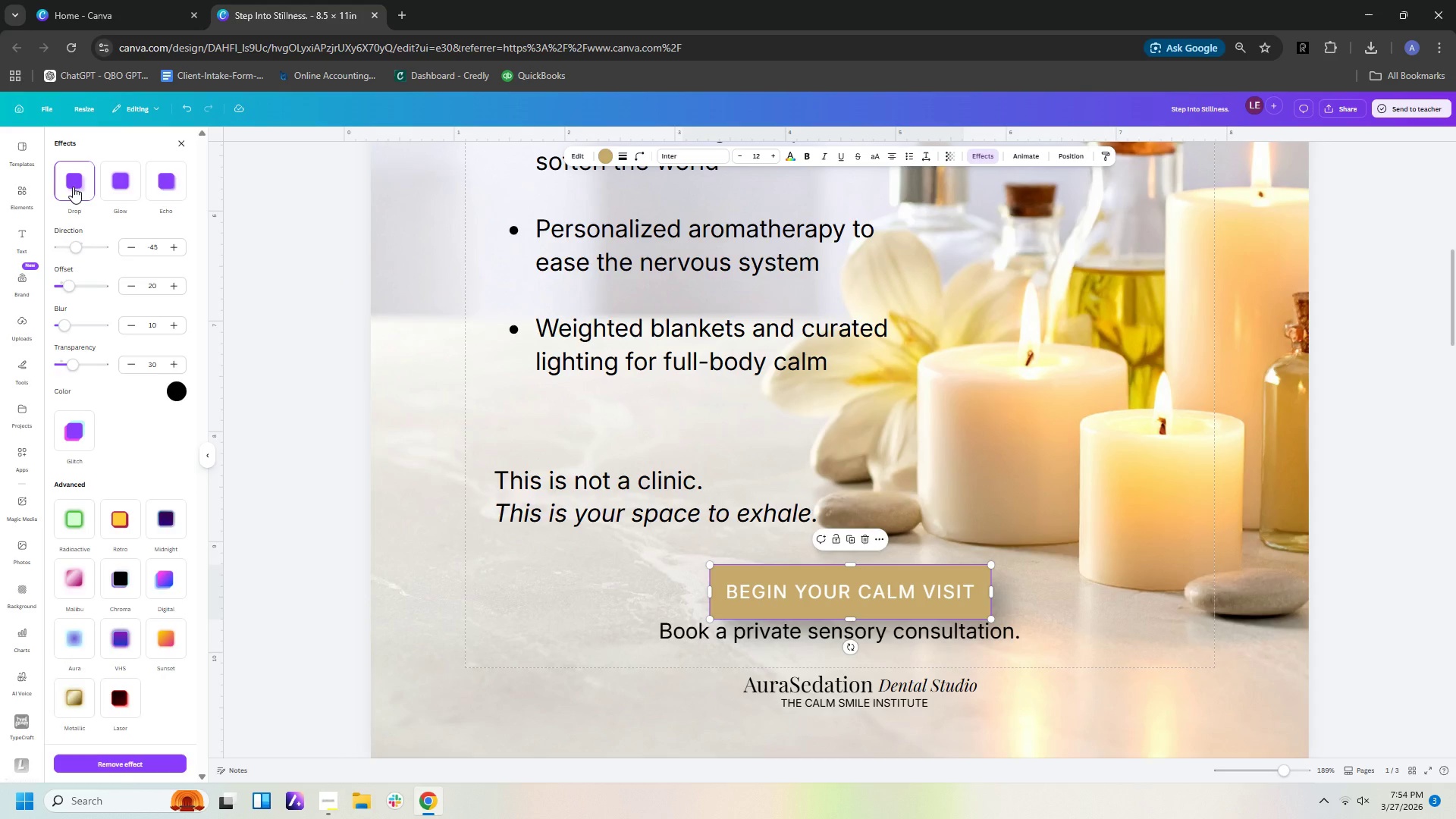 
left_click([73, 187])
 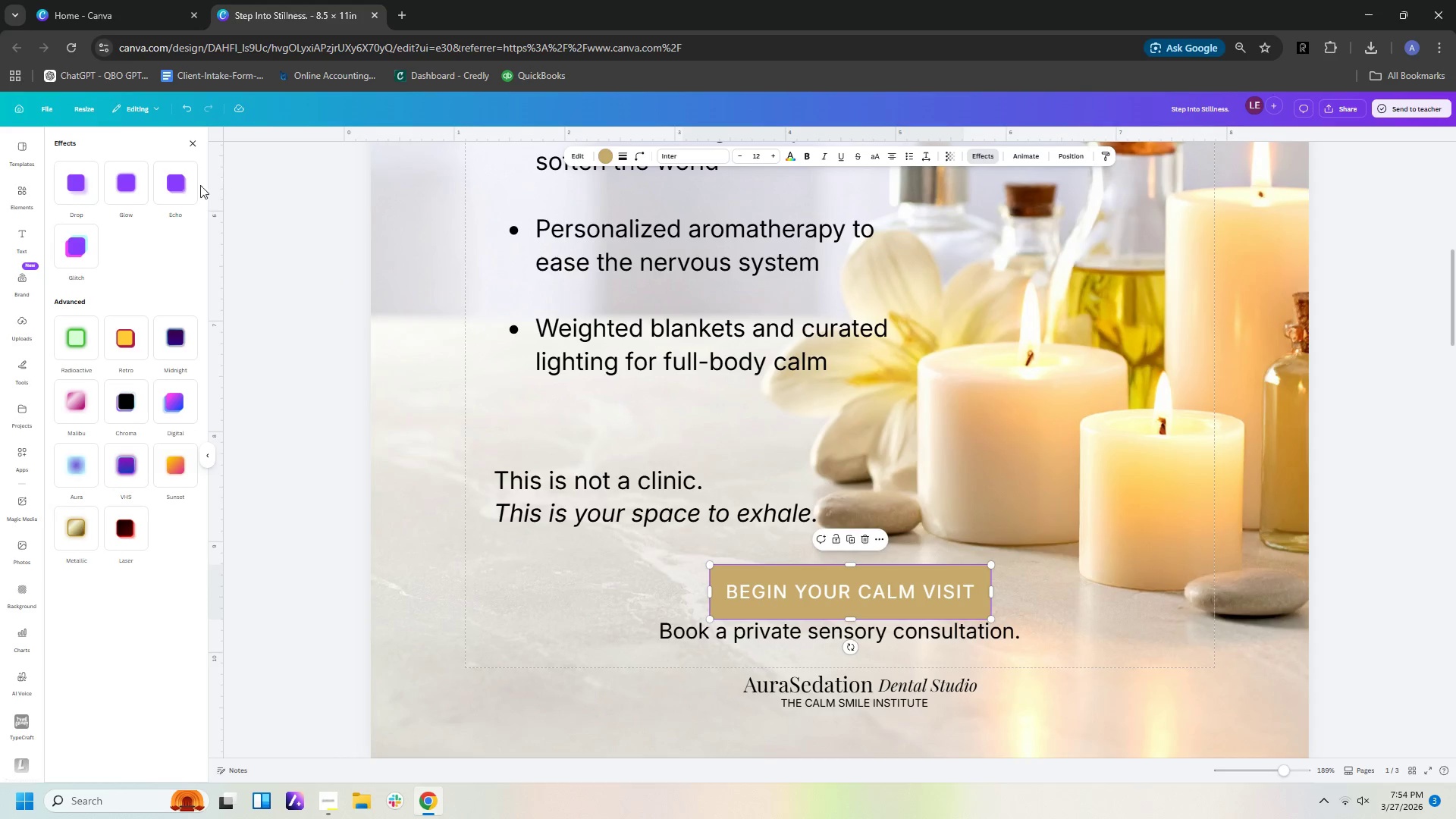 
left_click([158, 185])
 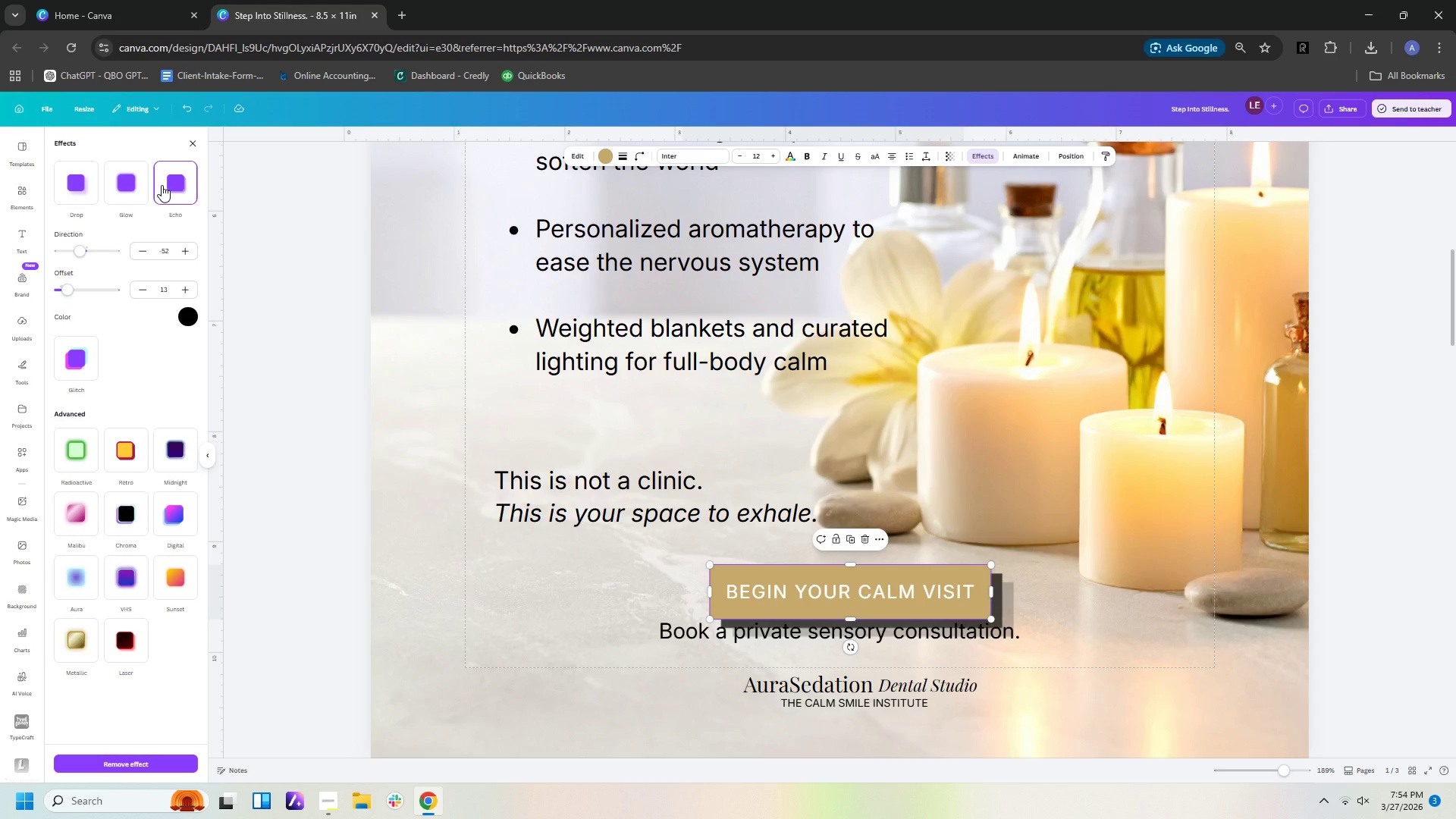 
left_click([162, 185])
 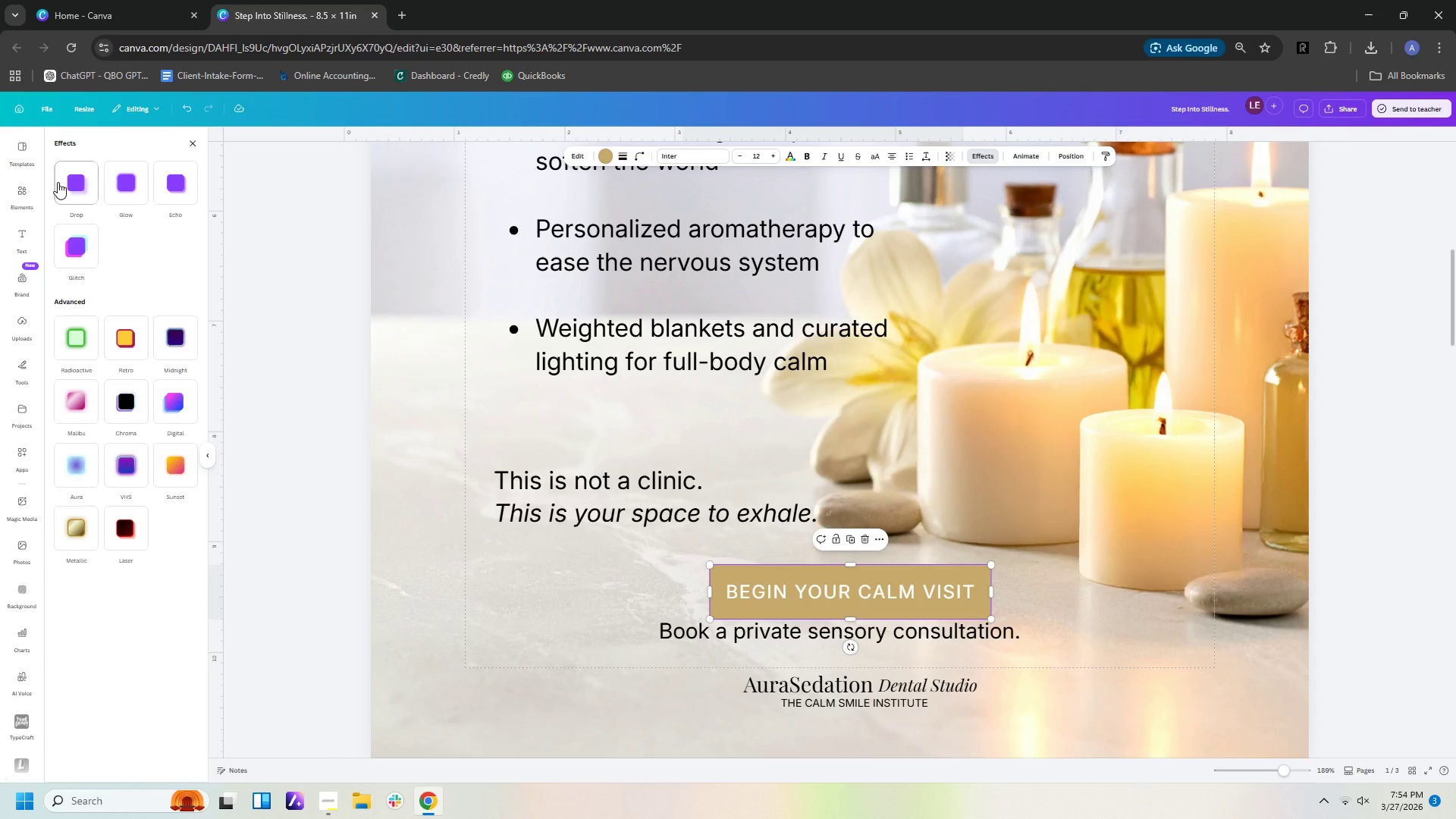 
left_click([67, 180])
 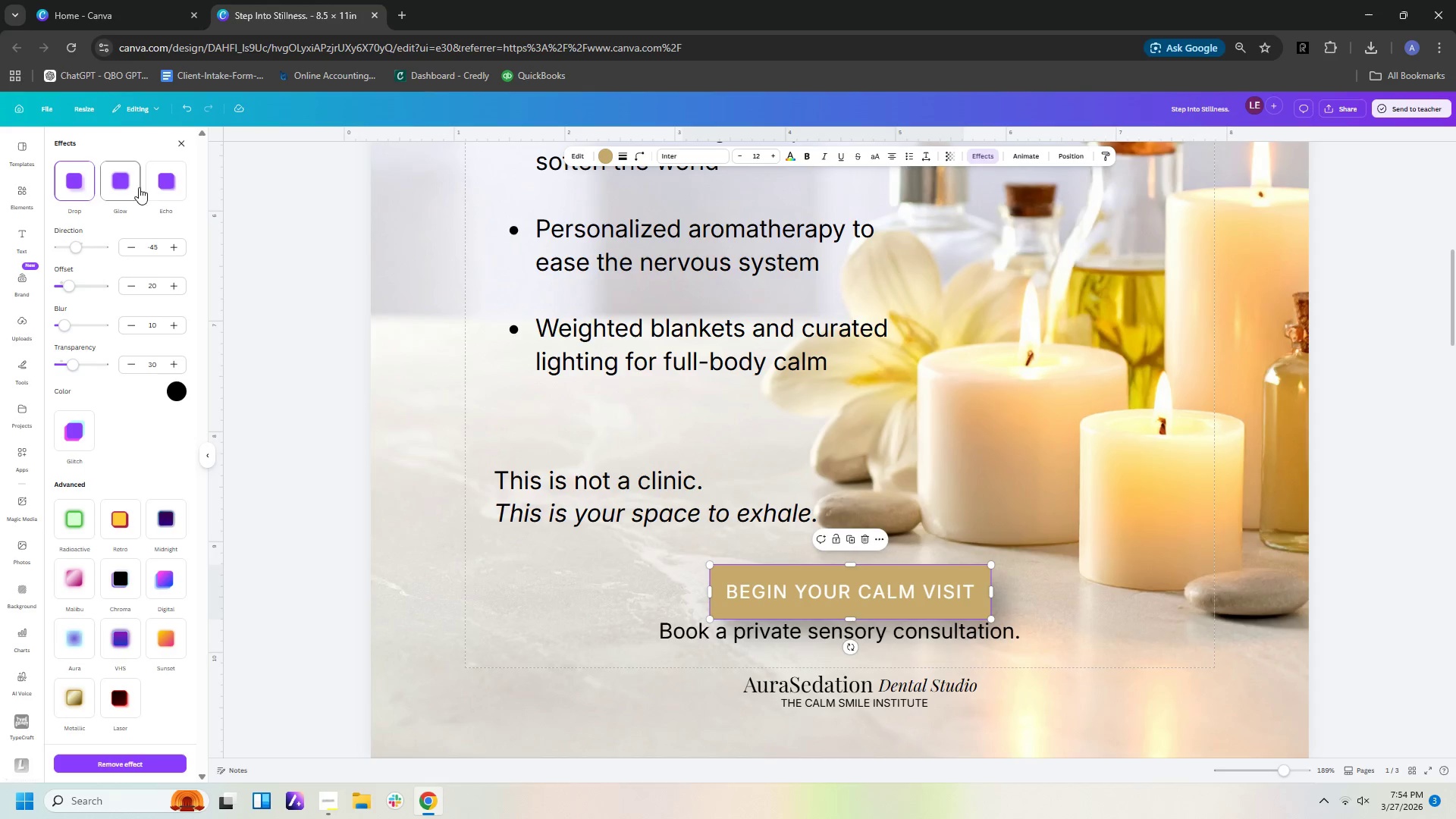 
left_click([82, 179])
 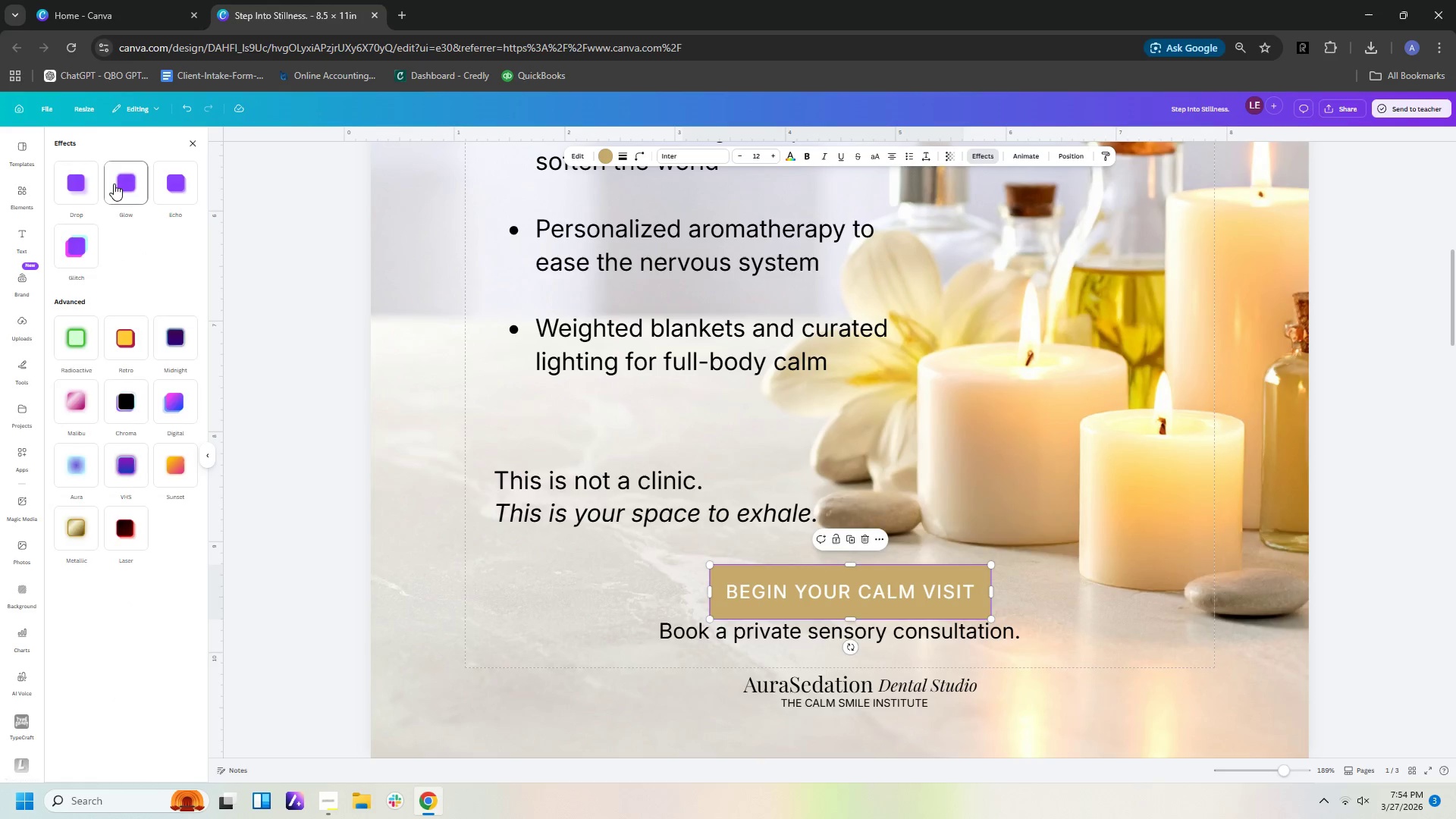 
left_click([115, 184])
 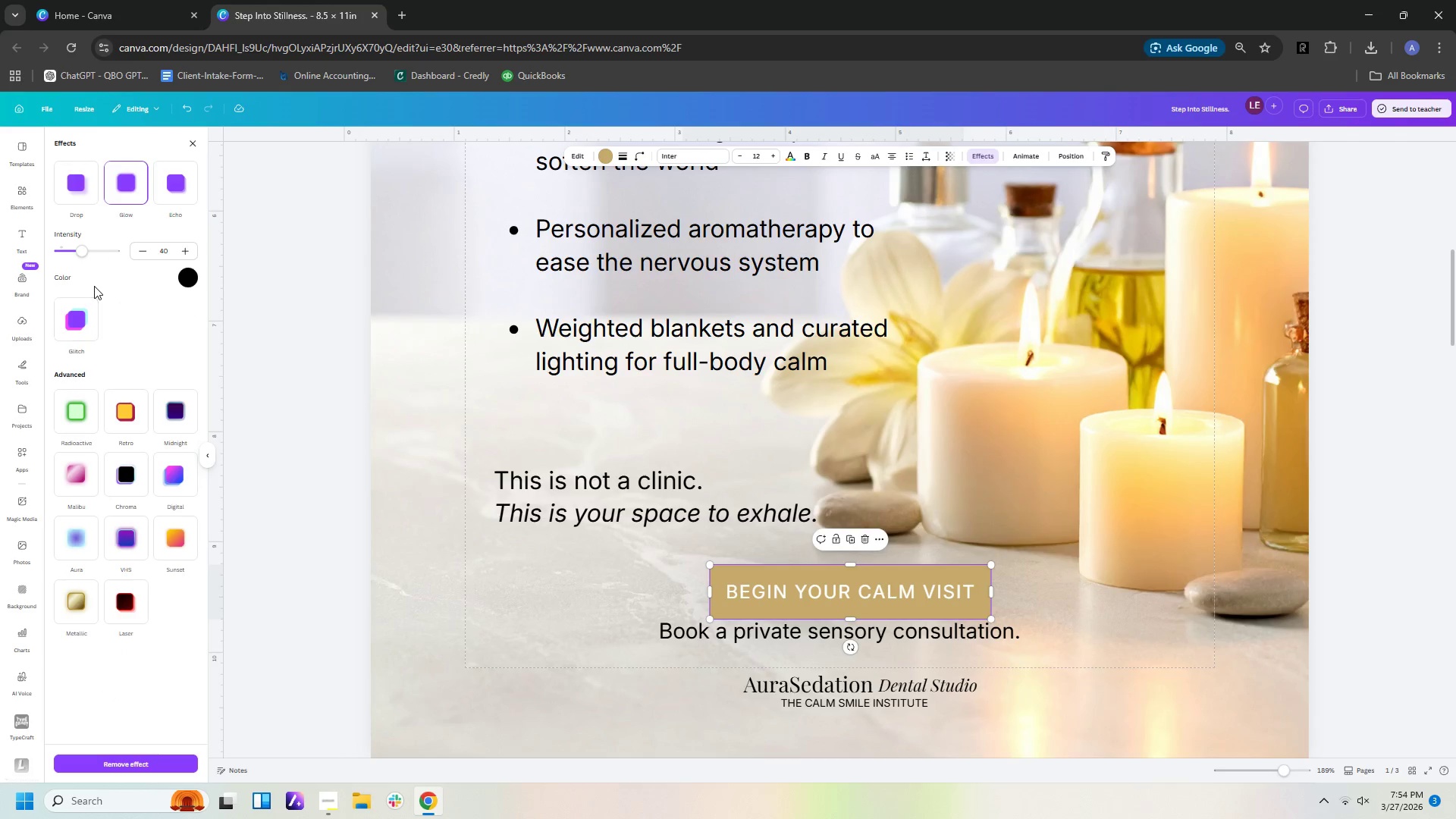 
left_click_drag(start_coordinate=[80, 248], to_coordinate=[171, 244])
 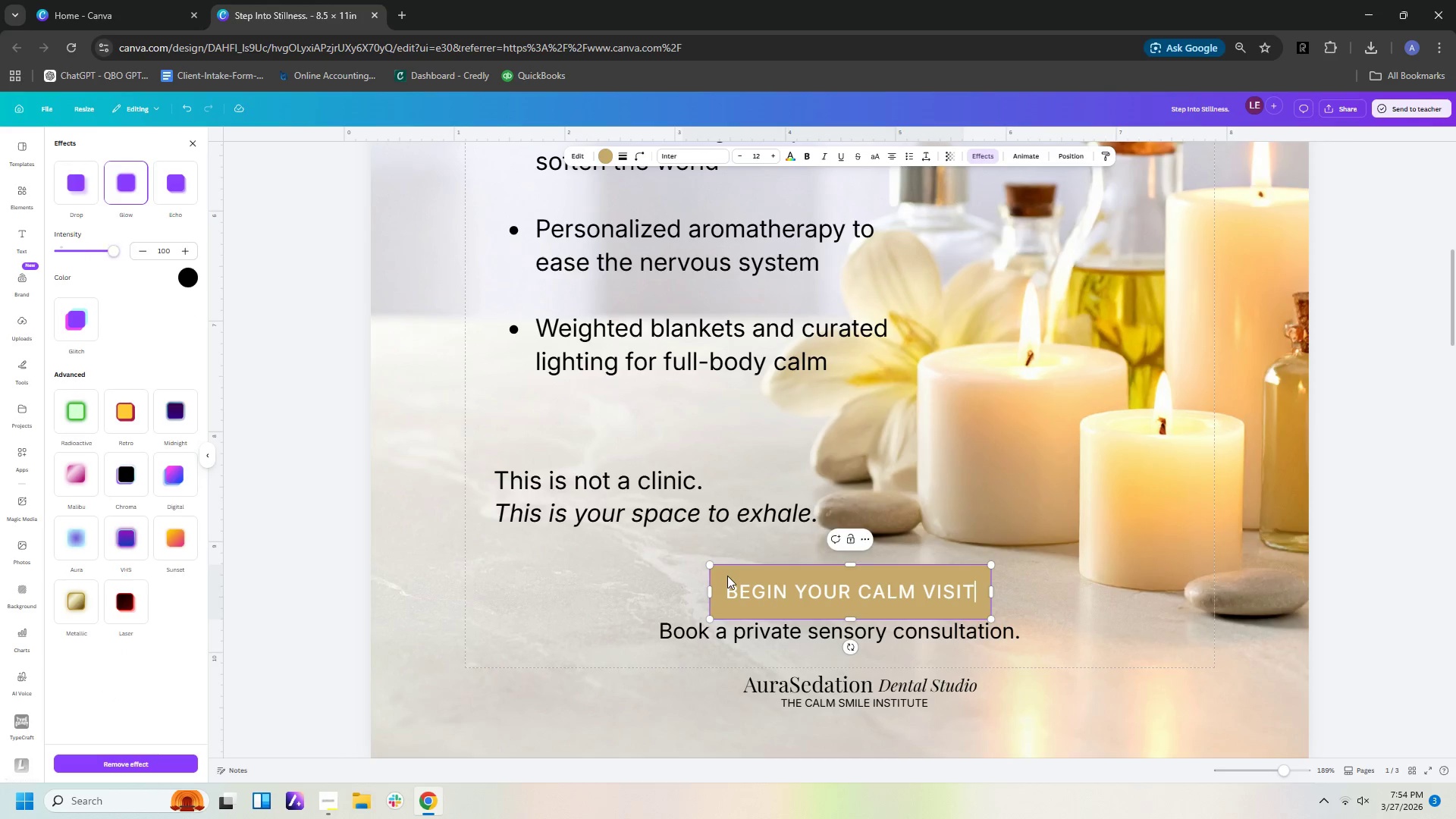 
double_click([664, 579])
 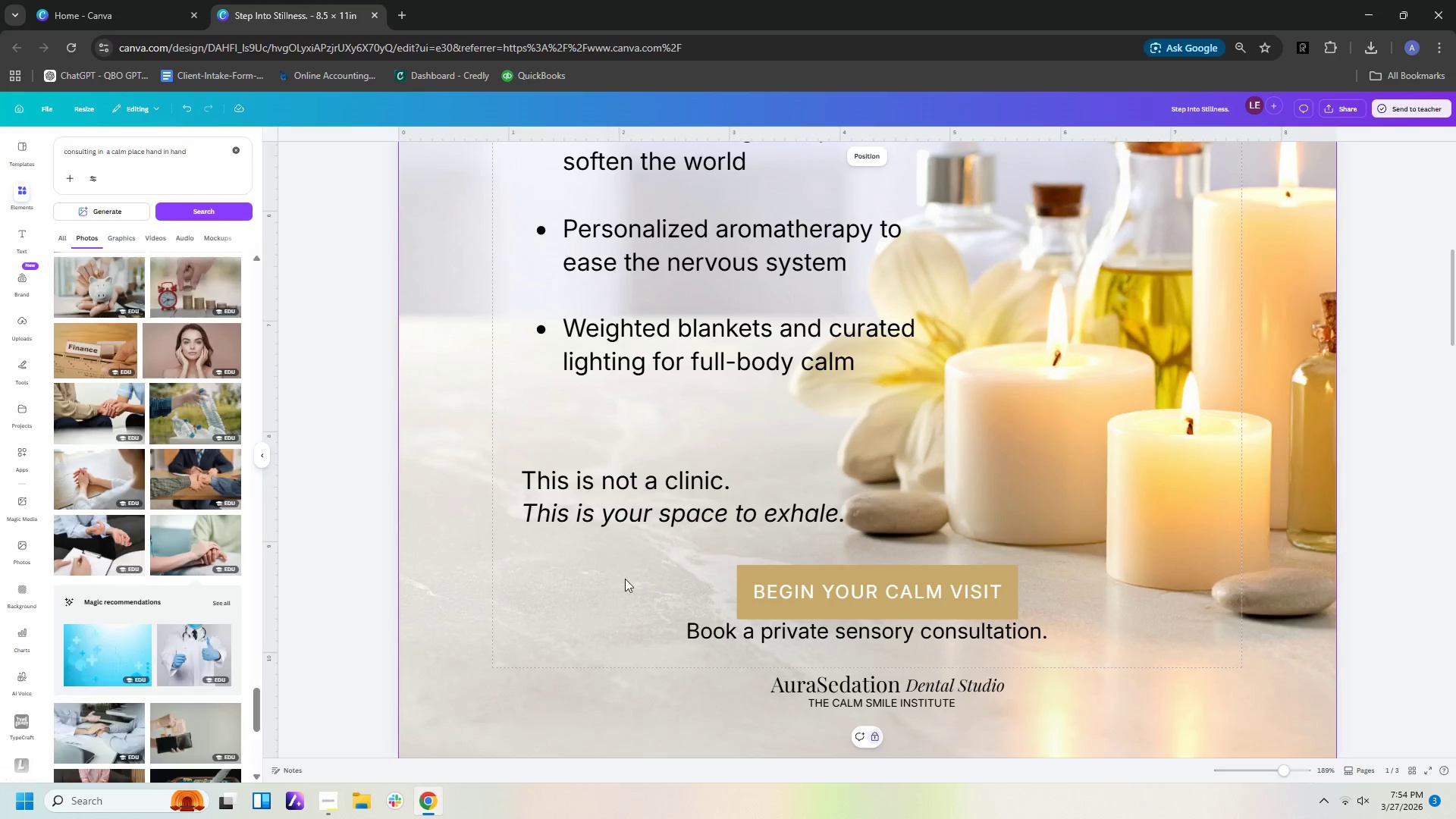 
triple_click([625, 579])
 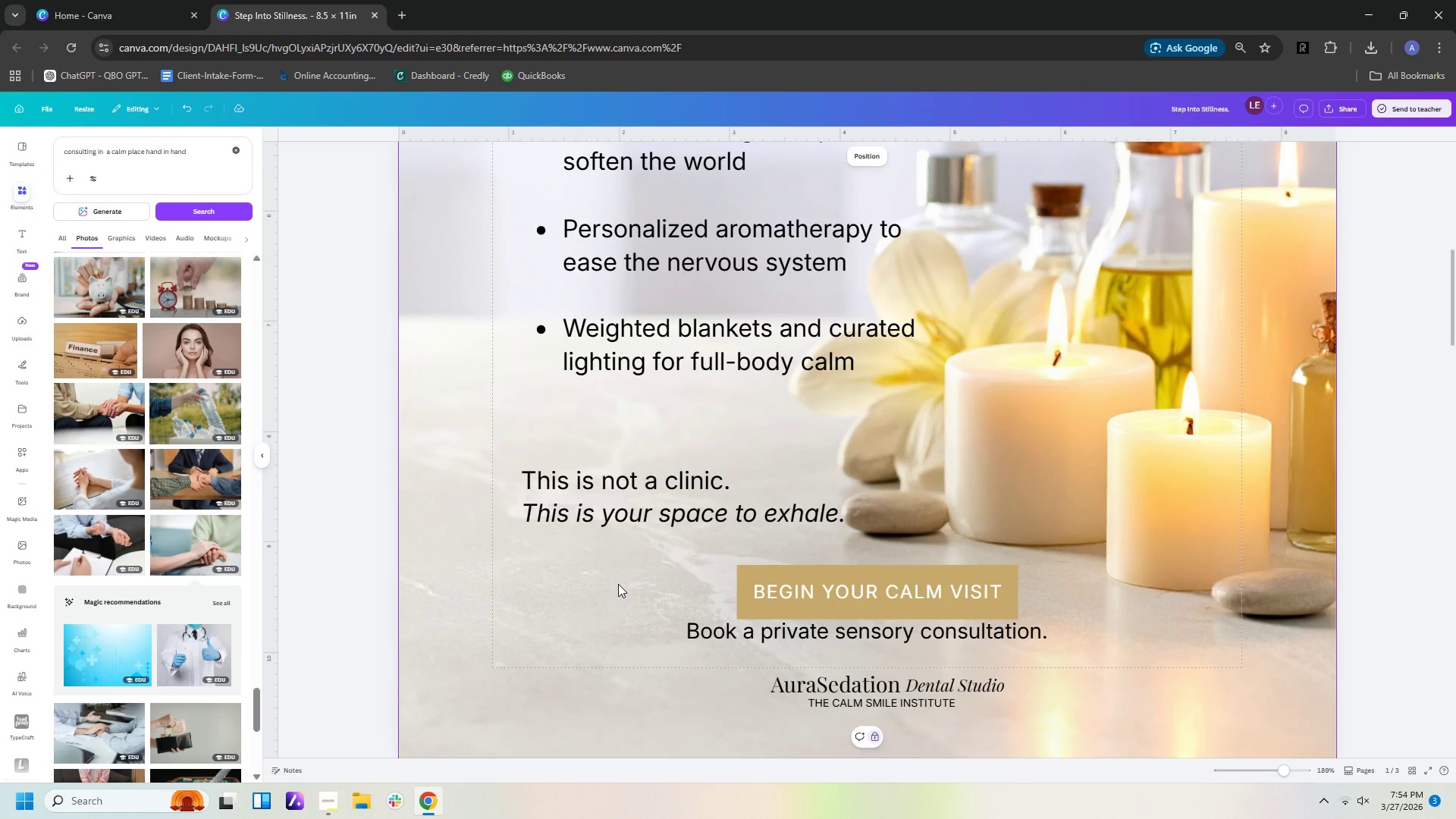 
scroll: coordinate [618, 584], scroll_direction: down, amount: 1.0
 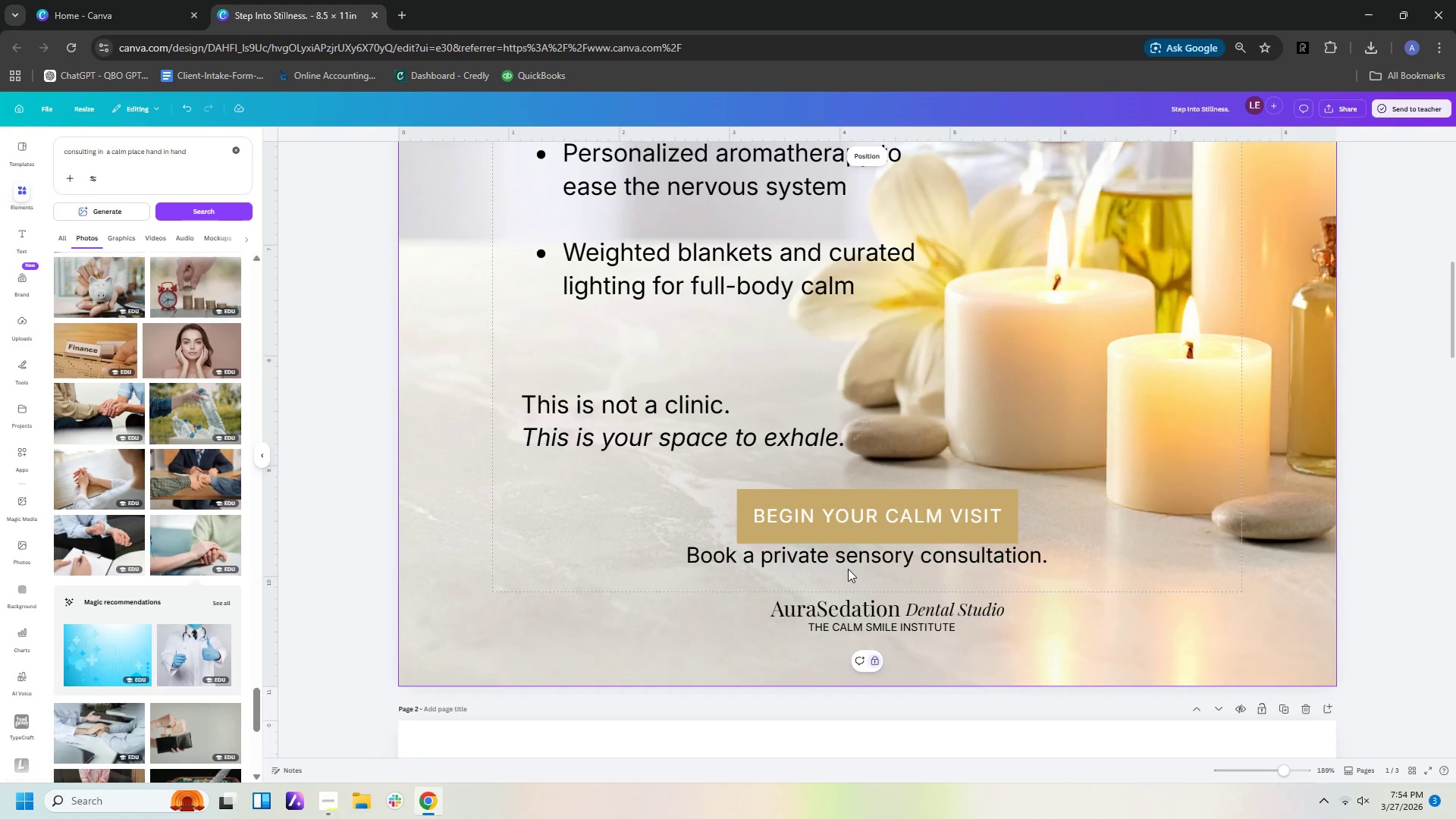 
left_click_drag(start_coordinate=[849, 561], to_coordinate=[848, 569])
 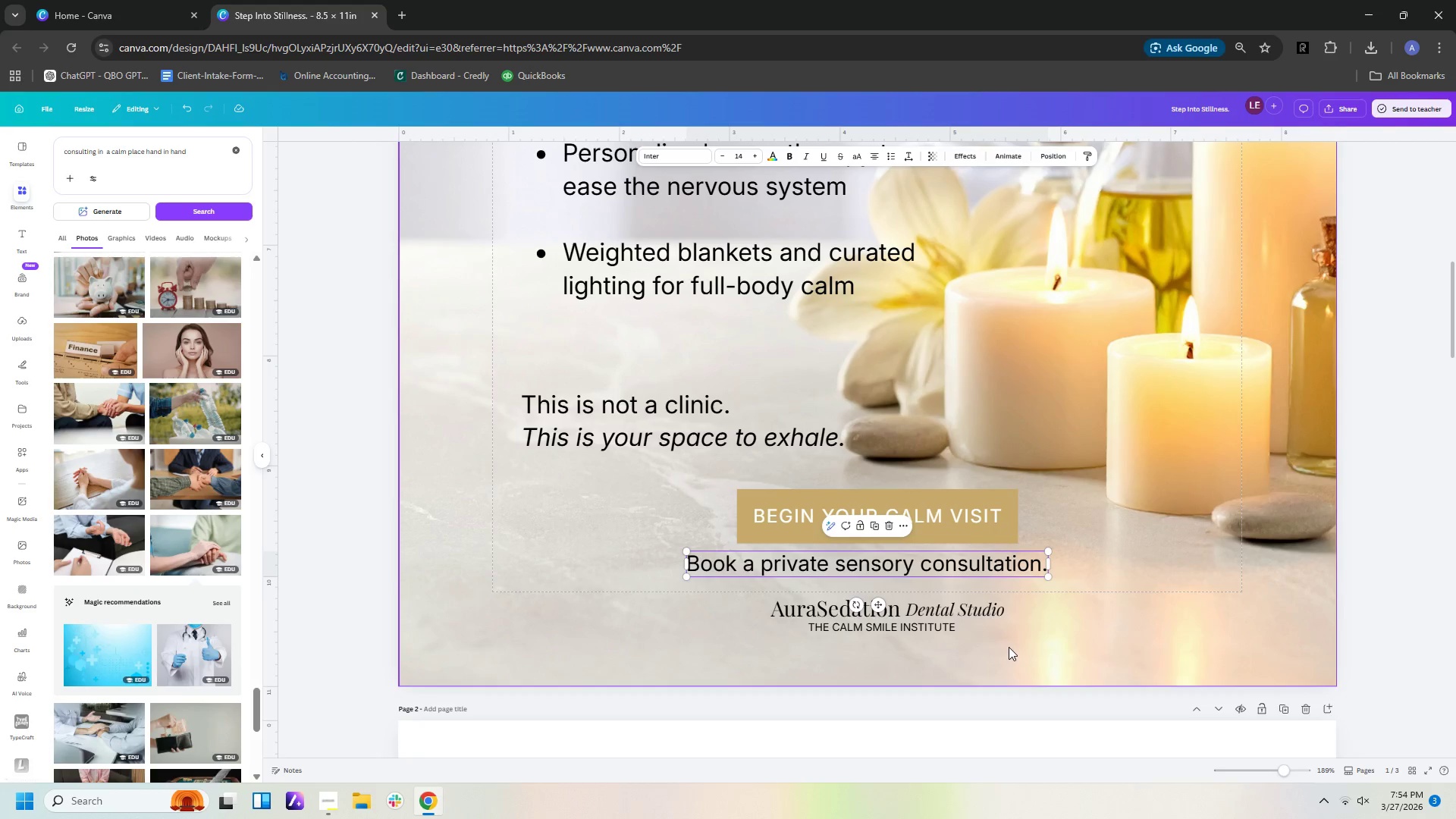 
left_click_drag(start_coordinate=[1009, 647], to_coordinate=[790, 608])
 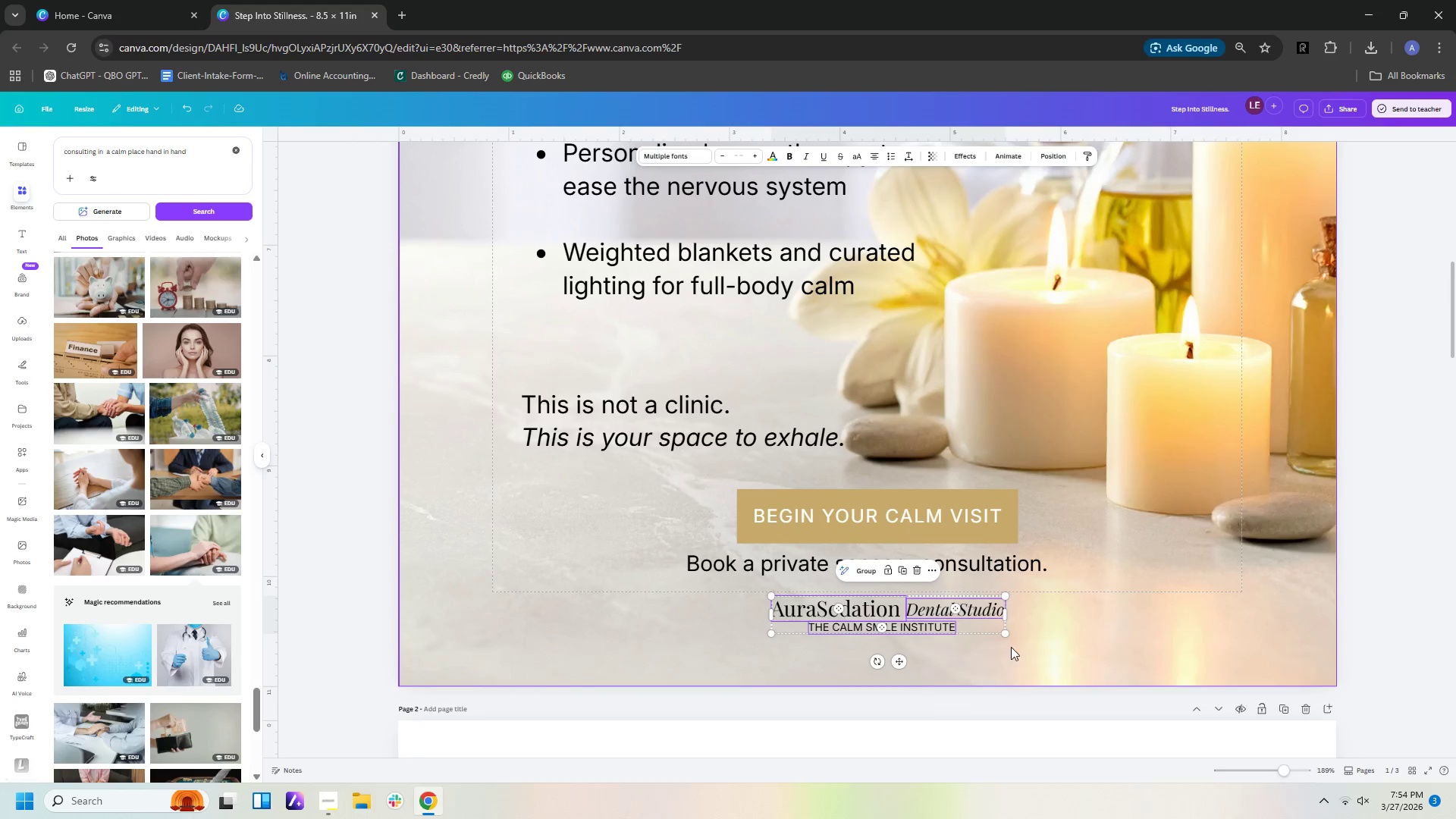 
left_click([1023, 651])
 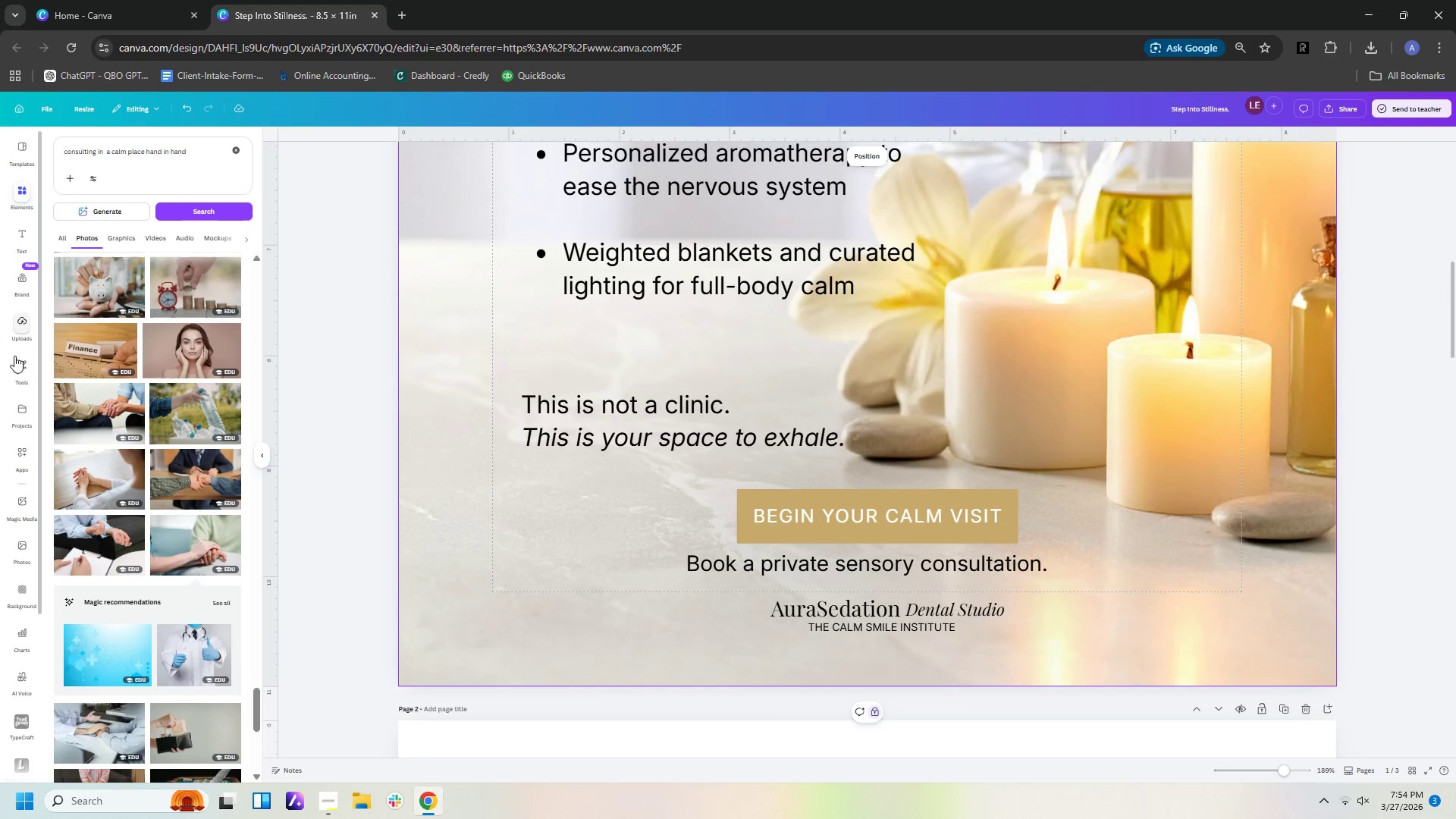 
left_click([20, 368])
 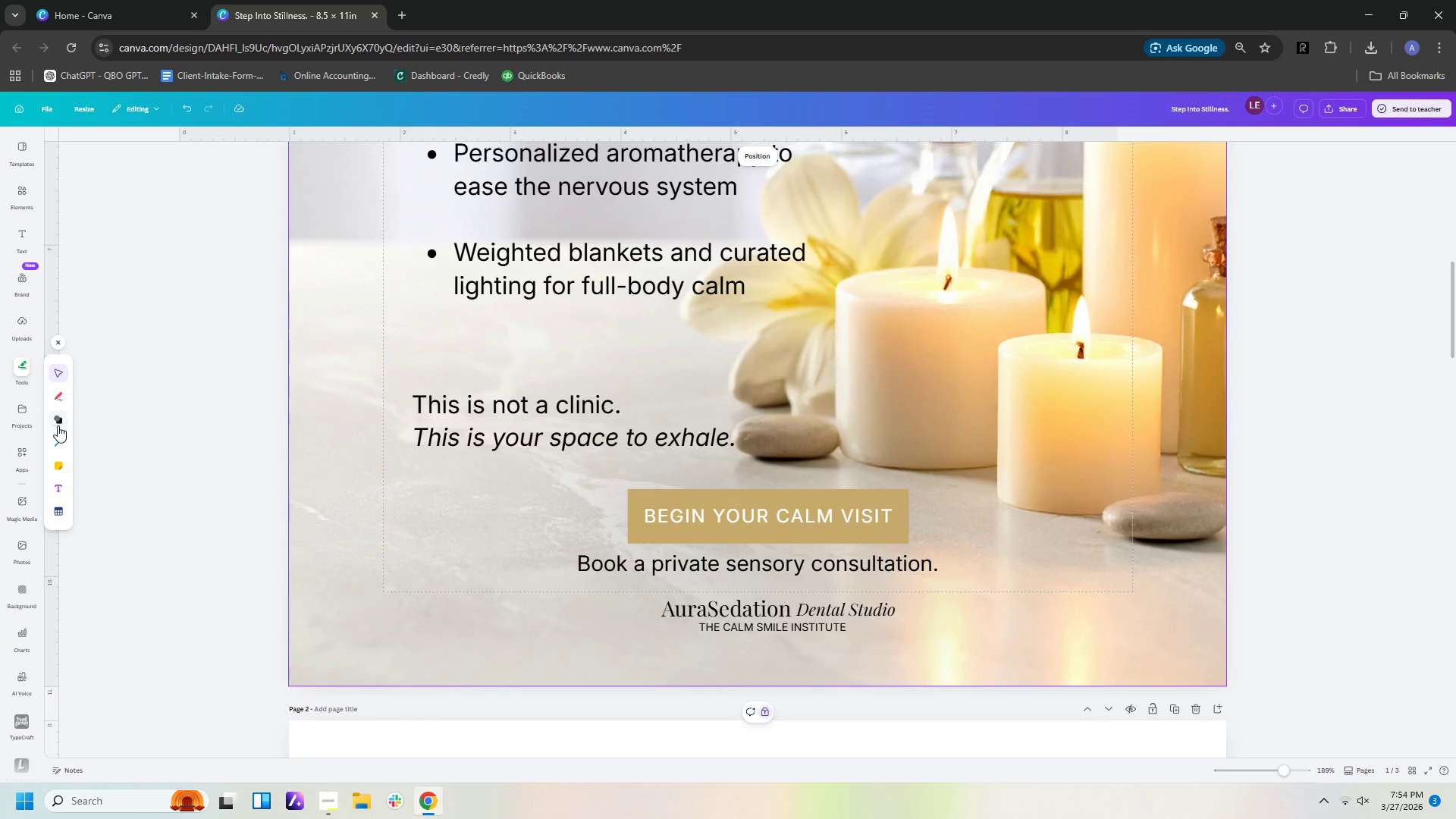 
left_click([57, 434])
 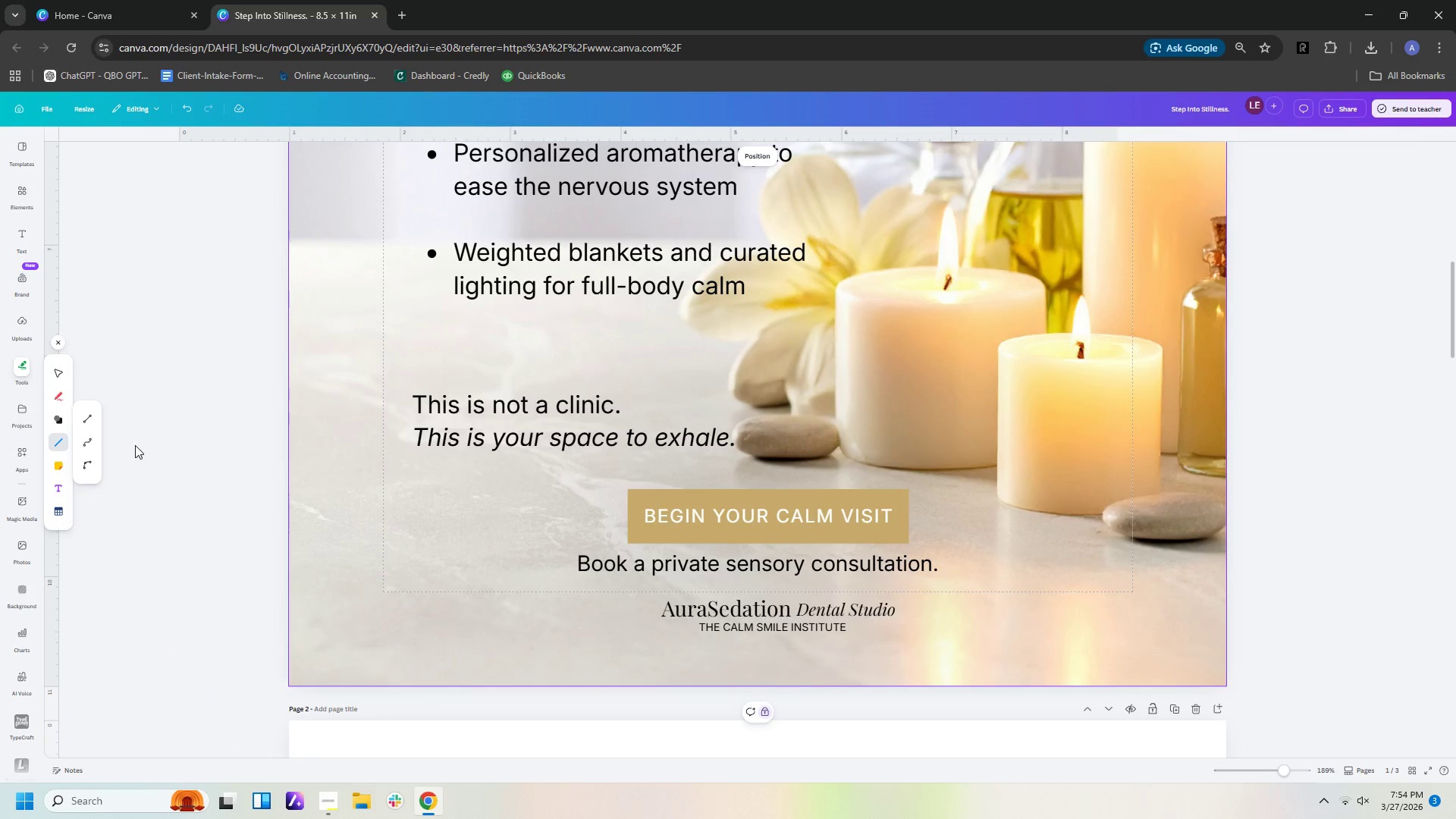 
left_click([84, 419])
 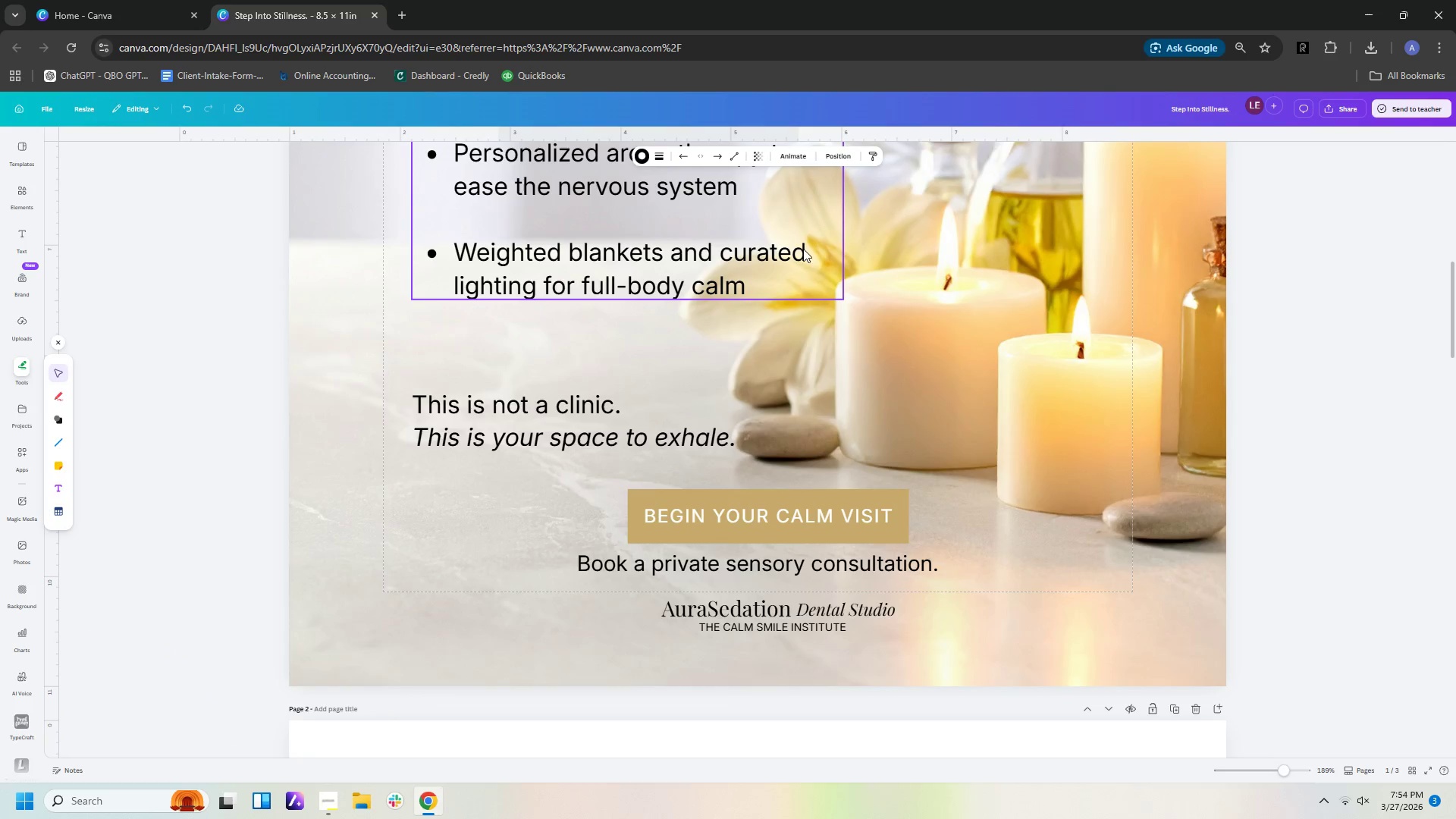 
scroll: coordinate [824, 275], scroll_direction: up, amount: 2.0
 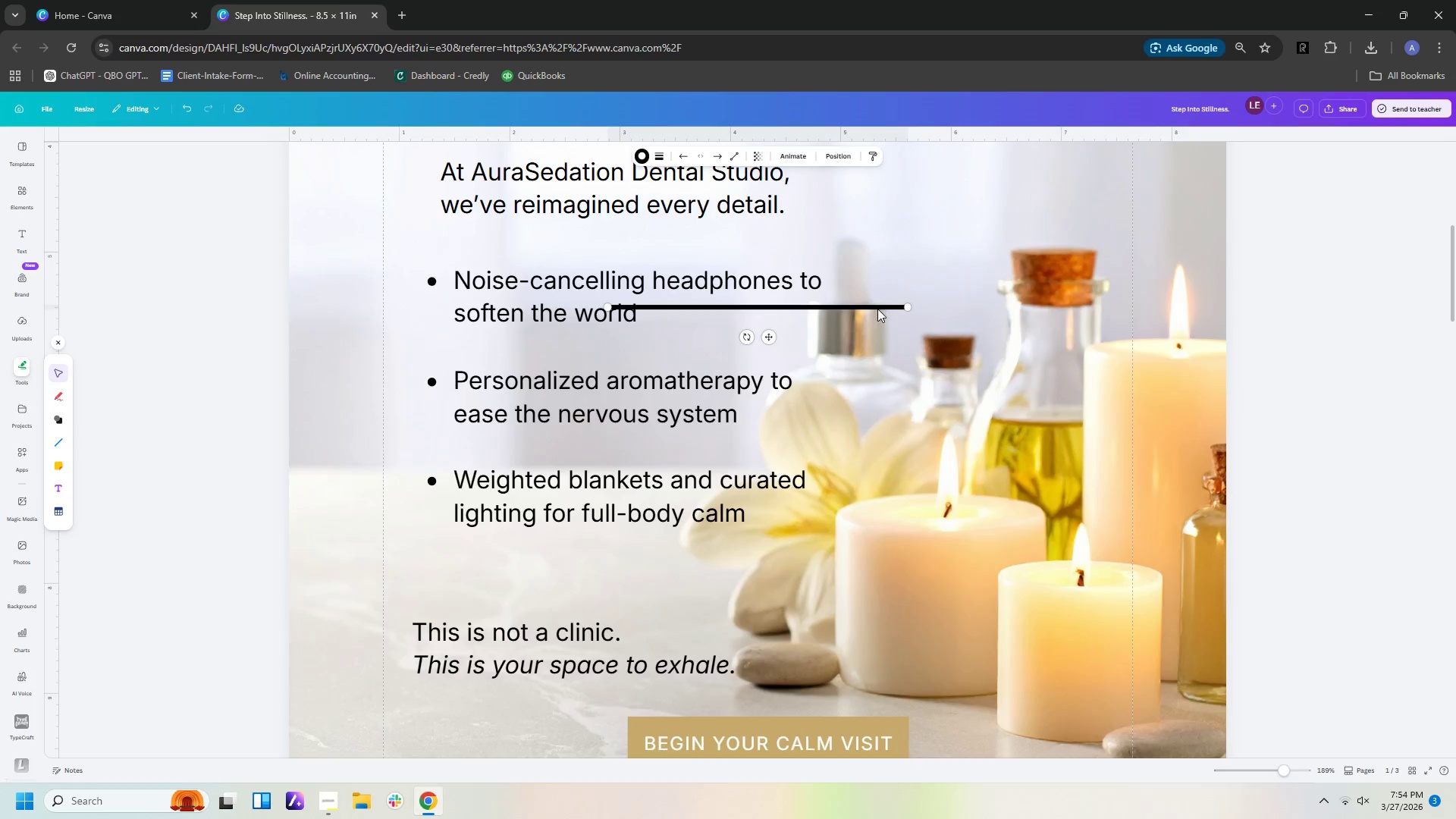 
left_click_drag(start_coordinate=[877, 309], to_coordinate=[918, 703])
 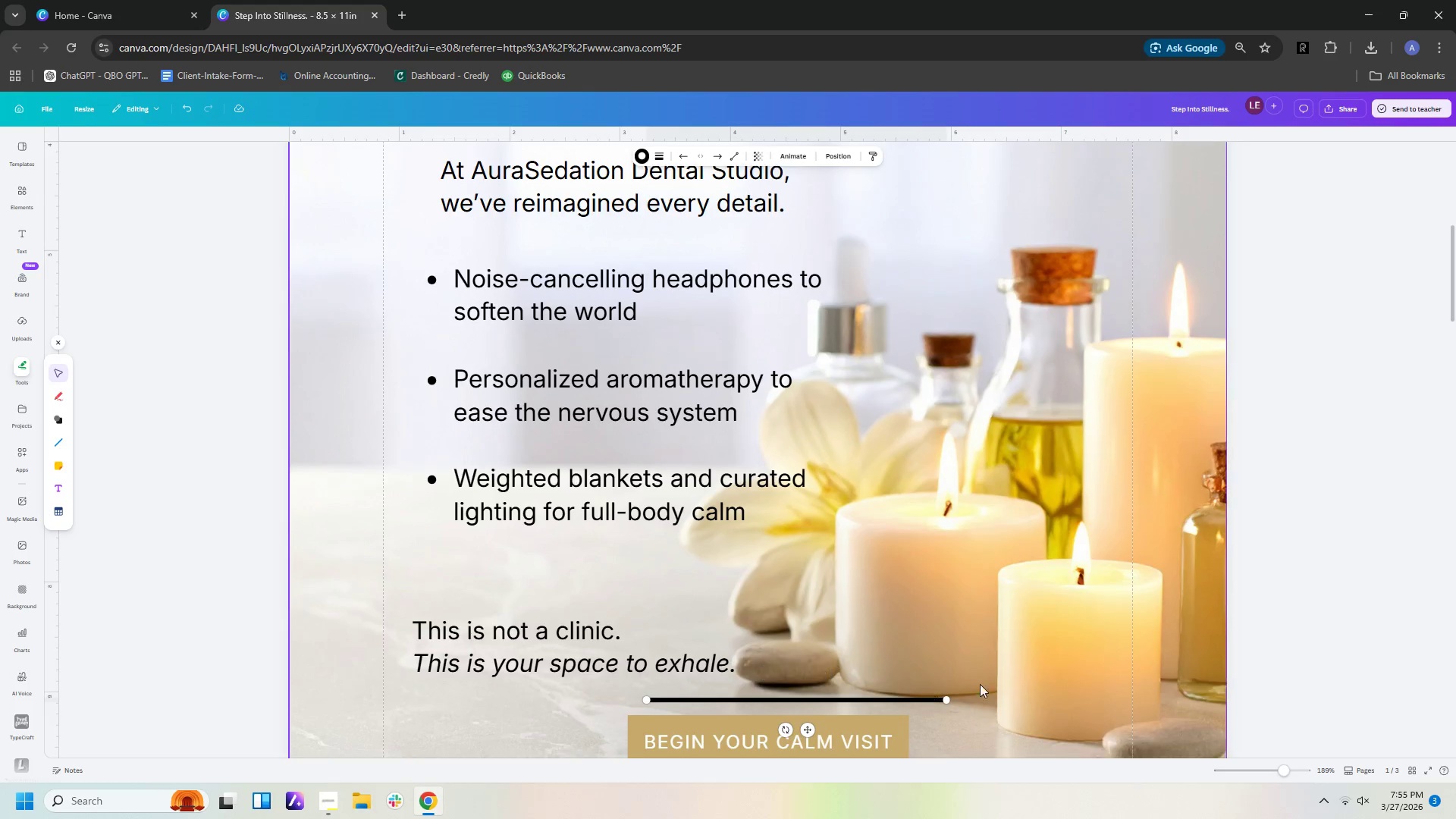 
scroll: coordinate [1006, 682], scroll_direction: down, amount: 3.0
 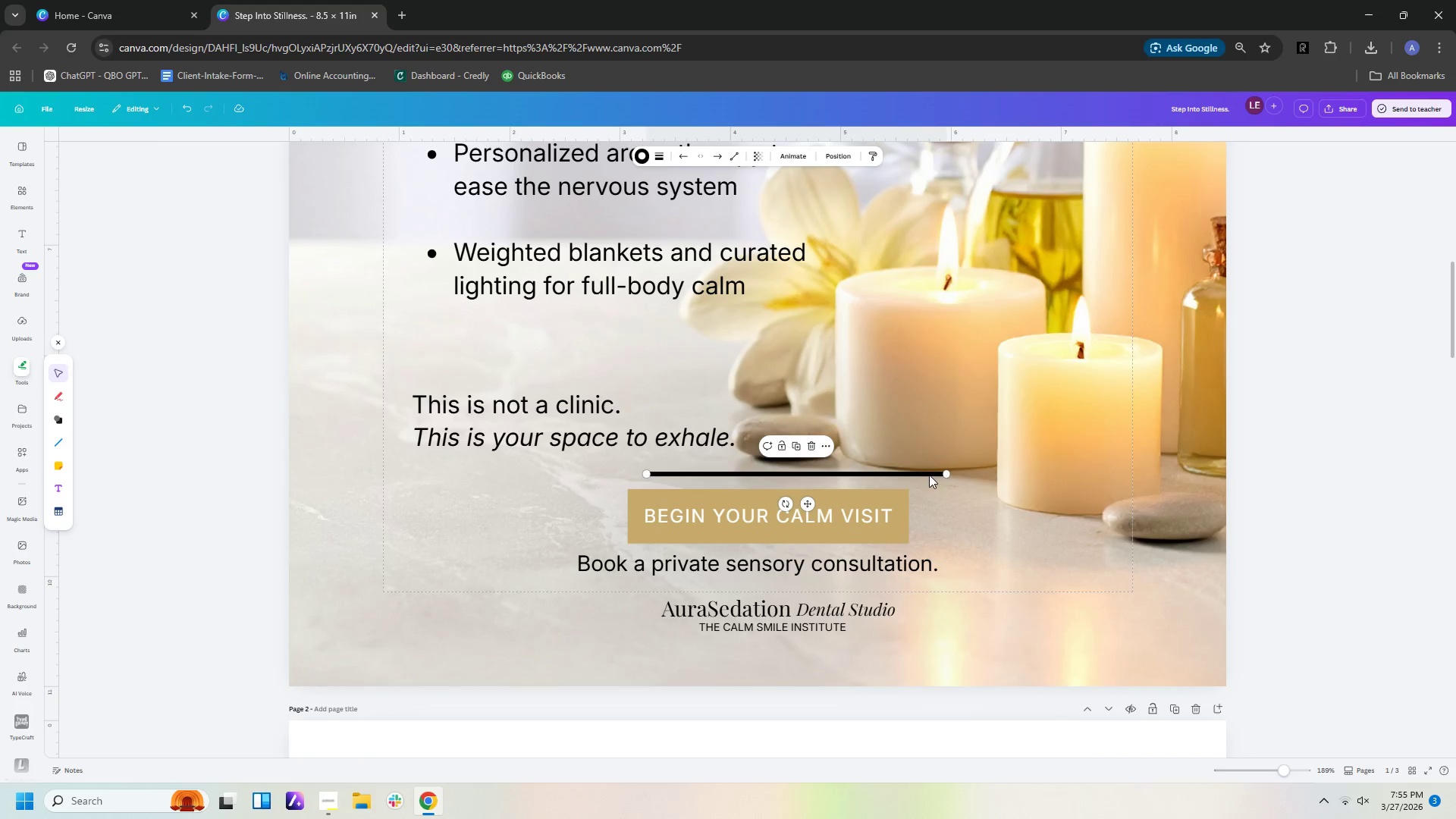 
left_click_drag(start_coordinate=[928, 473], to_coordinate=[910, 626])
 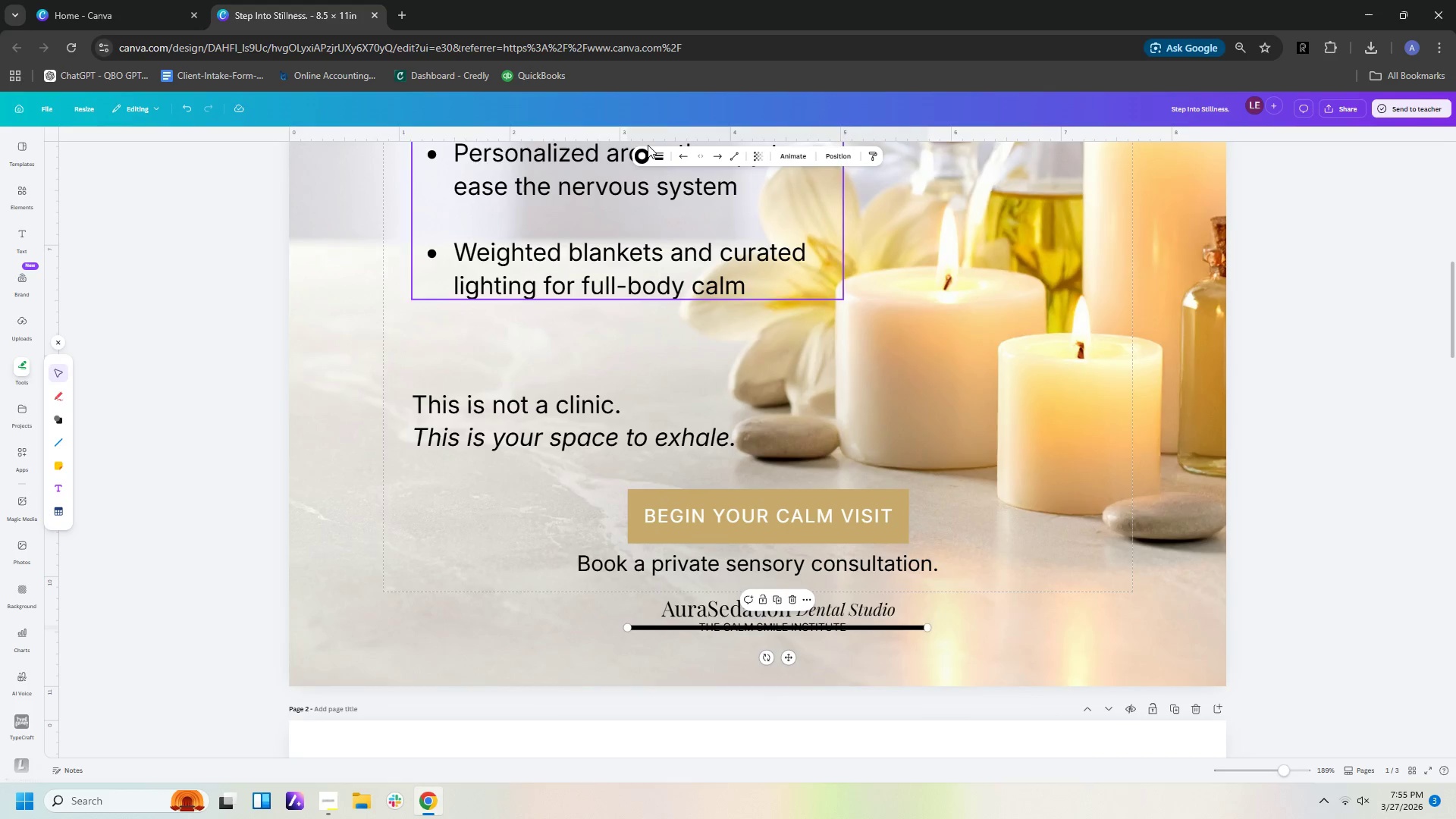 
left_click([658, 162])
 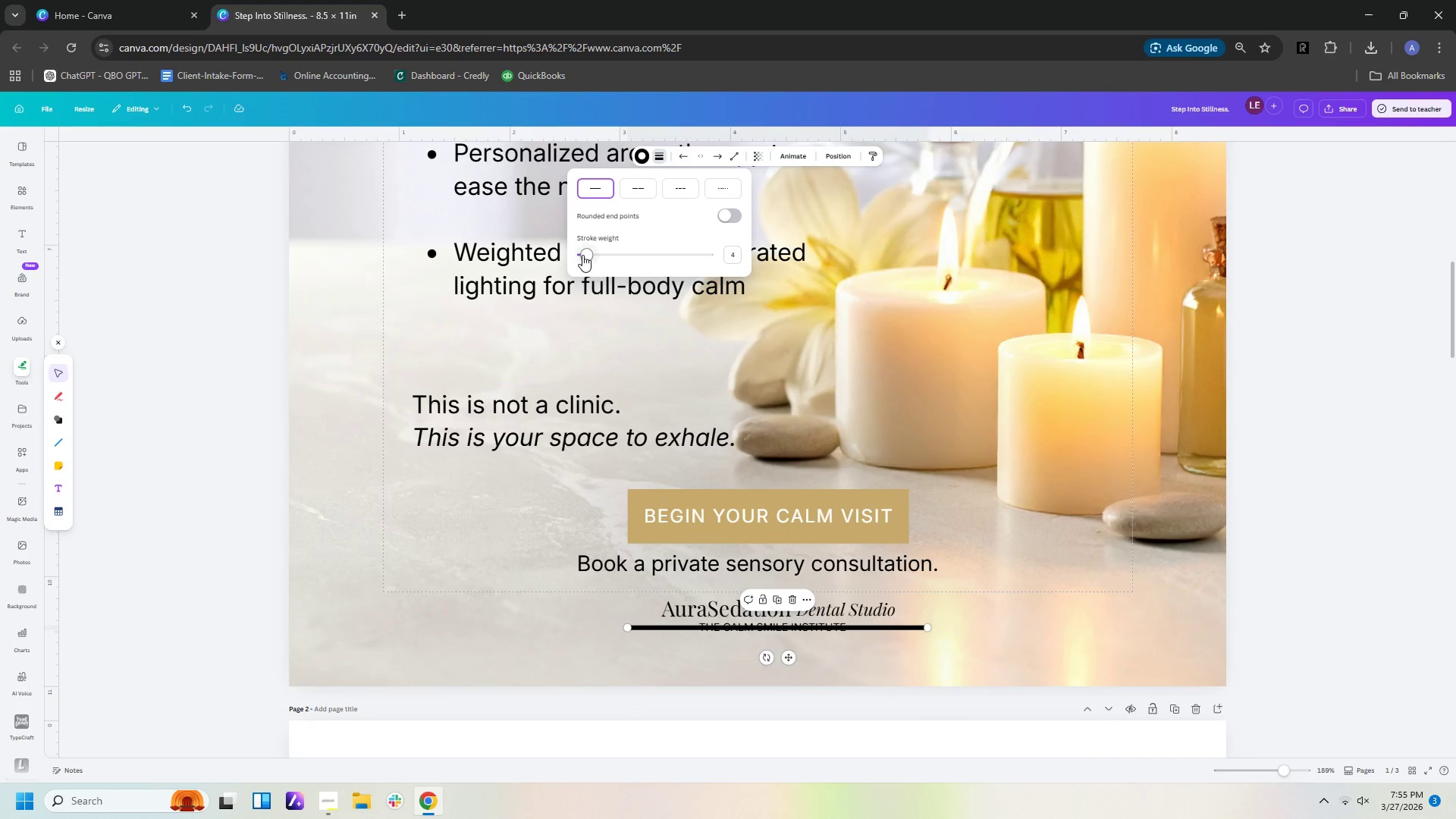 
left_click_drag(start_coordinate=[582, 255], to_coordinate=[578, 256])
 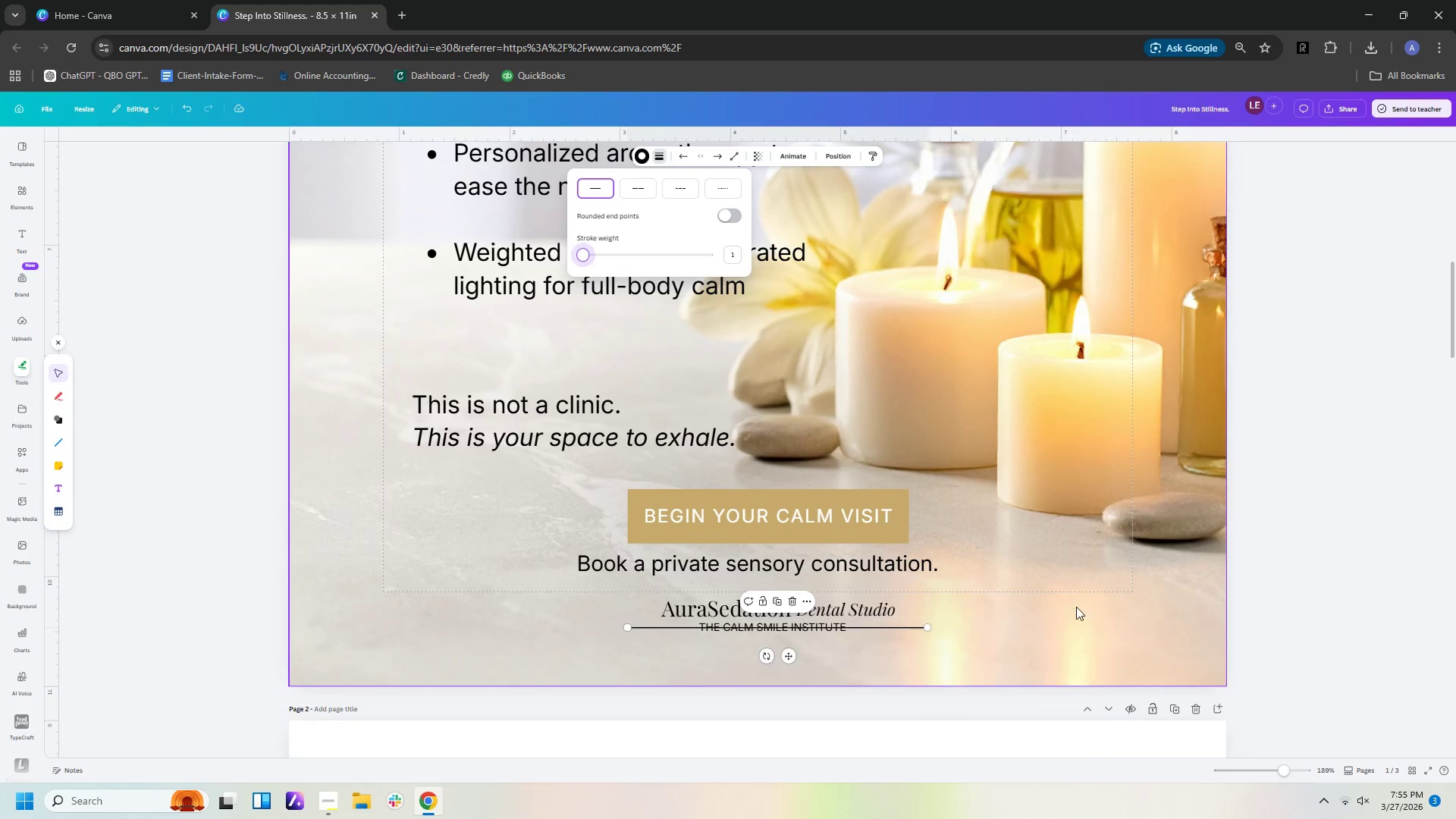 
left_click([1074, 609])
 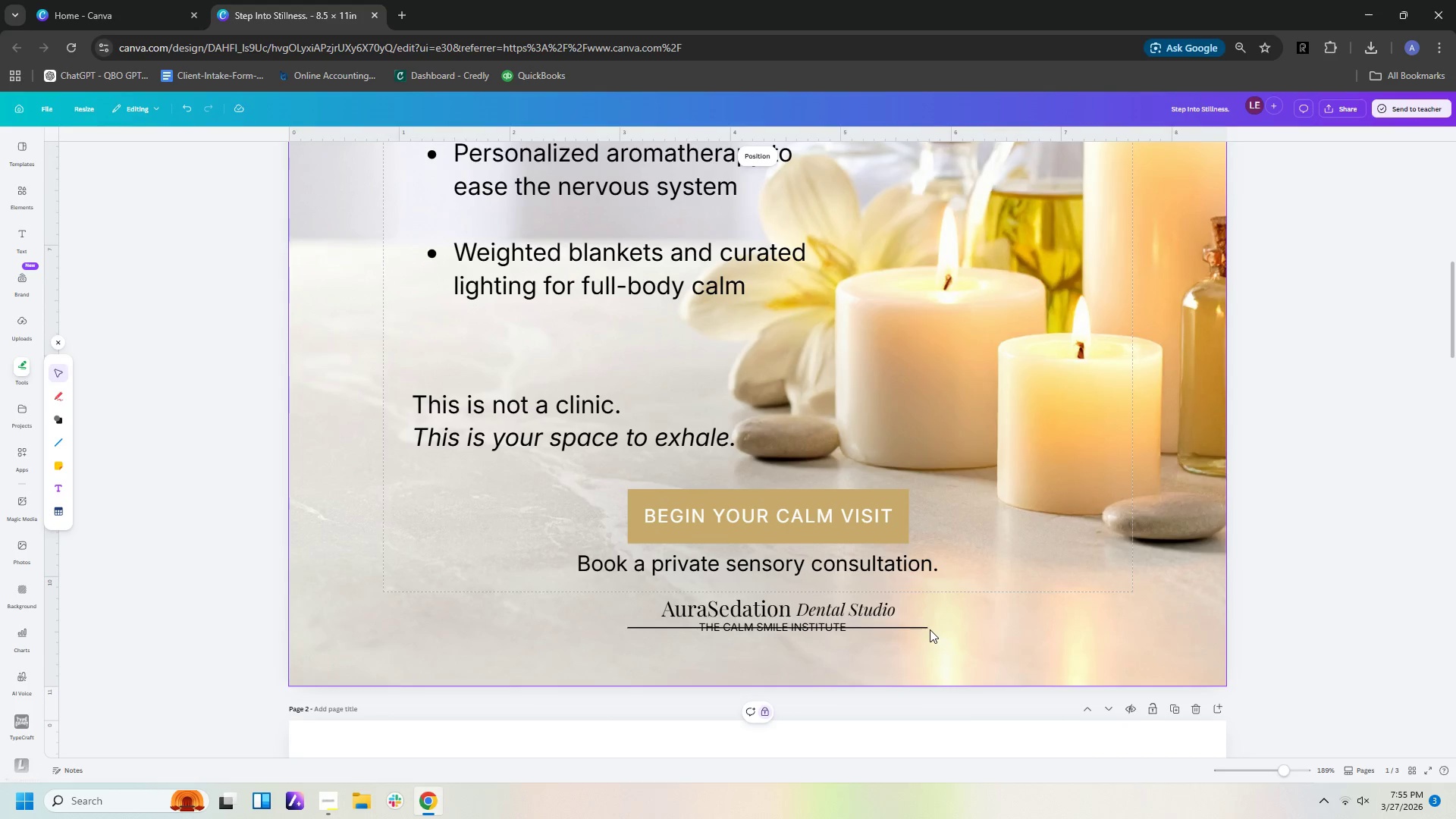 
left_click([924, 629])
 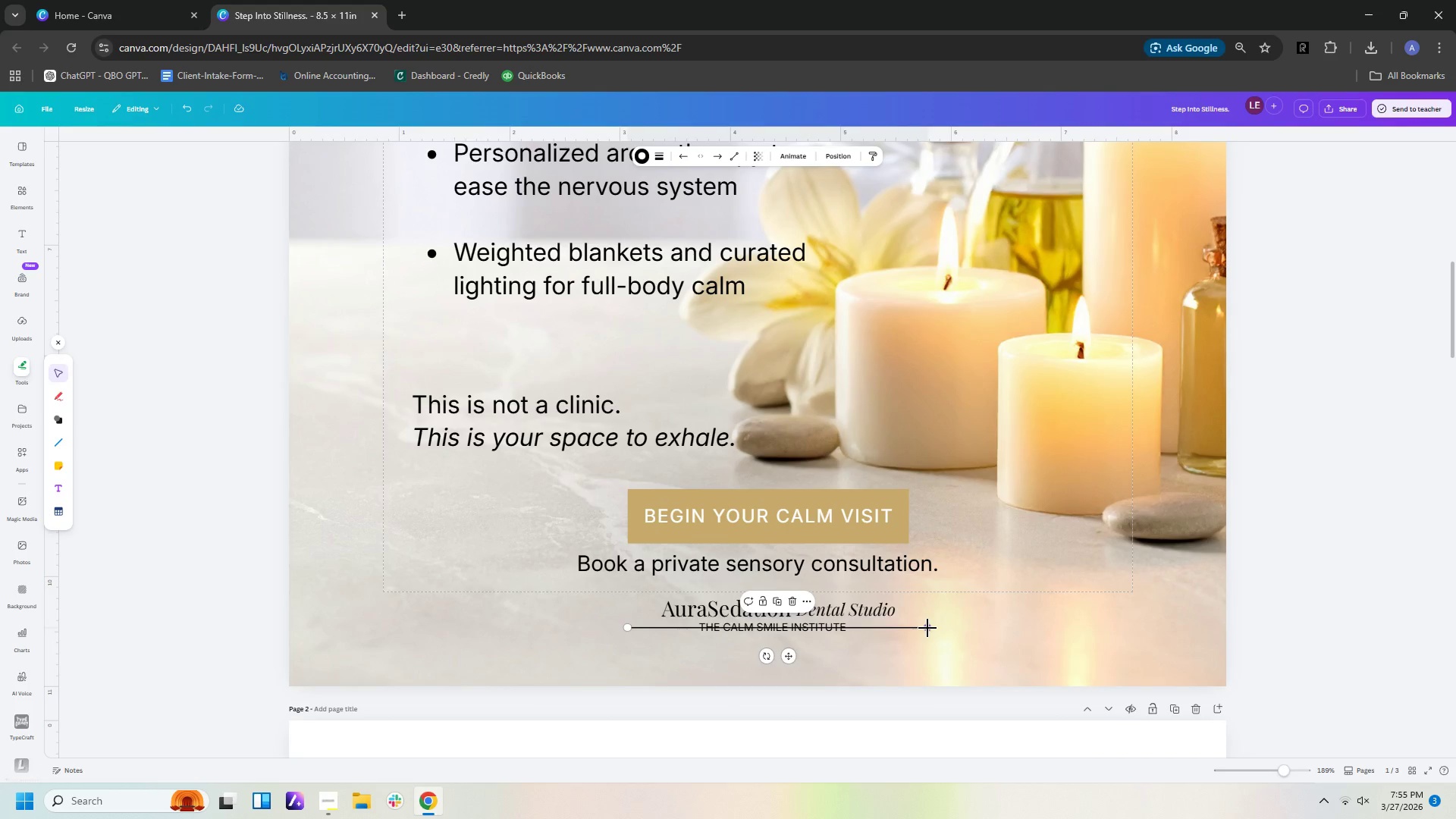 
left_click_drag(start_coordinate=[927, 628], to_coordinate=[695, 629])
 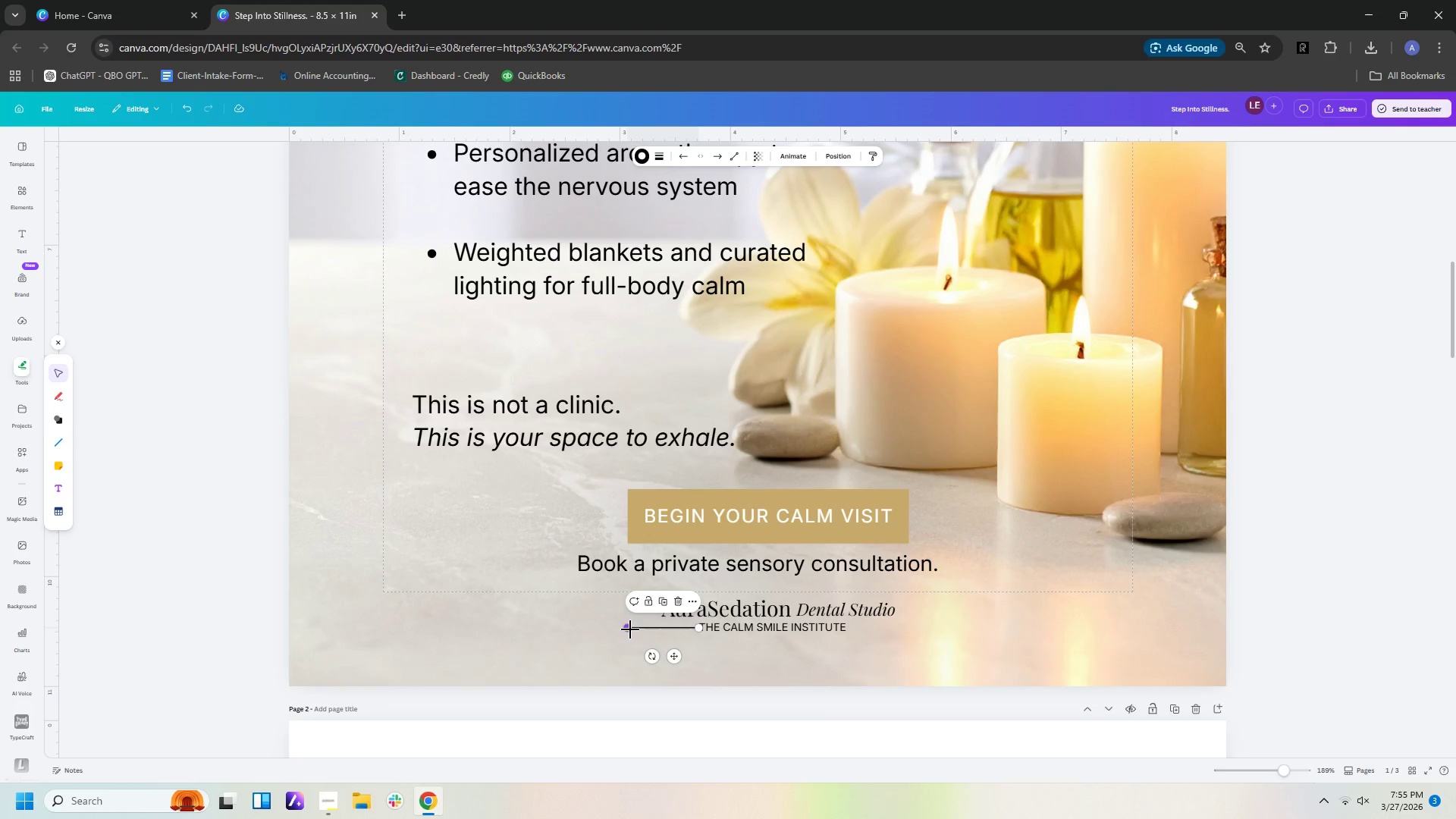 
left_click_drag(start_coordinate=[628, 630], to_coordinate=[671, 630])
 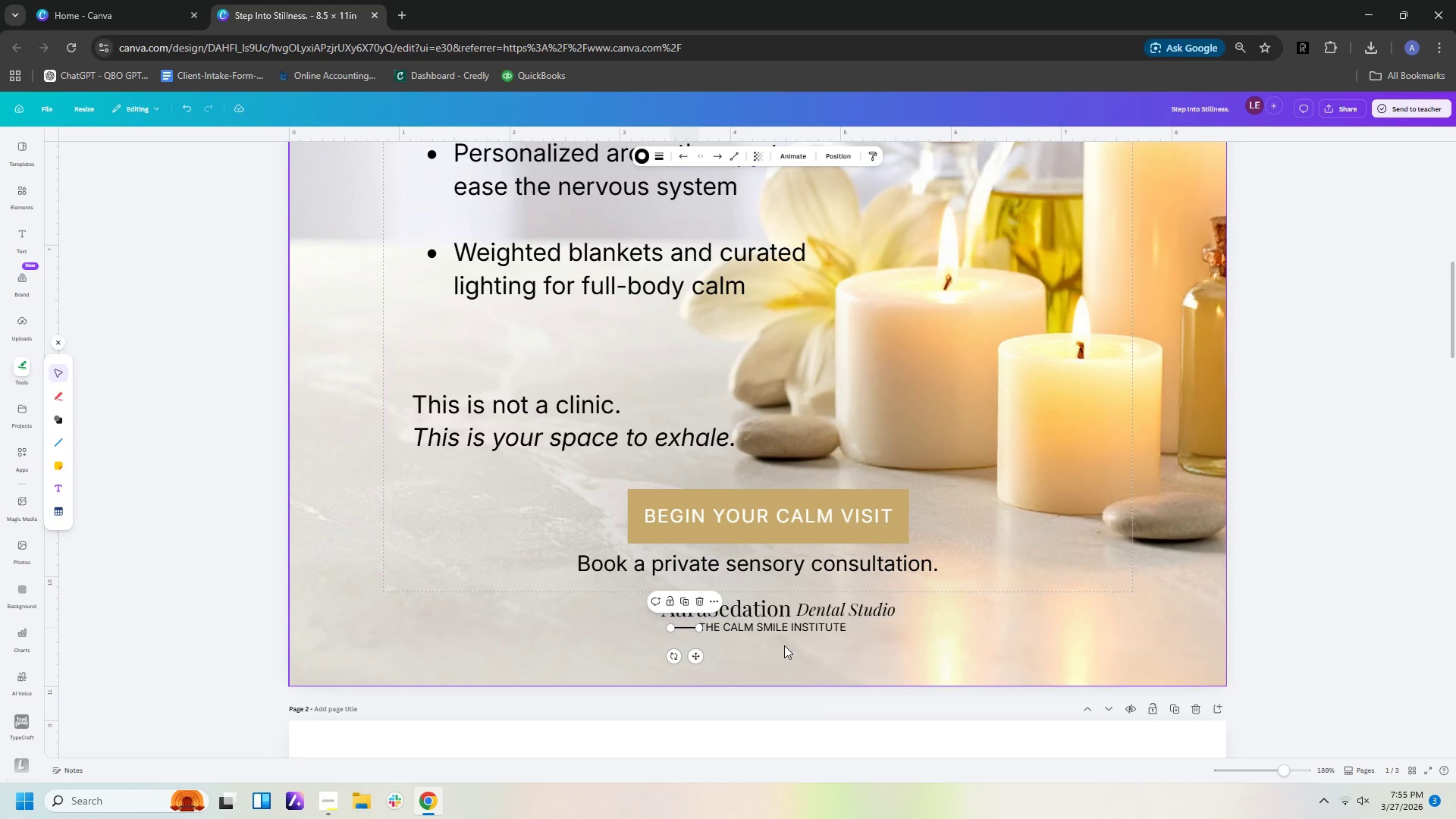 
left_click([784, 645])
 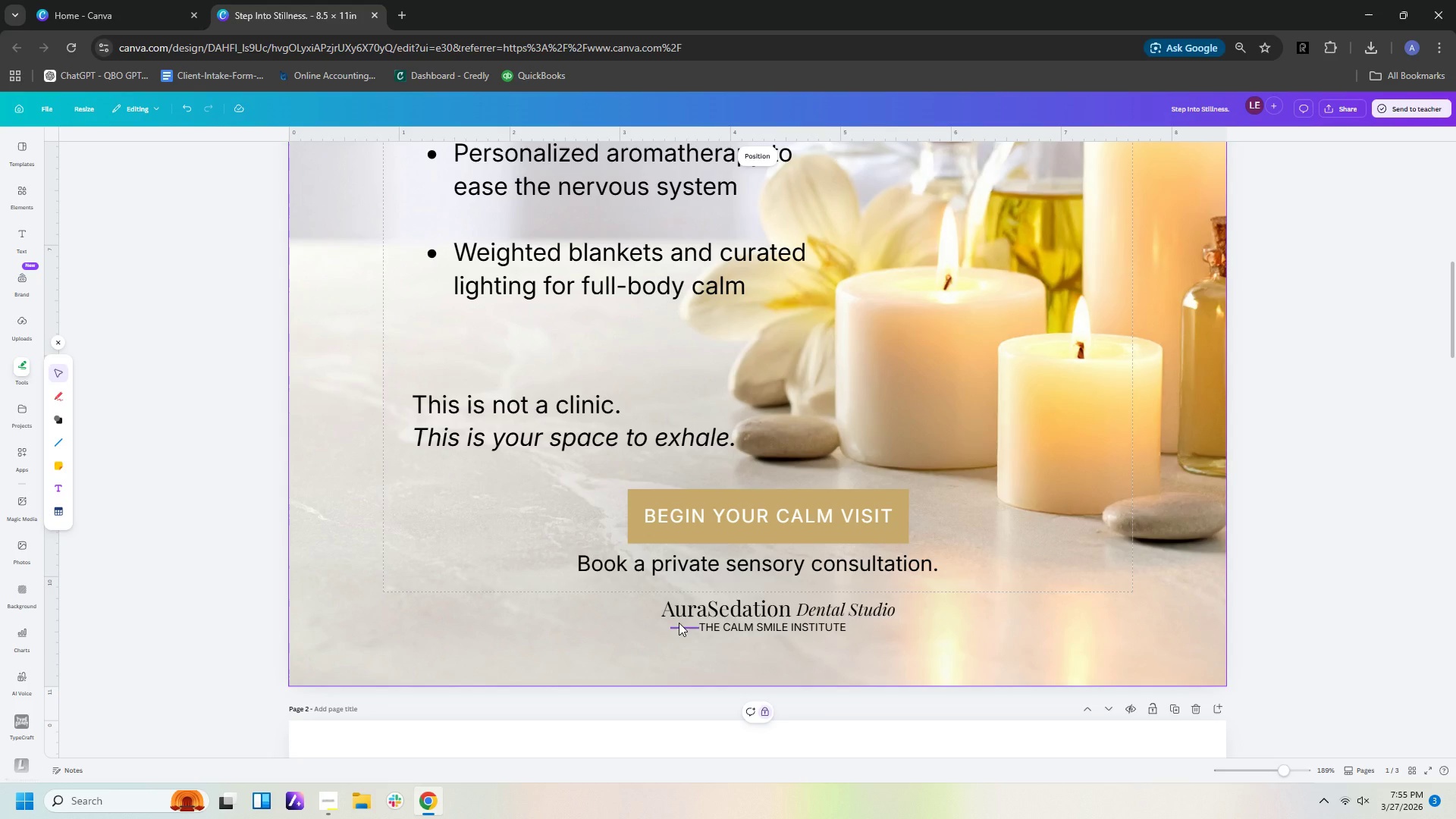 
left_click_drag(start_coordinate=[679, 623], to_coordinate=[673, 625])
 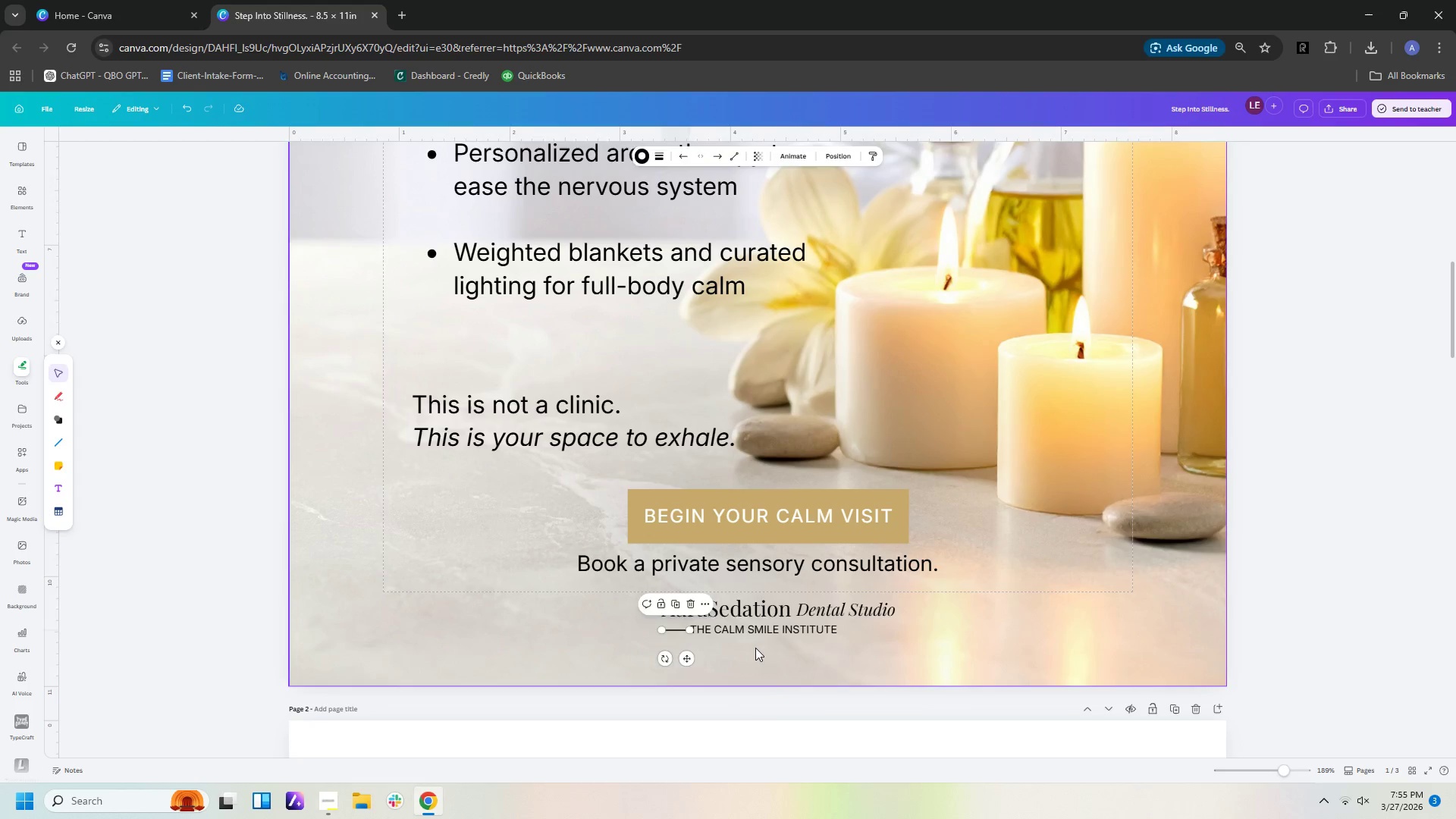 
left_click([755, 648])
 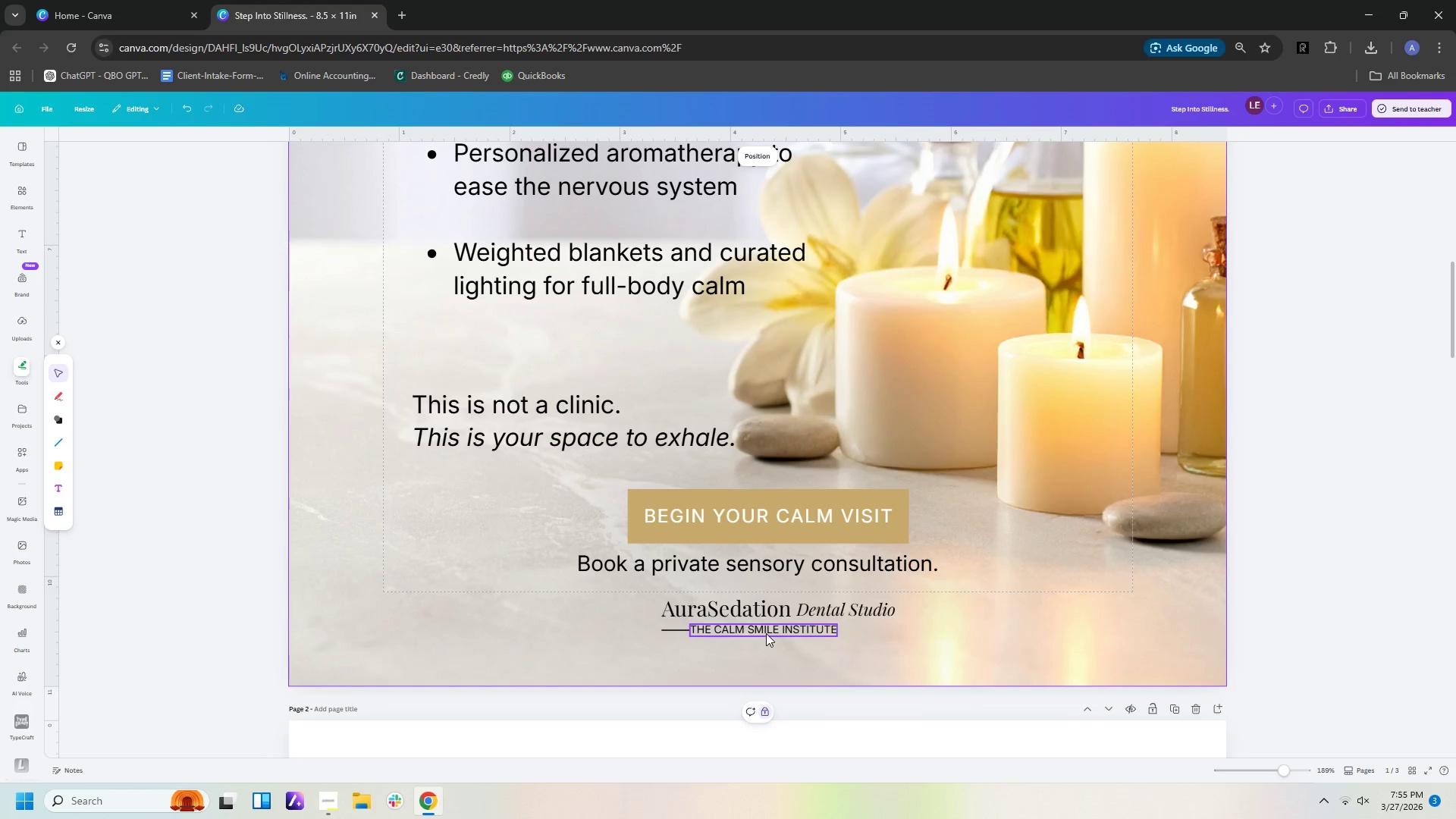 
left_click_drag(start_coordinate=[767, 632], to_coordinate=[779, 632])
 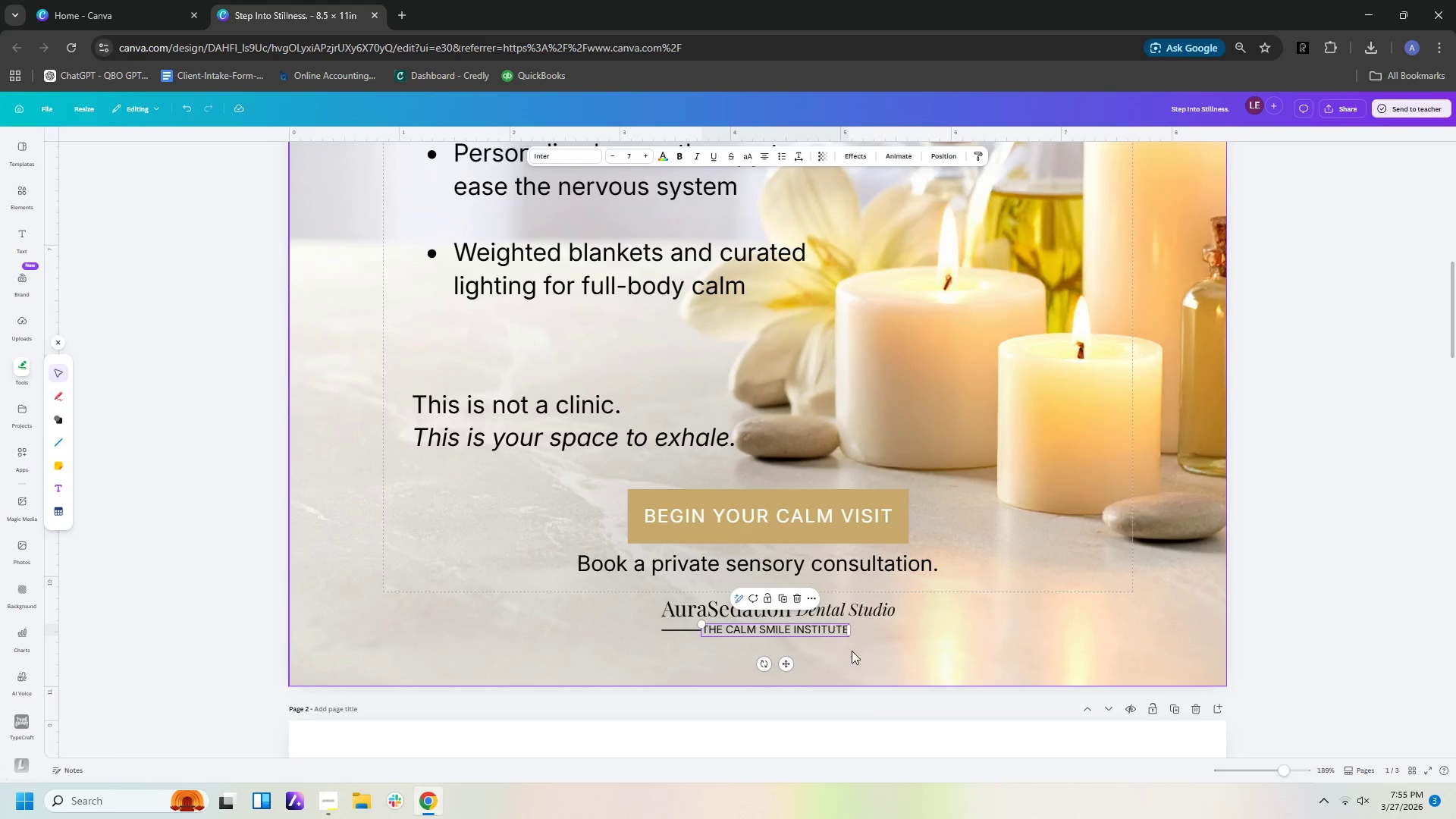 
left_click([852, 651])
 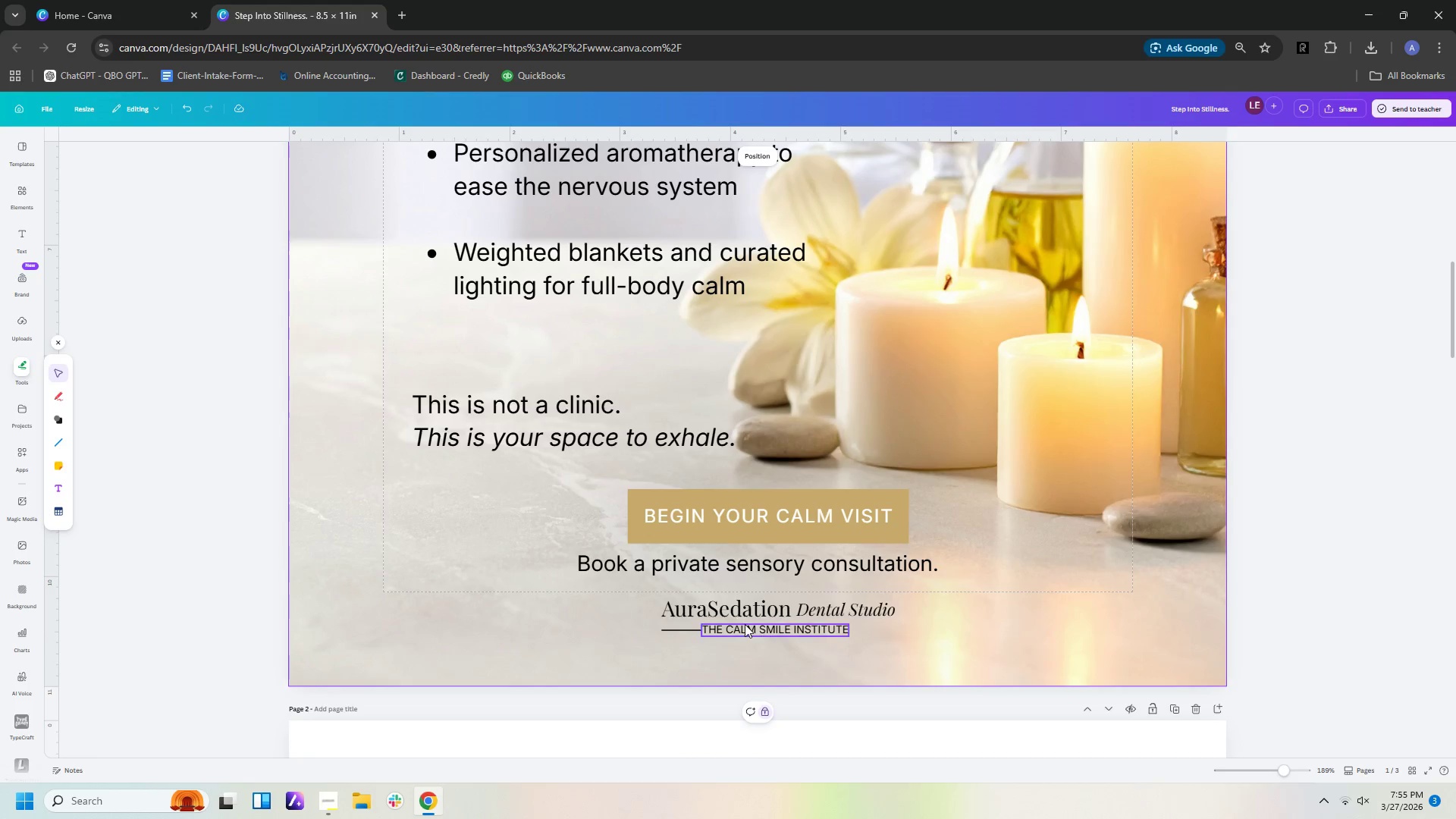 
left_click([692, 629])
 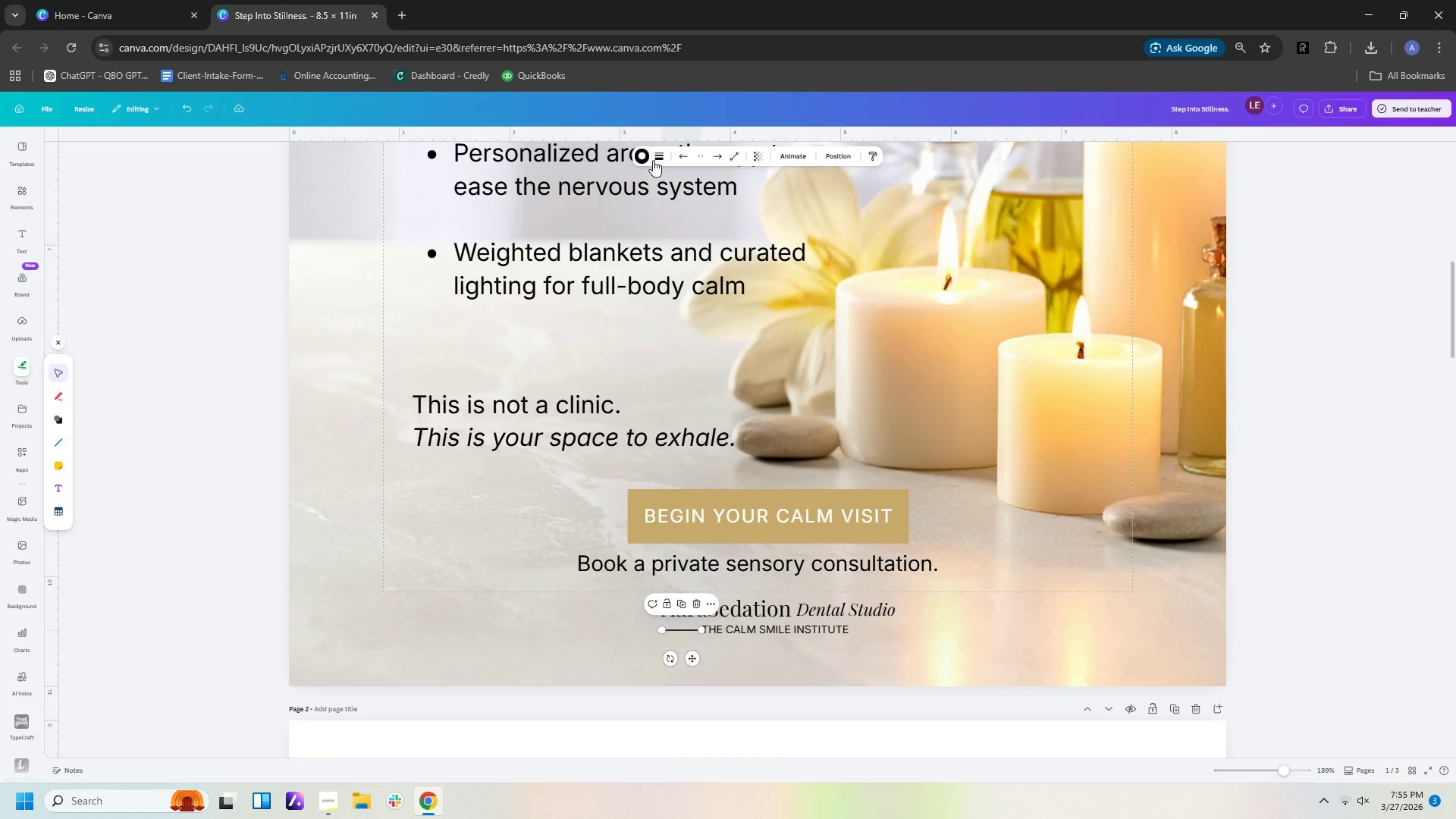 
left_click([661, 159])
 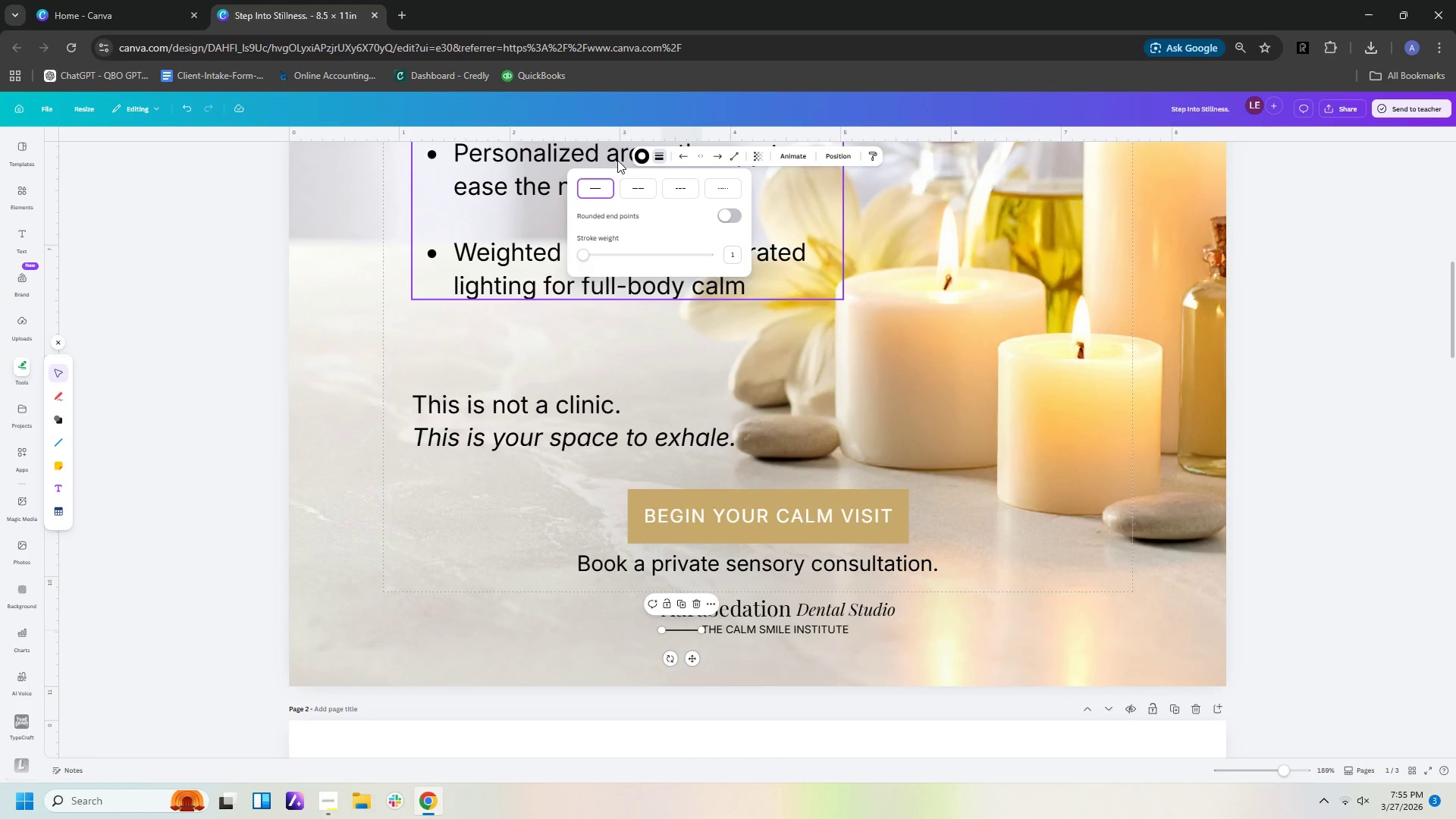 
left_click([635, 154])
 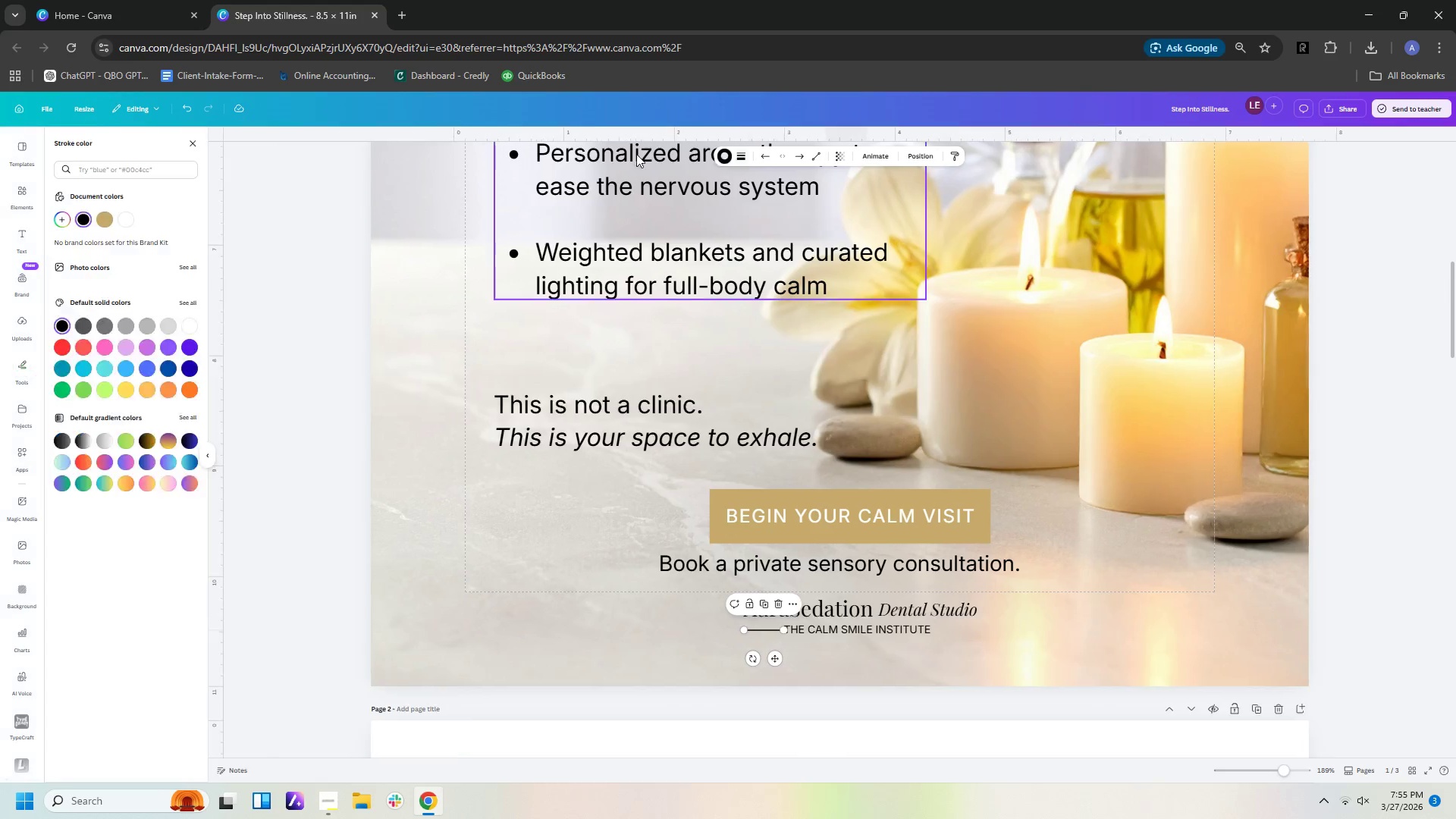 
left_click_drag(start_coordinate=[639, 154], to_coordinate=[698, 629])
 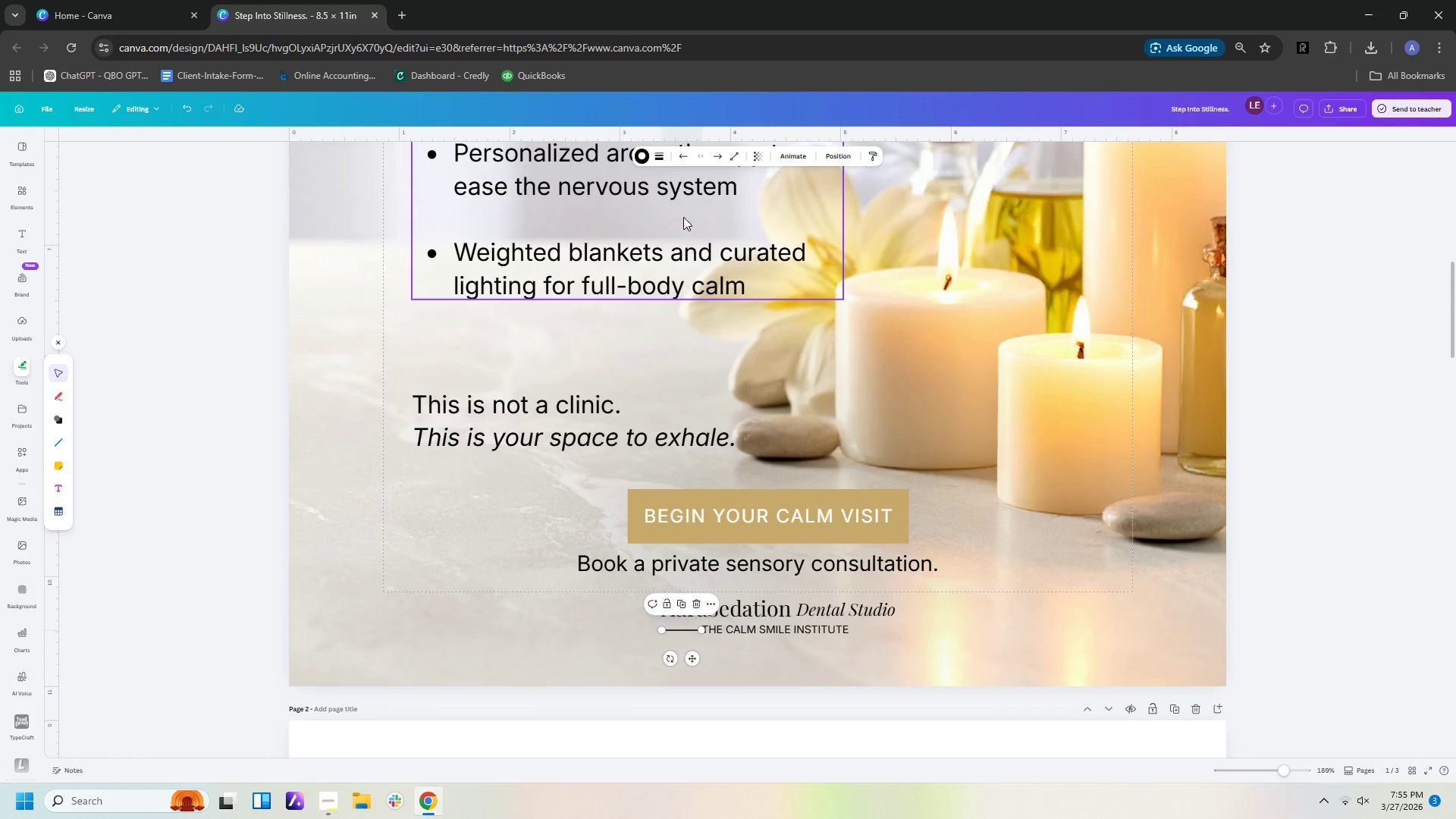 
left_click([698, 629])
 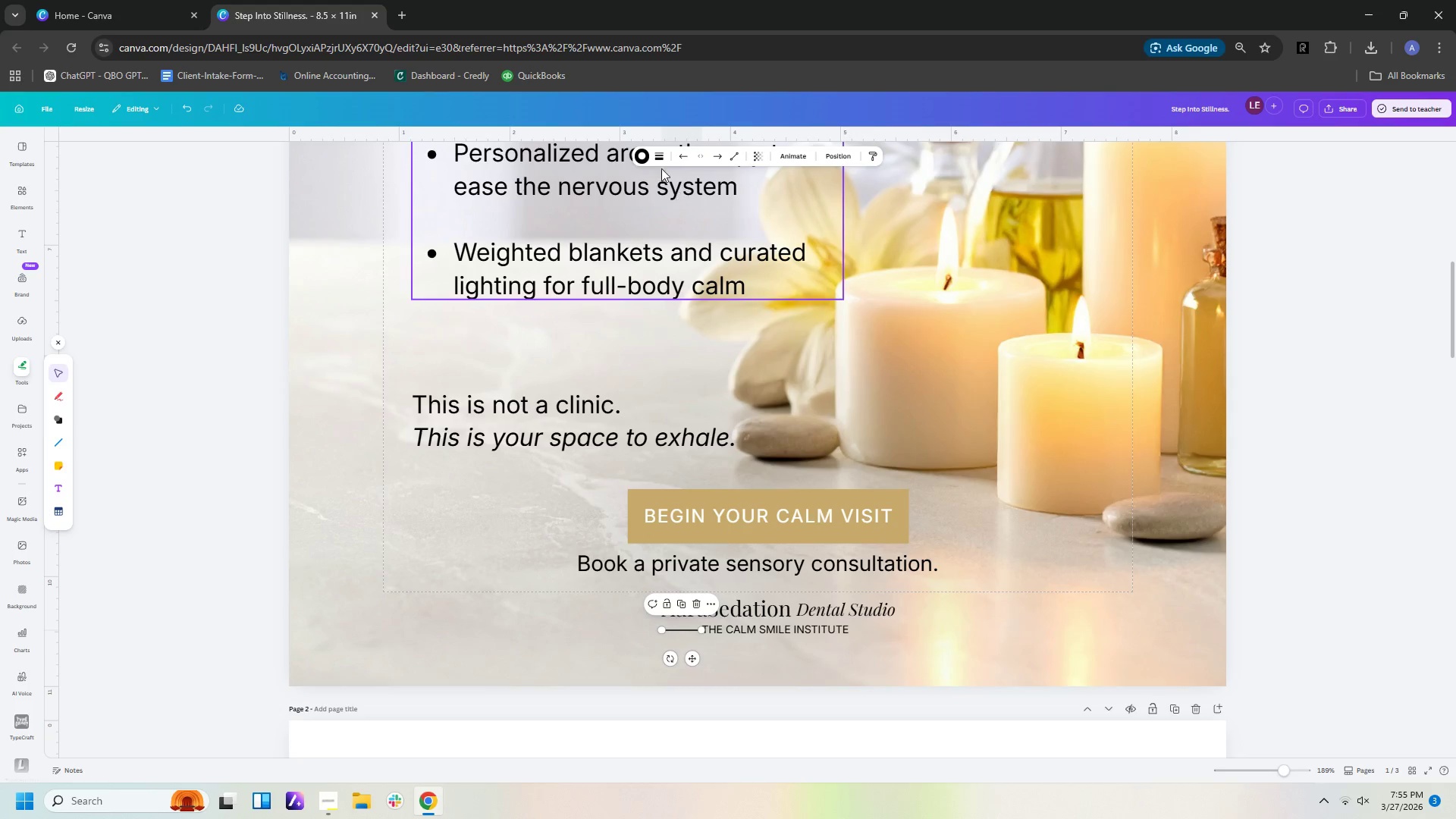 
left_click([641, 152])
 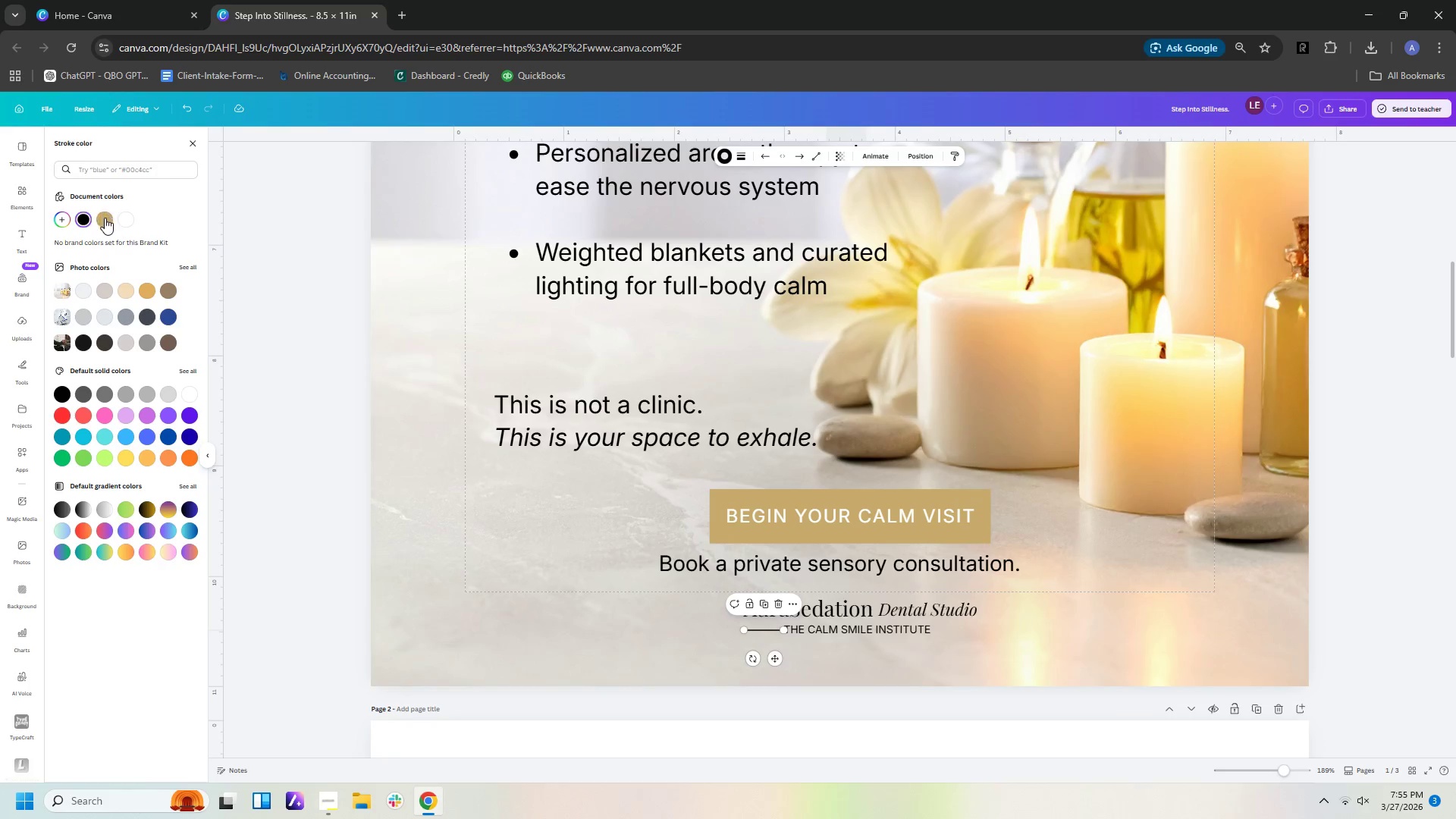 
left_click([106, 221])
 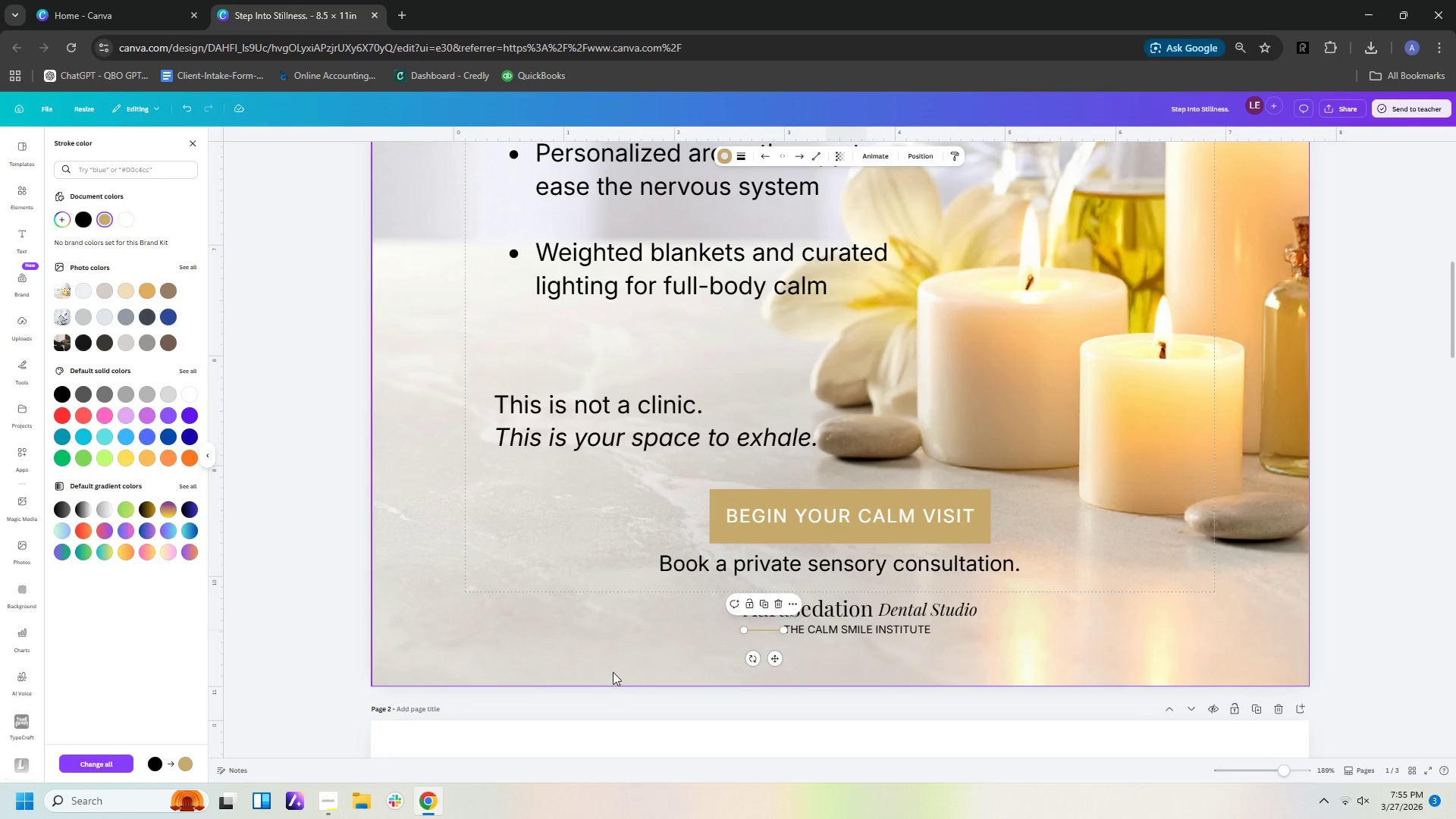 
left_click([611, 659])
 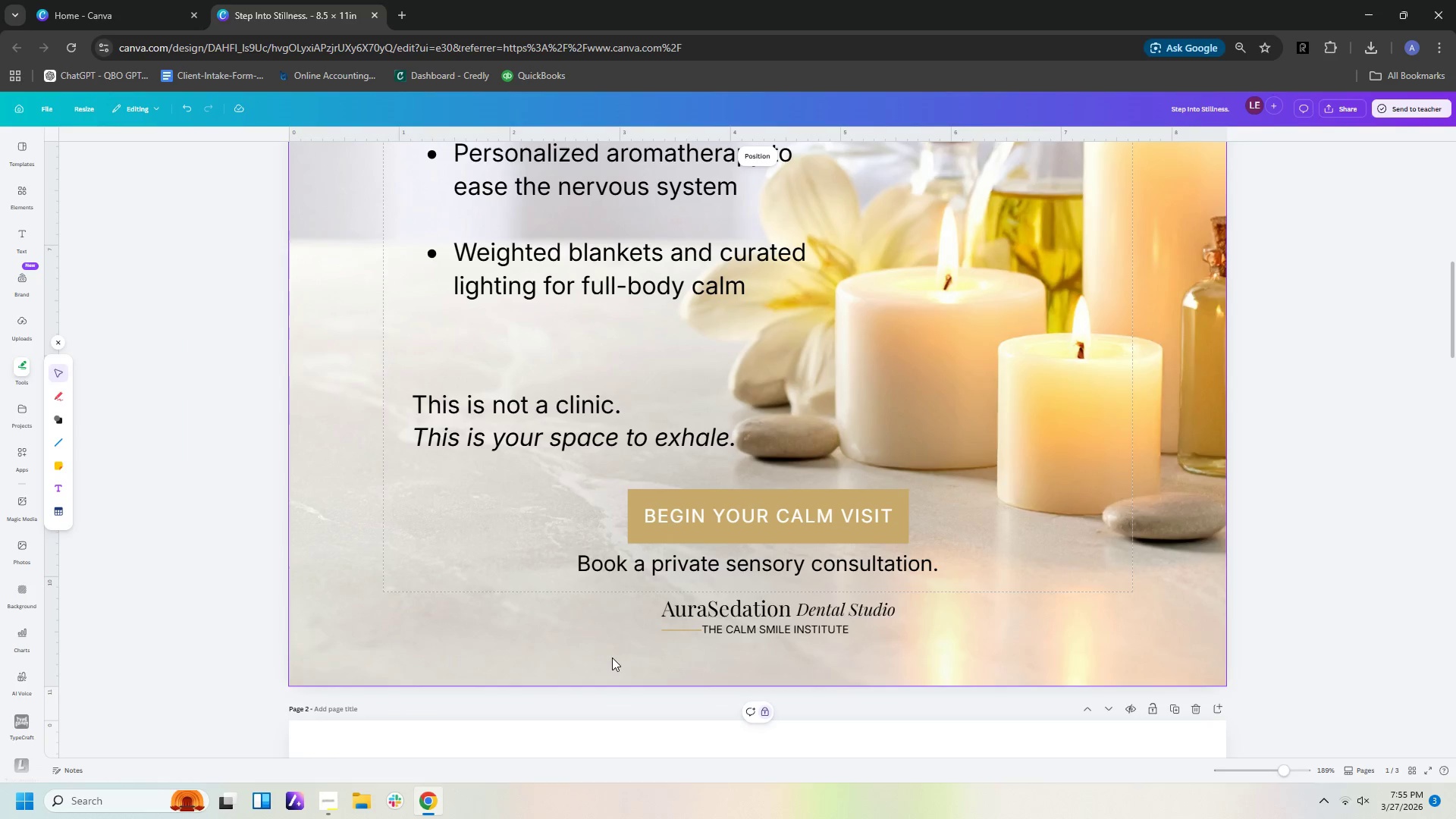 
left_click([612, 657])
 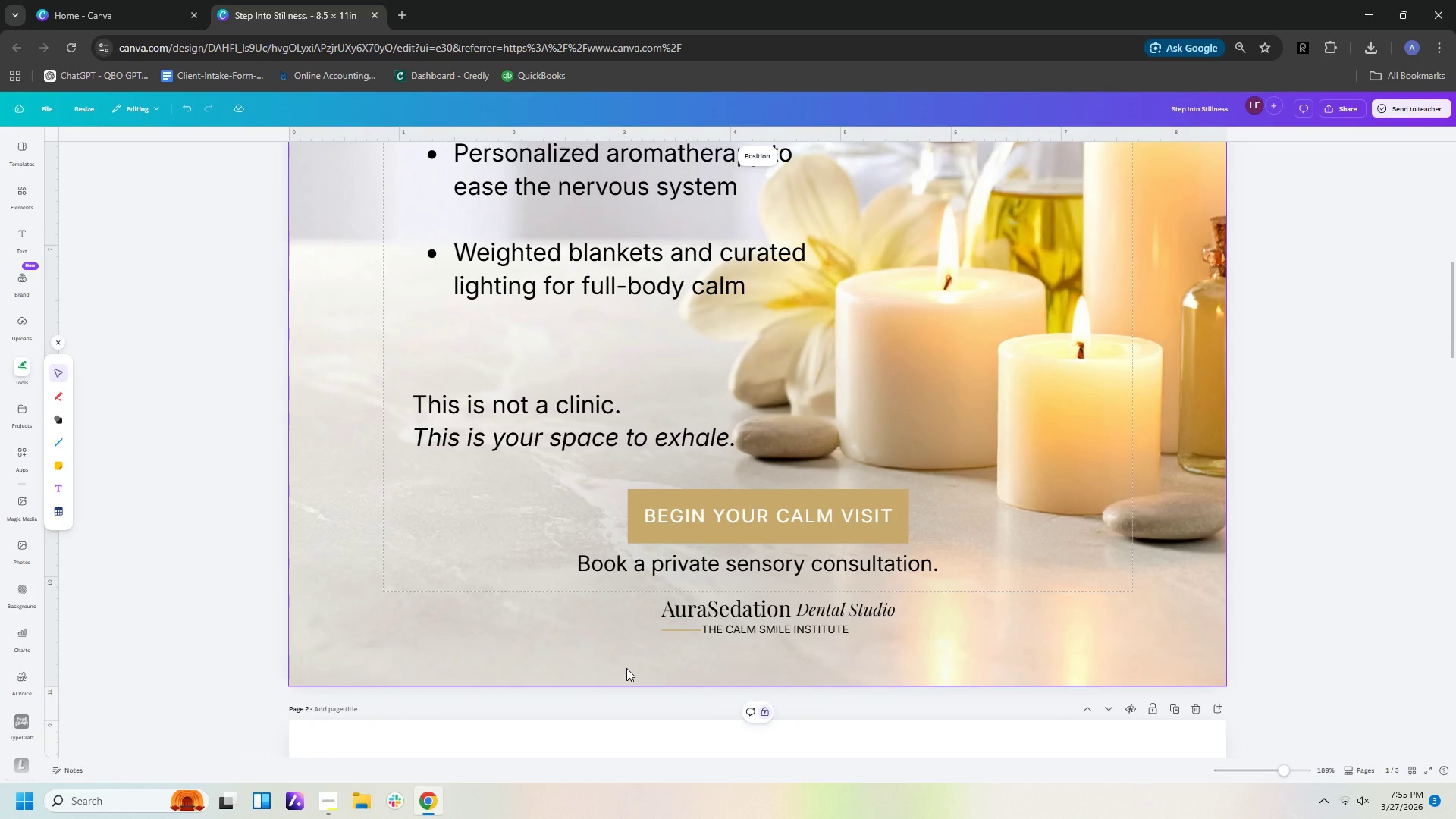 
wait(9.08)
 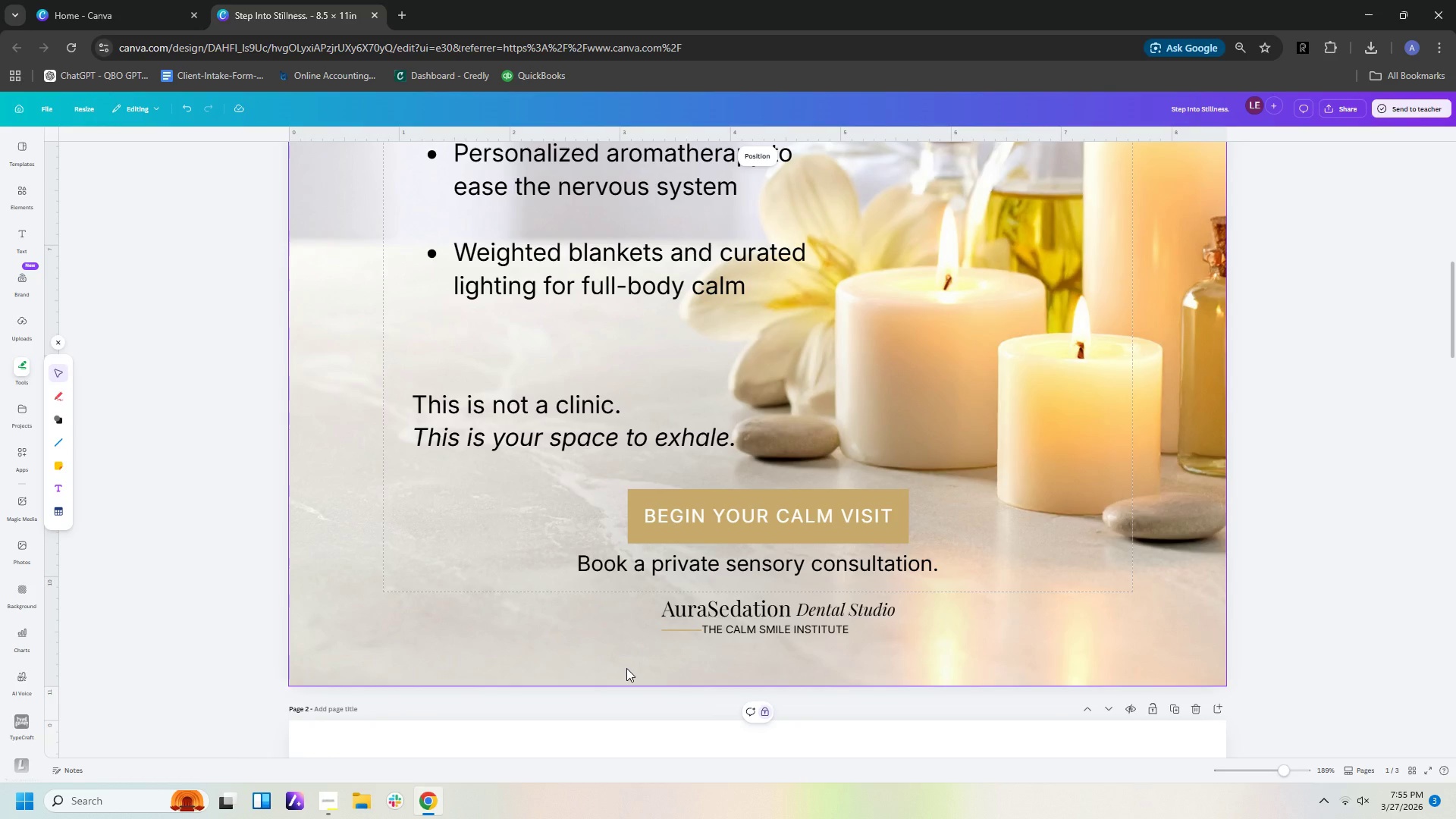 
left_click([987, 667])
 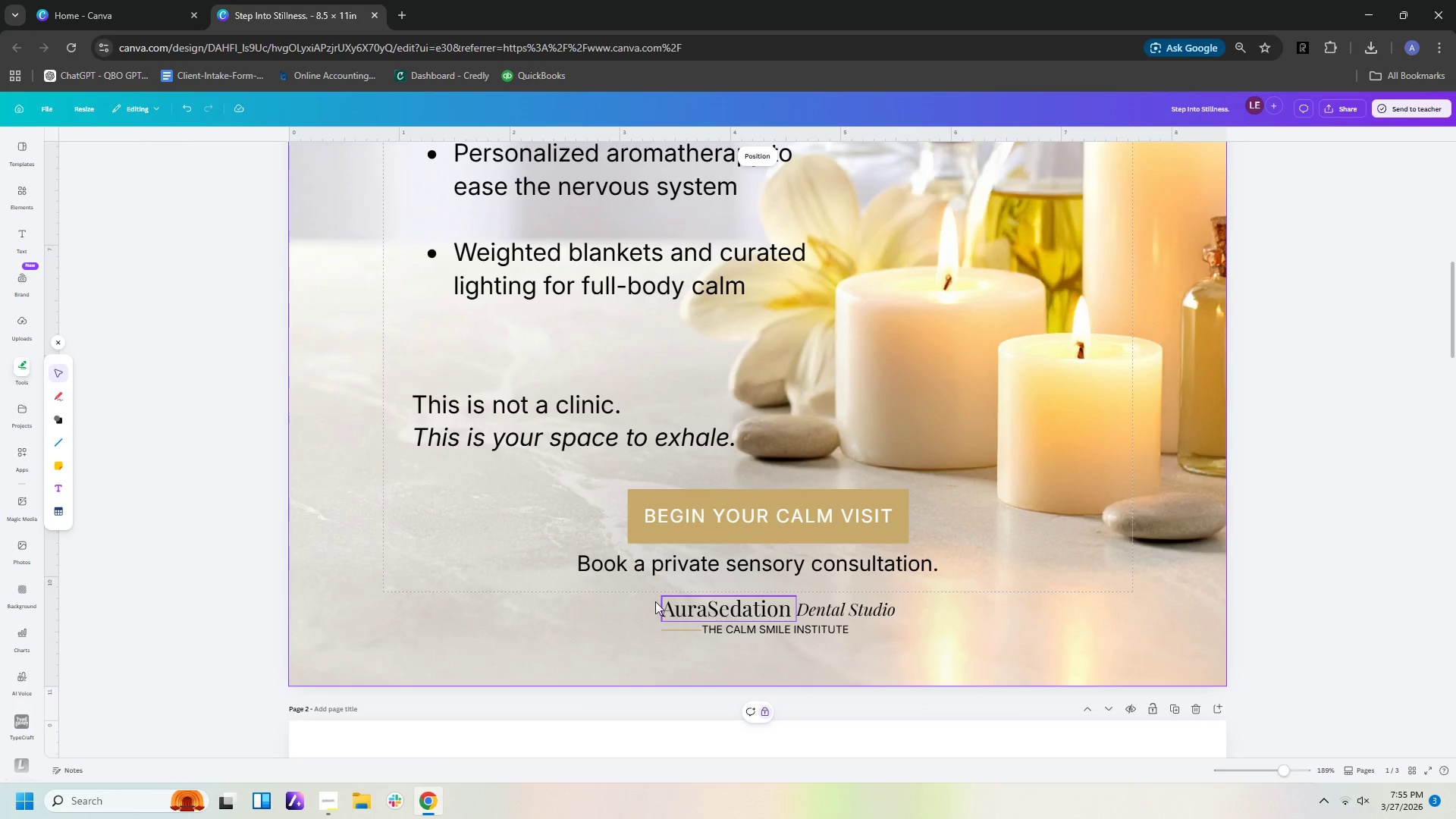 
left_click_drag(start_coordinate=[645, 603], to_coordinate=[903, 639])
 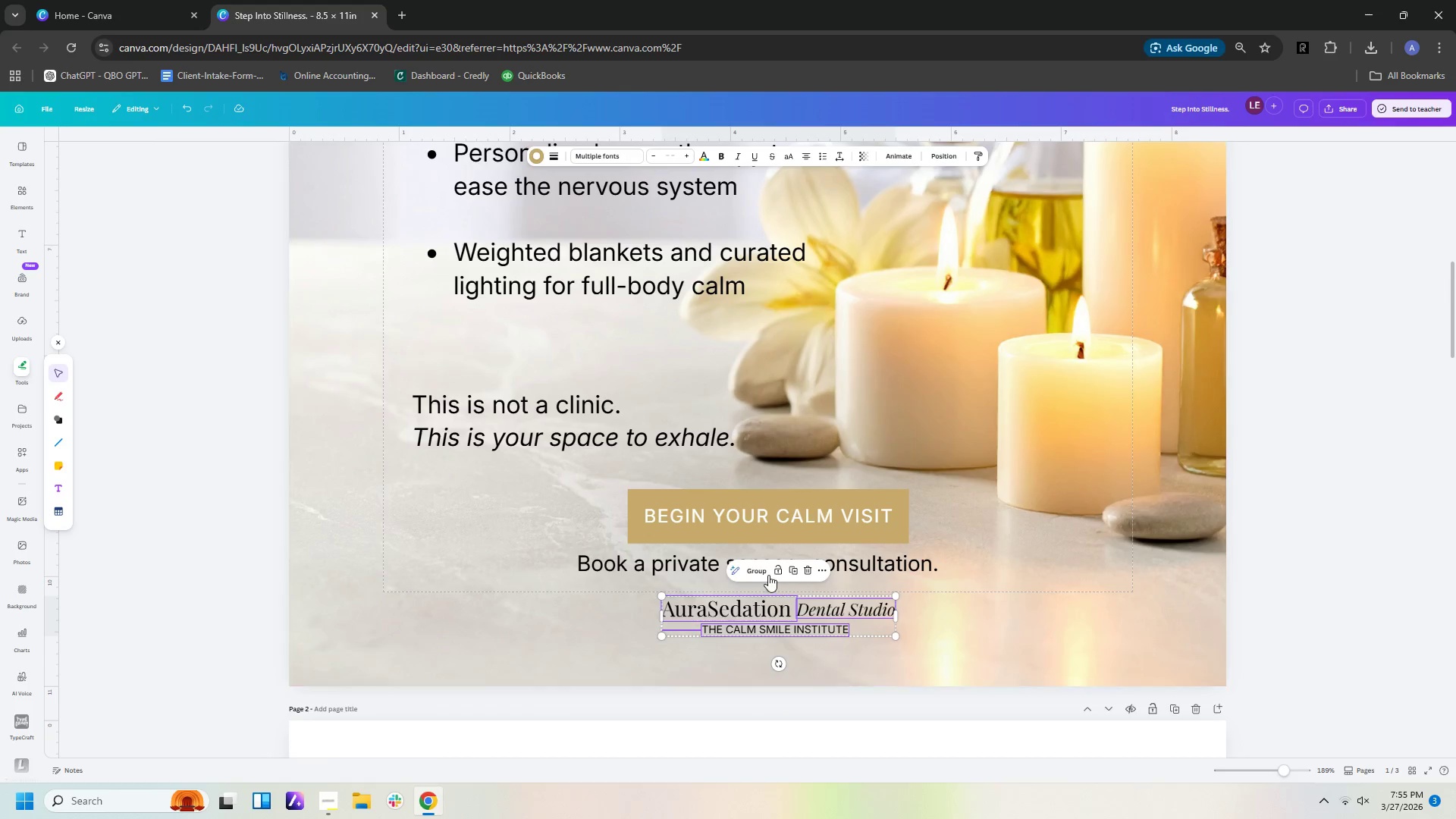 
double_click([915, 645])
 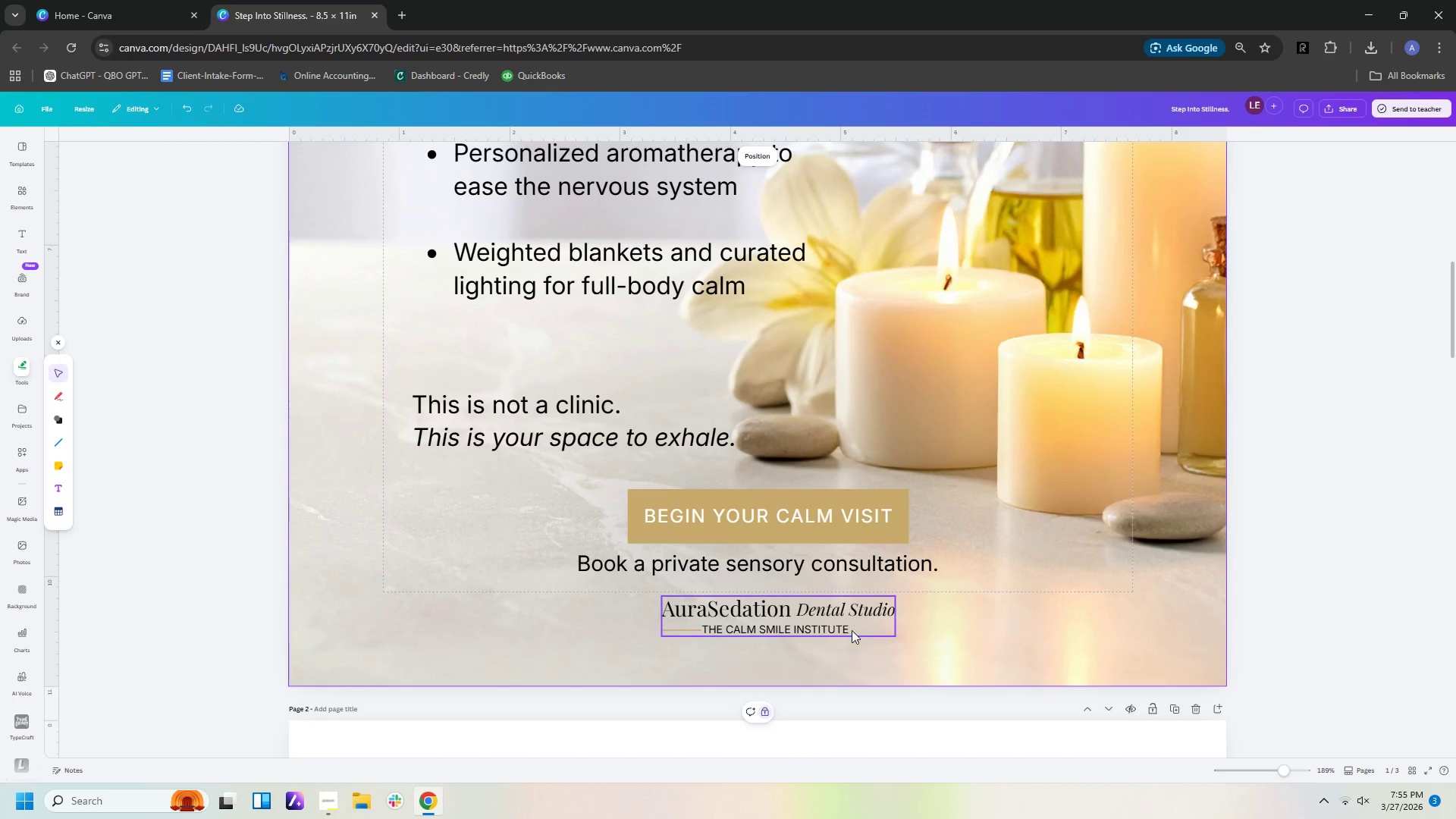 
left_click([852, 630])
 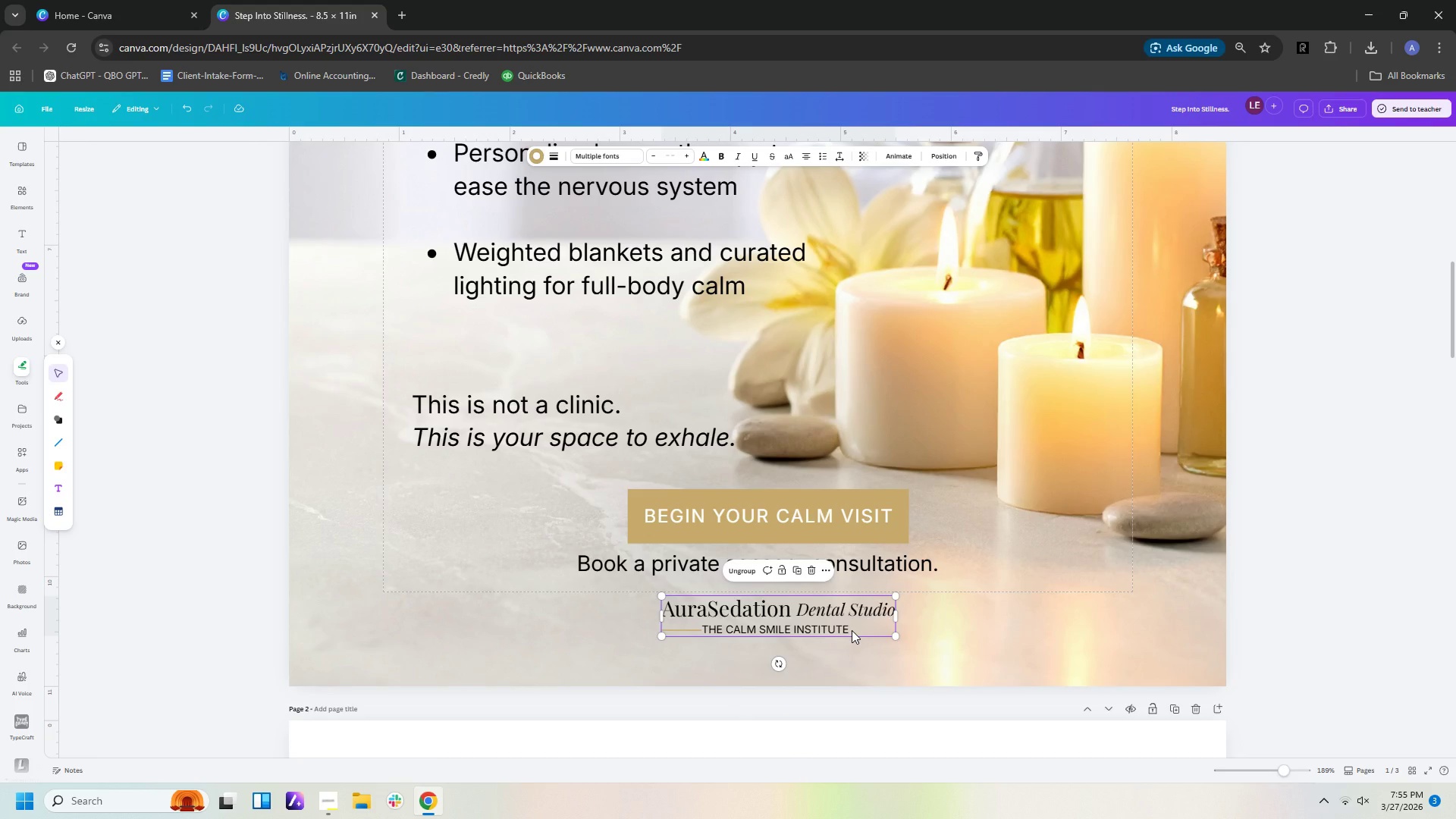 
key(Control+C)
 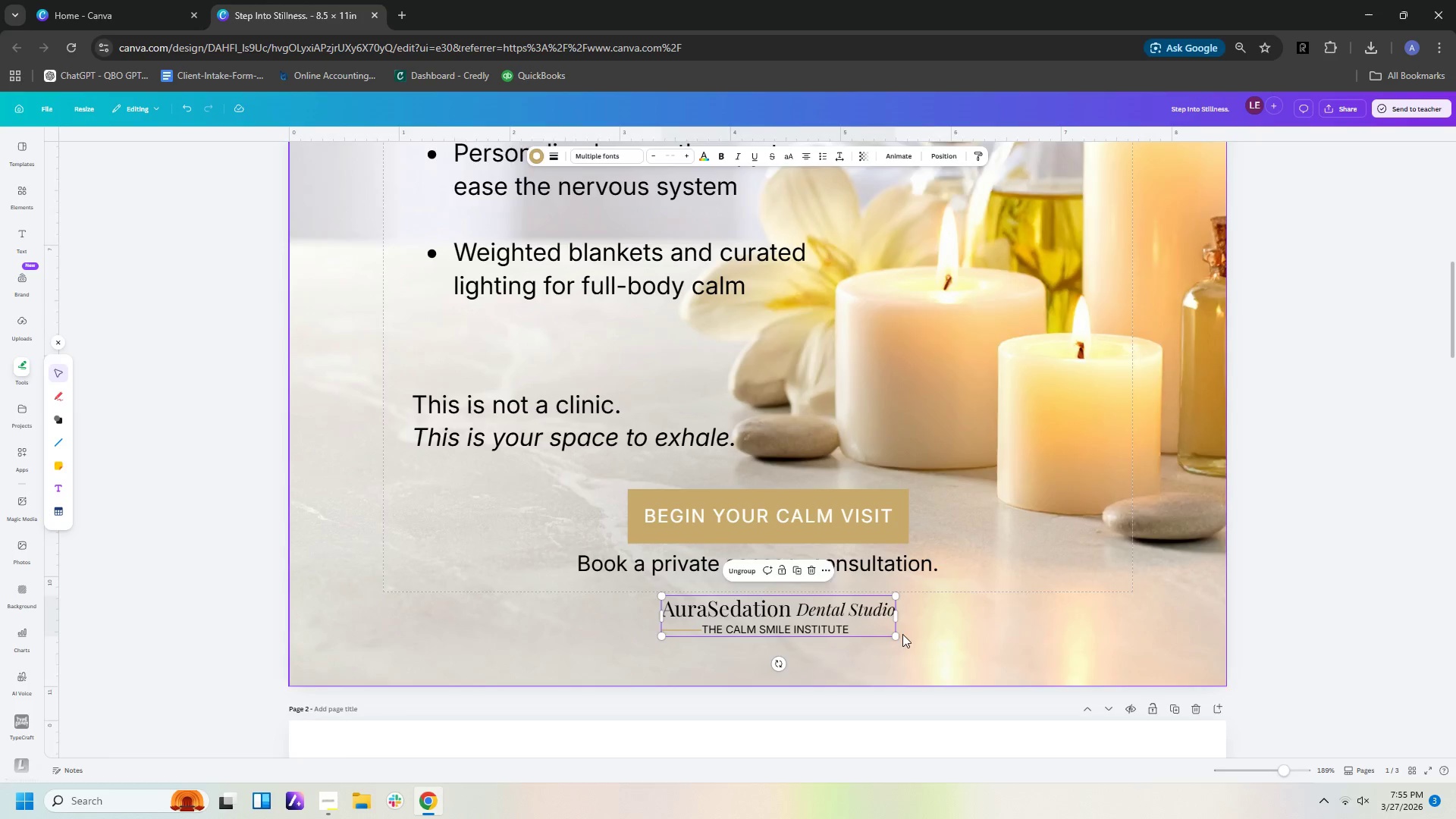 
scroll: coordinate [906, 638], scroll_direction: down, amount: 23.0
 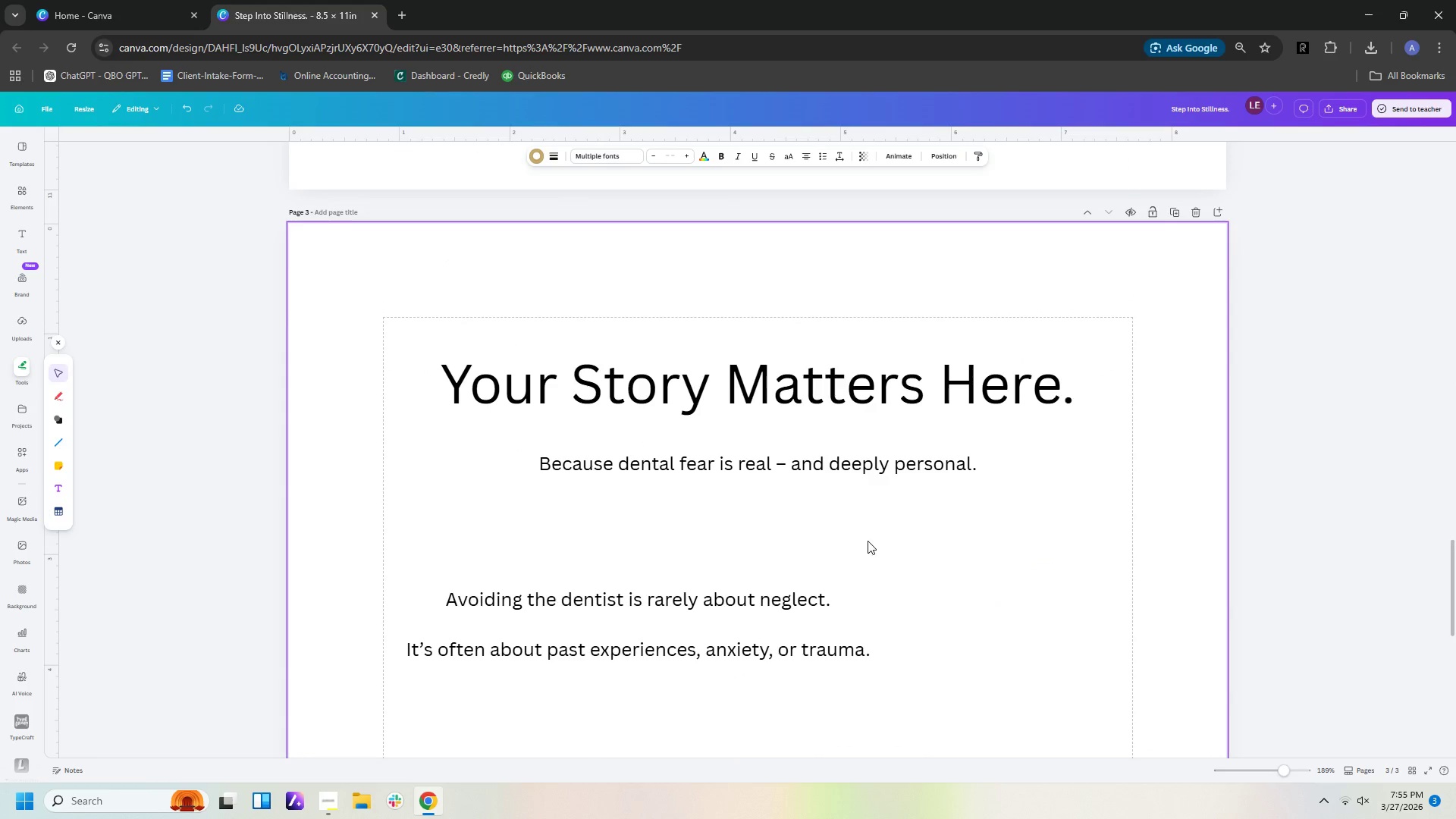 
scroll: coordinate [881, 557], scroll_direction: up, amount: 6.0
 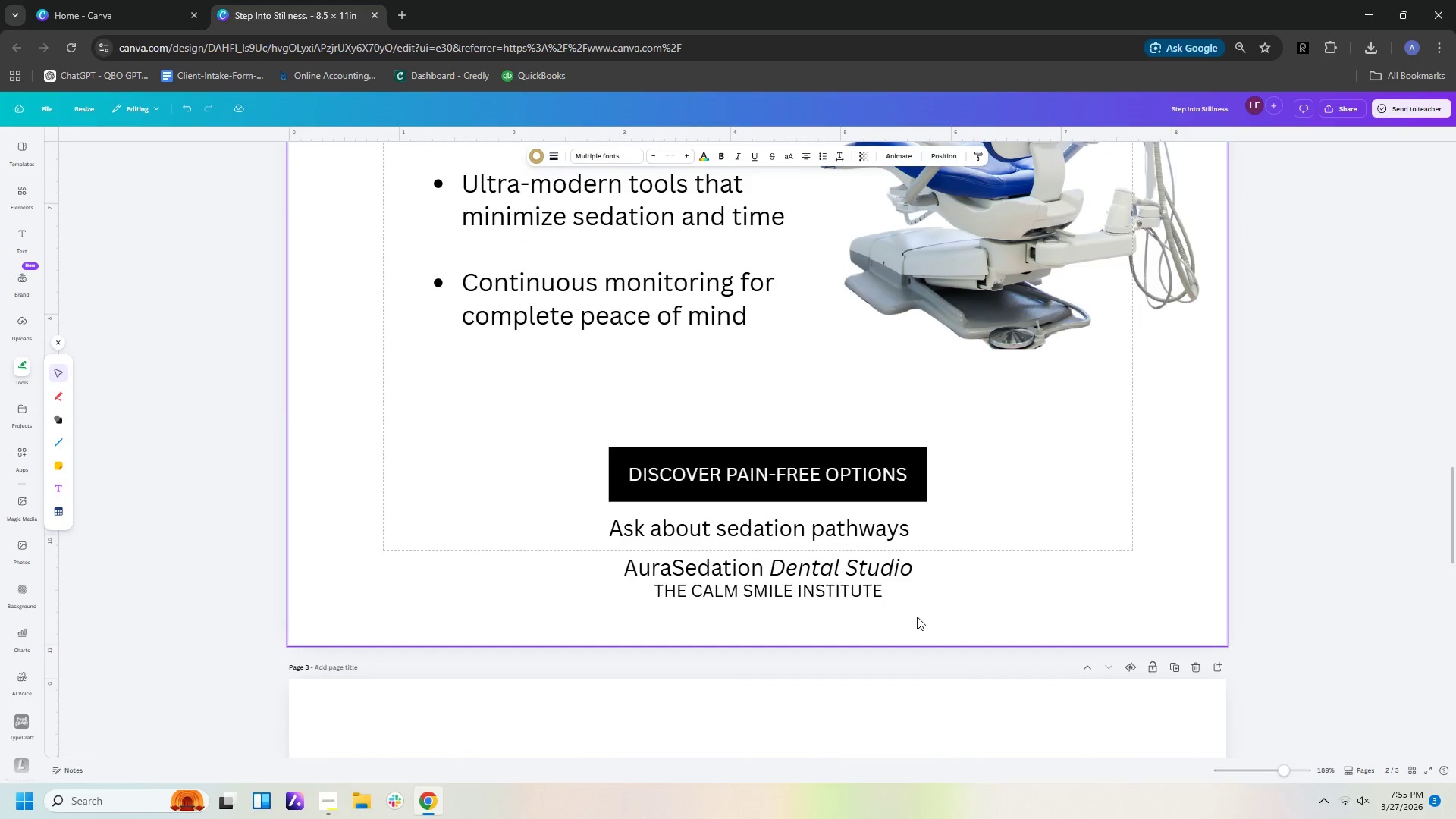 
left_click_drag(start_coordinate=[917, 617], to_coordinate=[632, 563])
 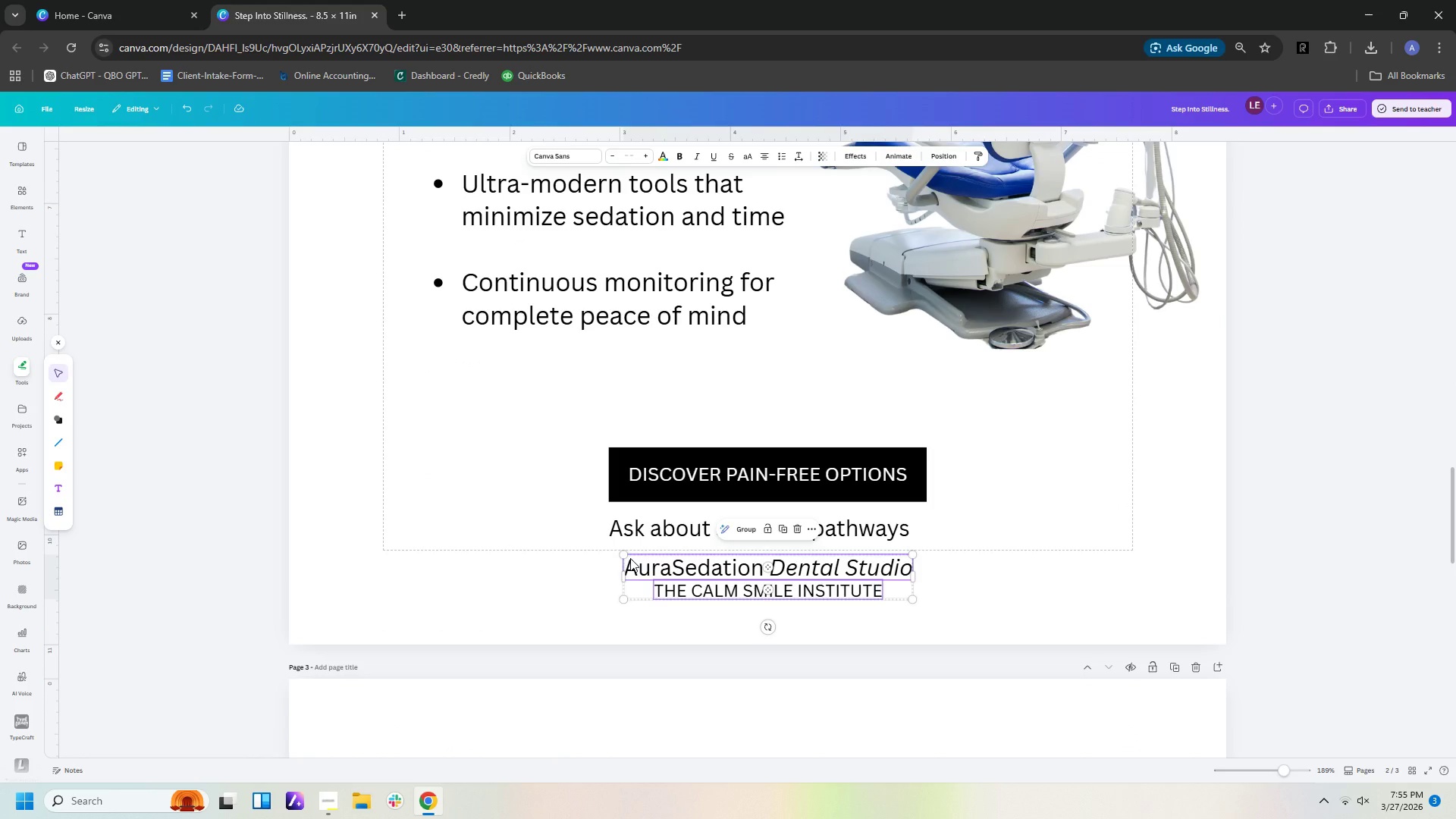 
key(Delete)
 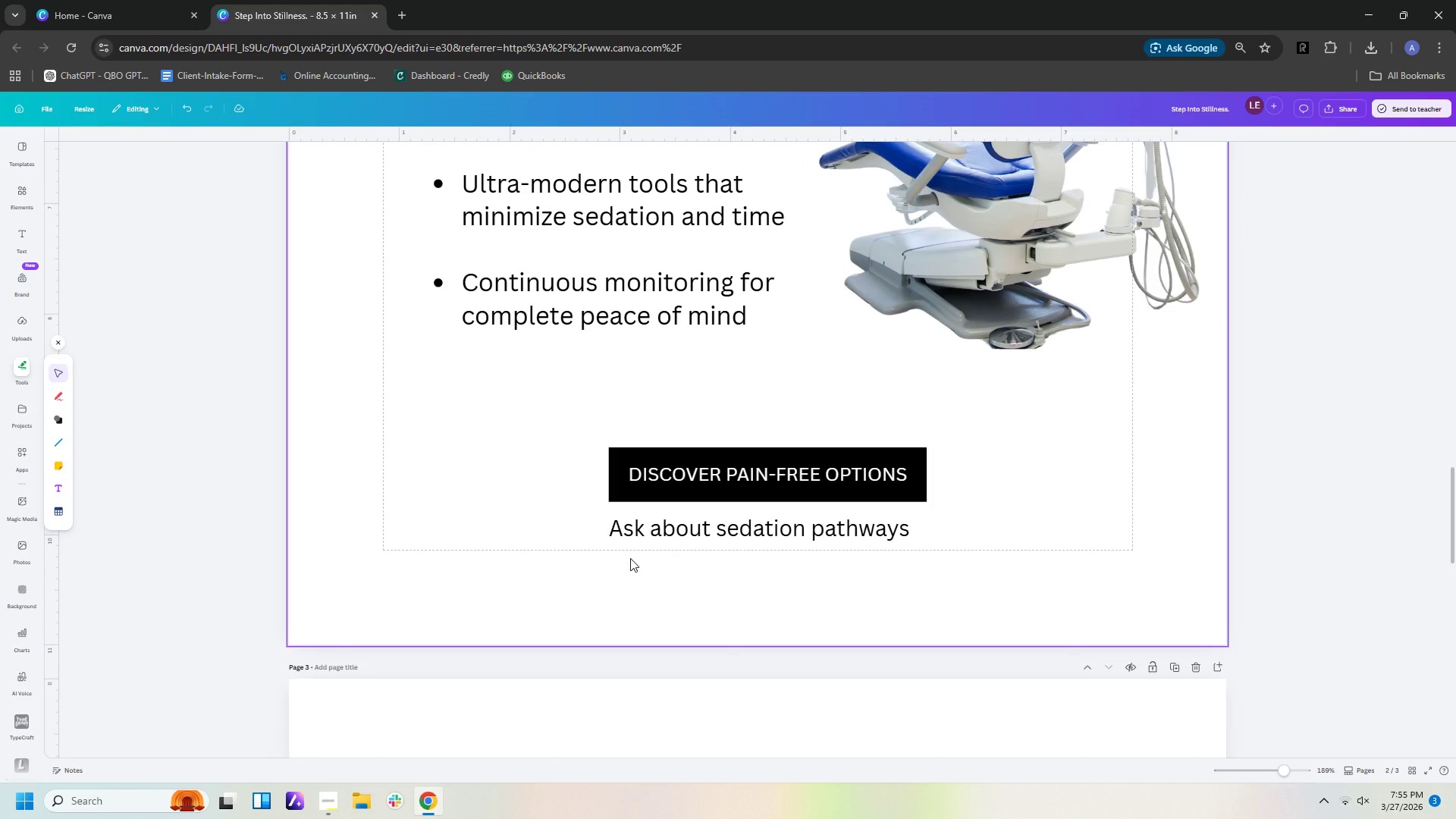 
key(Control+V)
 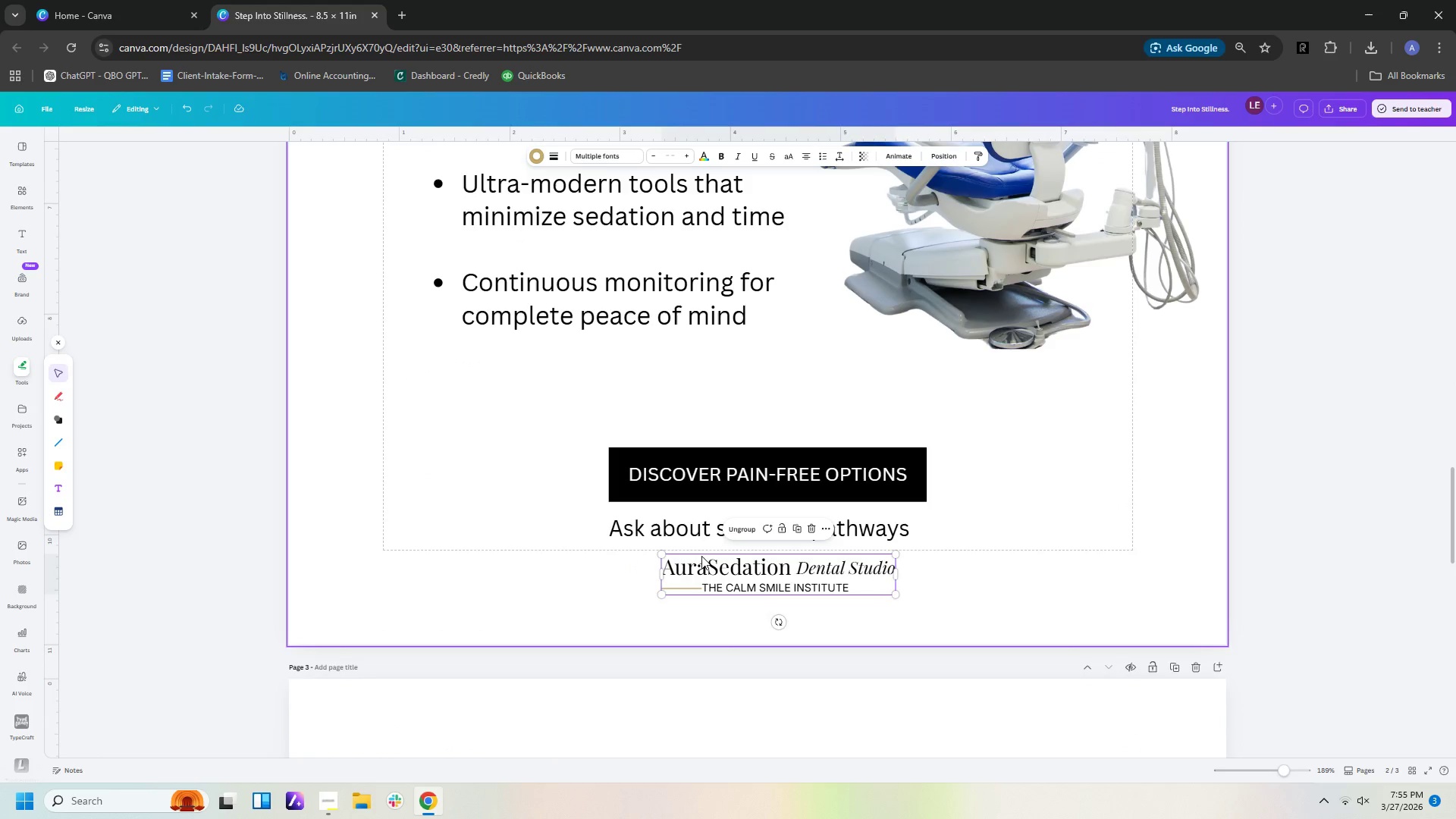 
scroll: coordinate [1046, 654], scroll_direction: down, amount: 21.0
 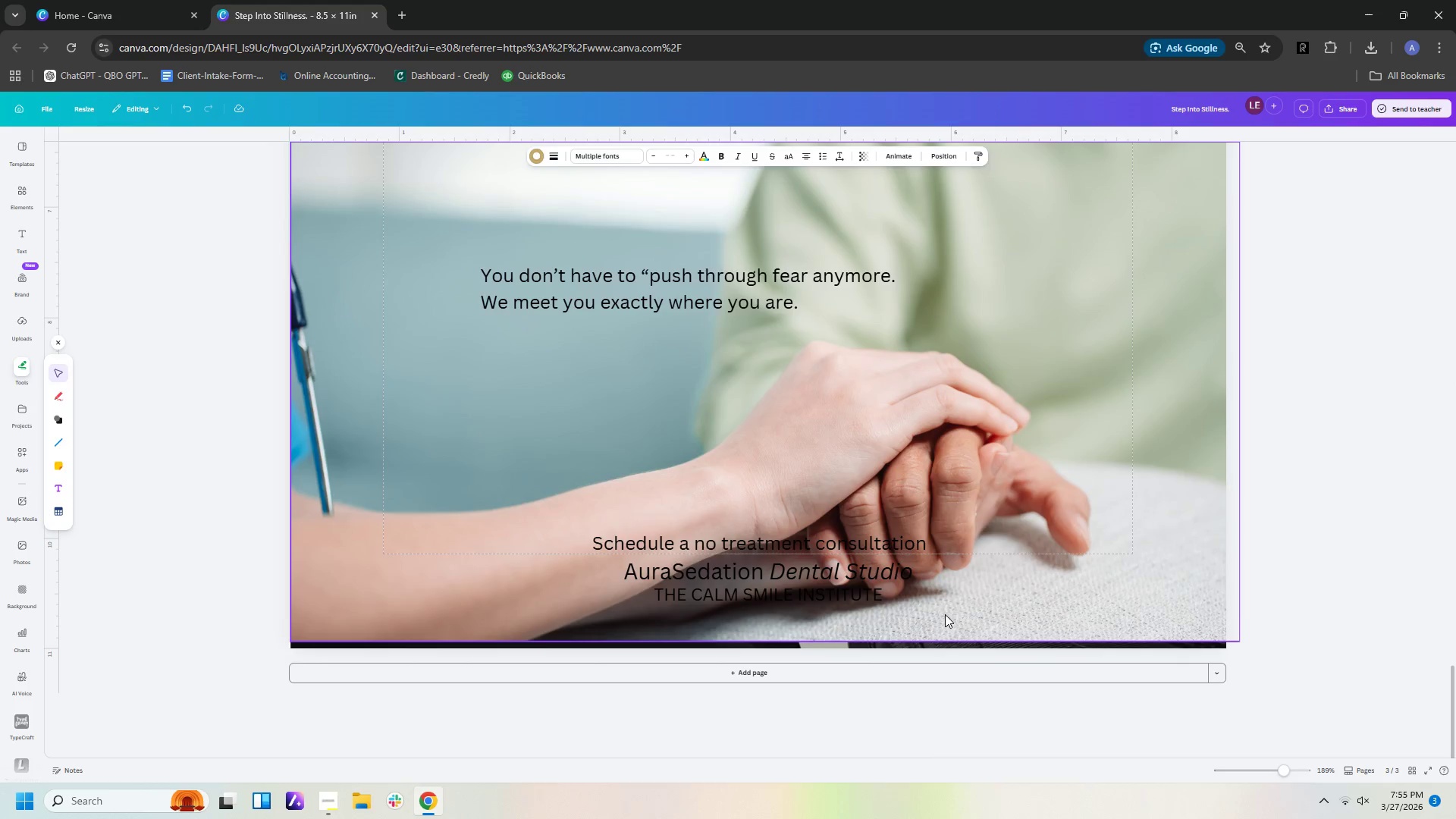 
left_click_drag(start_coordinate=[946, 614], to_coordinate=[908, 500])
 